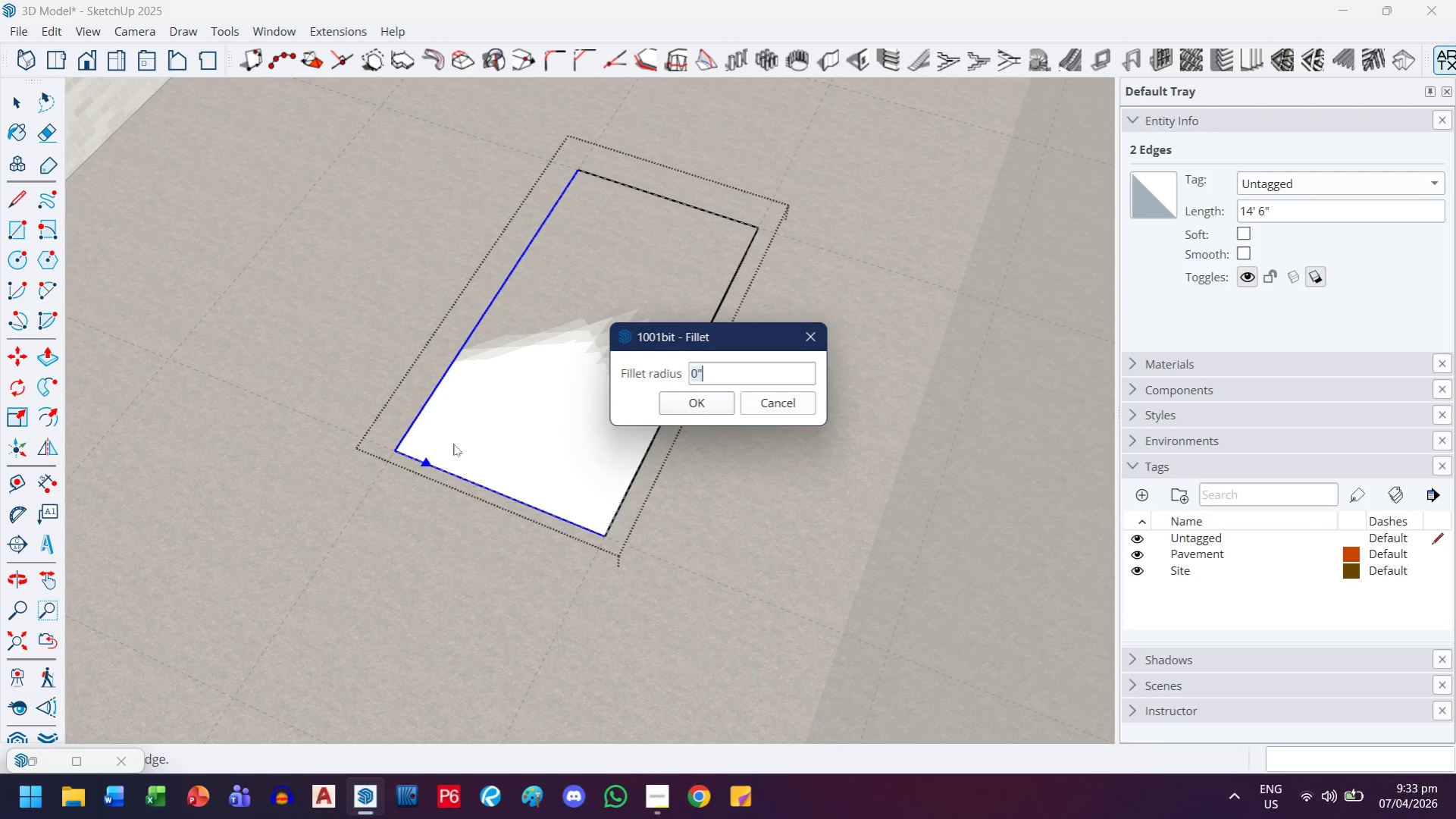 
wait(5.78)
 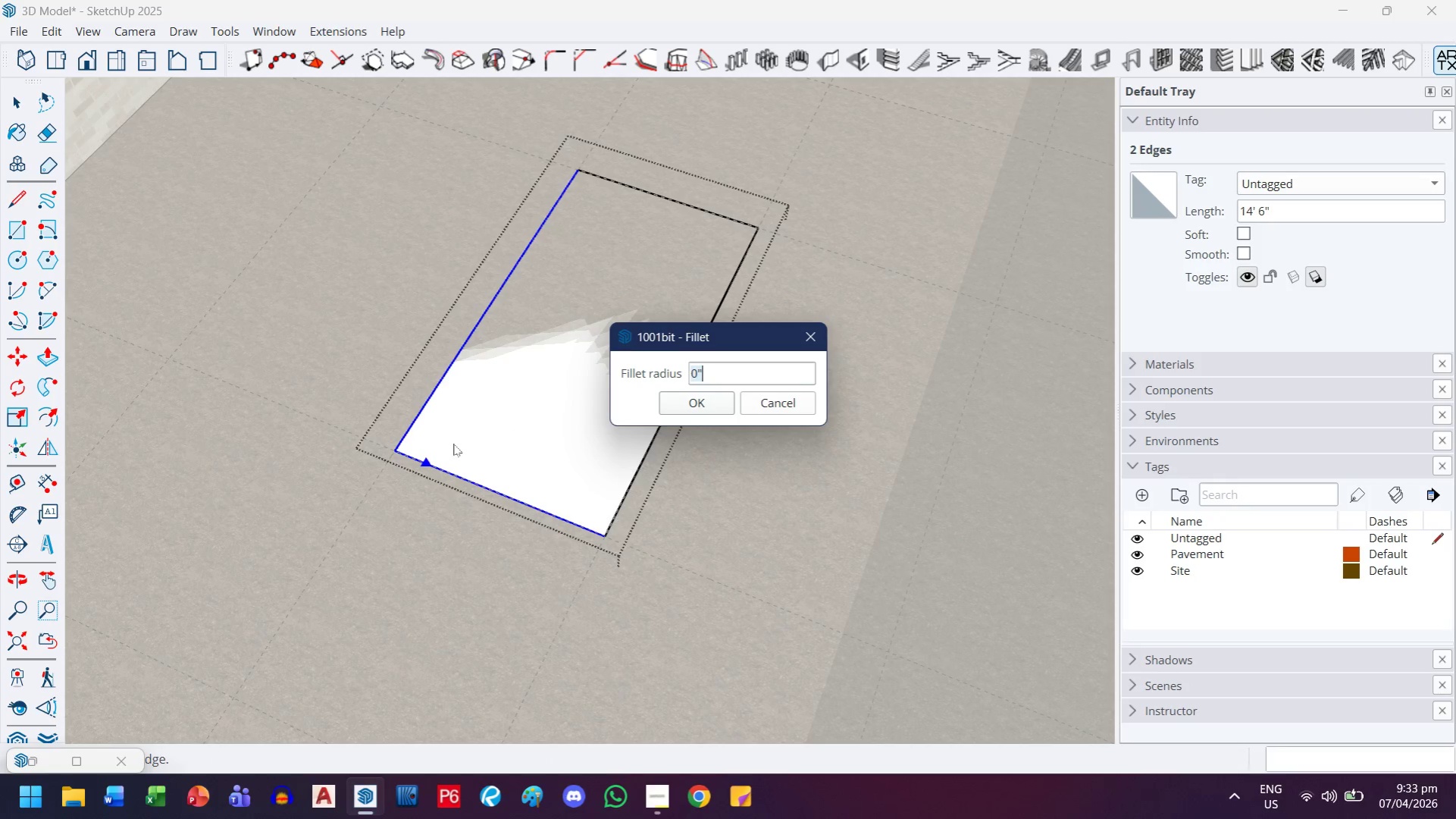 
key(1)
 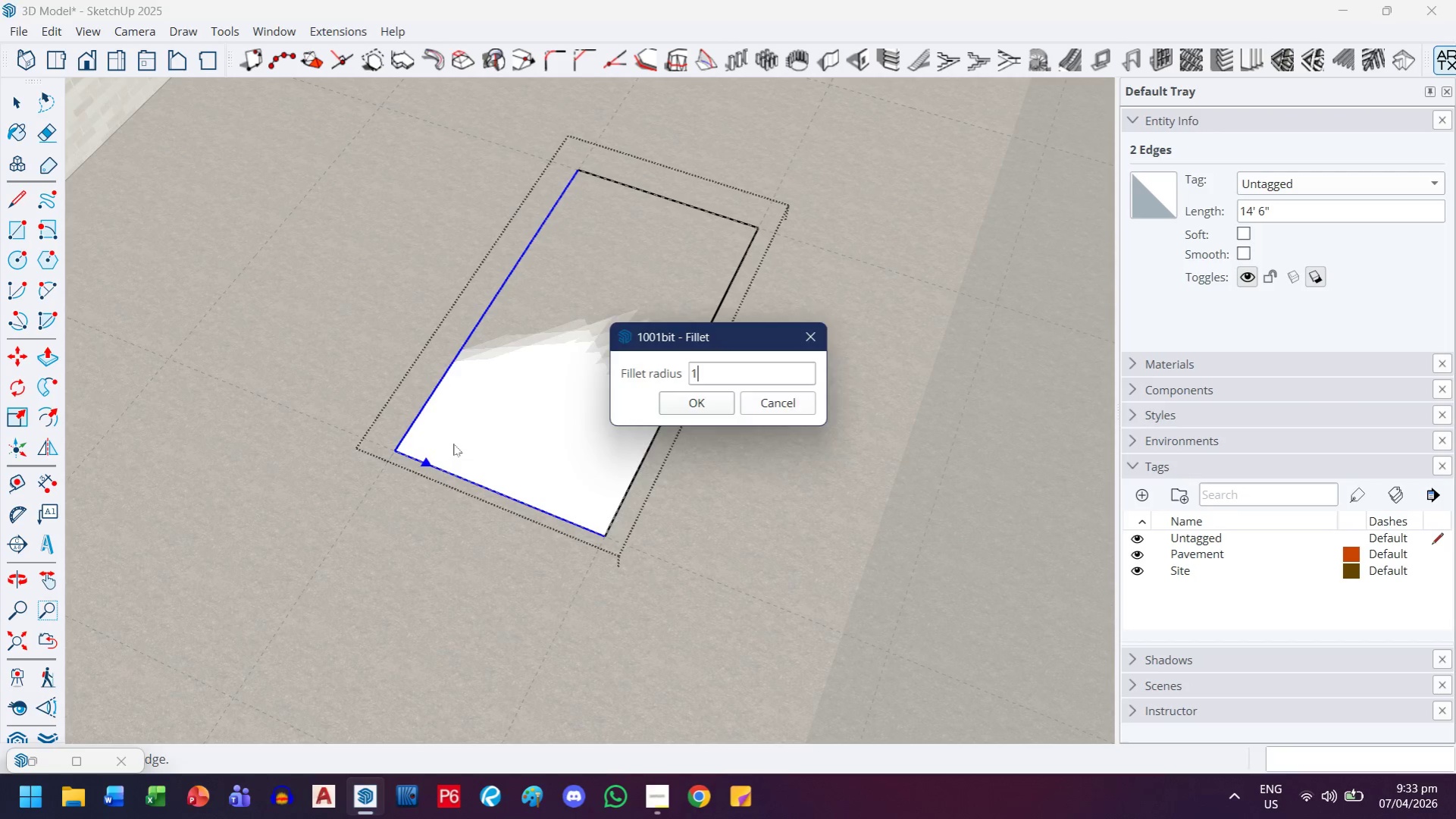 
key(Enter)
 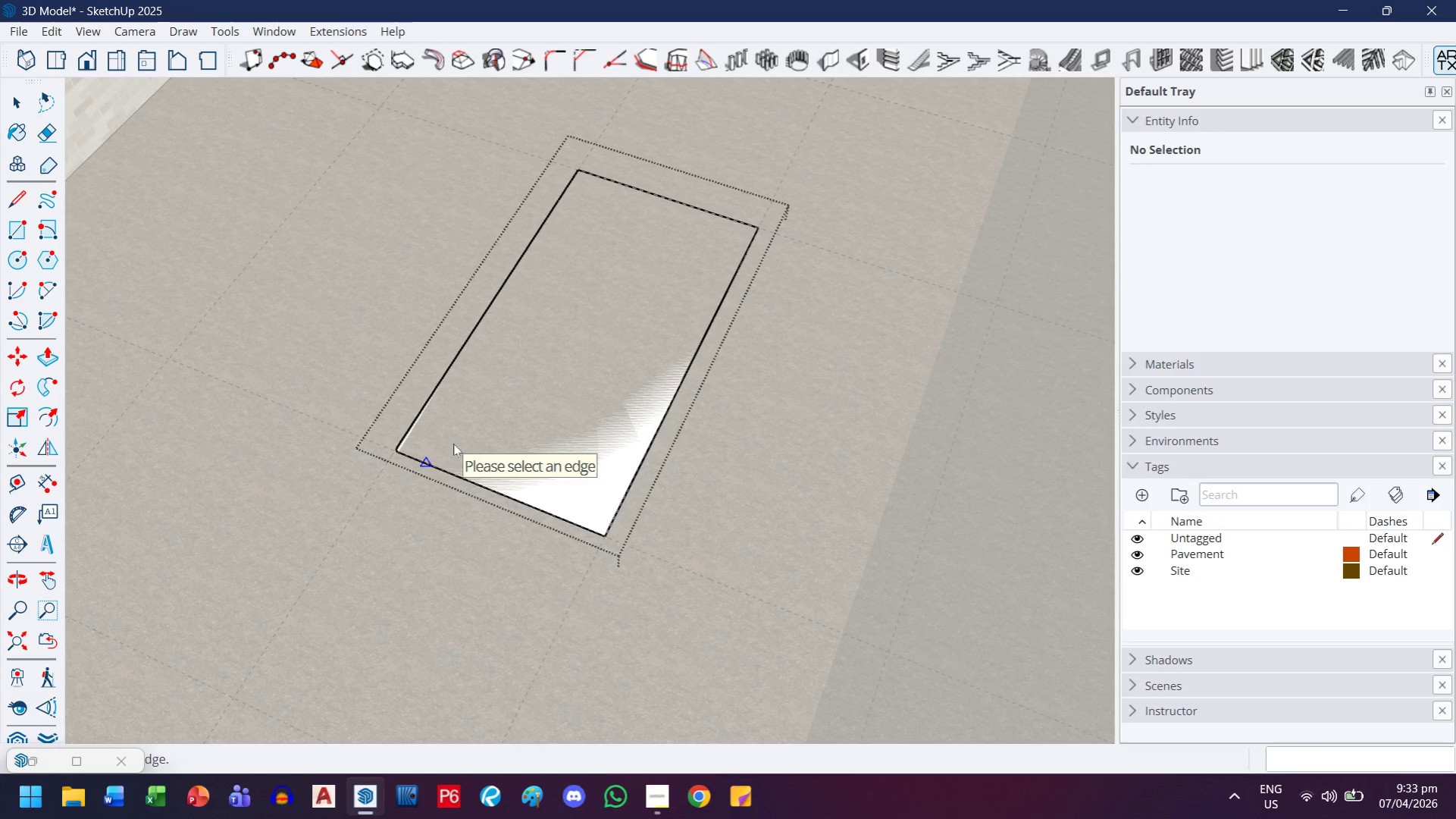 
key(Control+ControlLeft)
 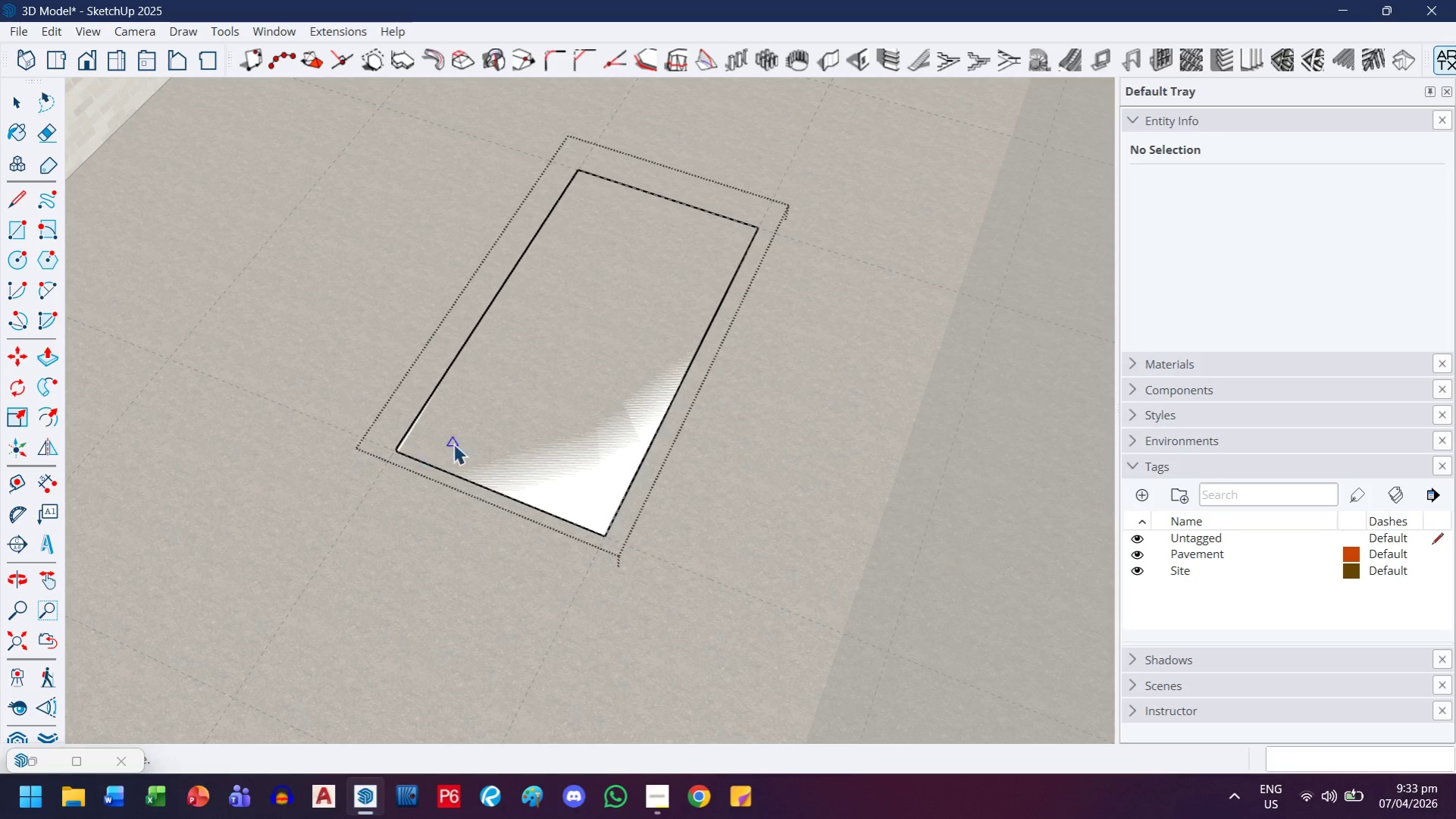 
key(Control+Z)
 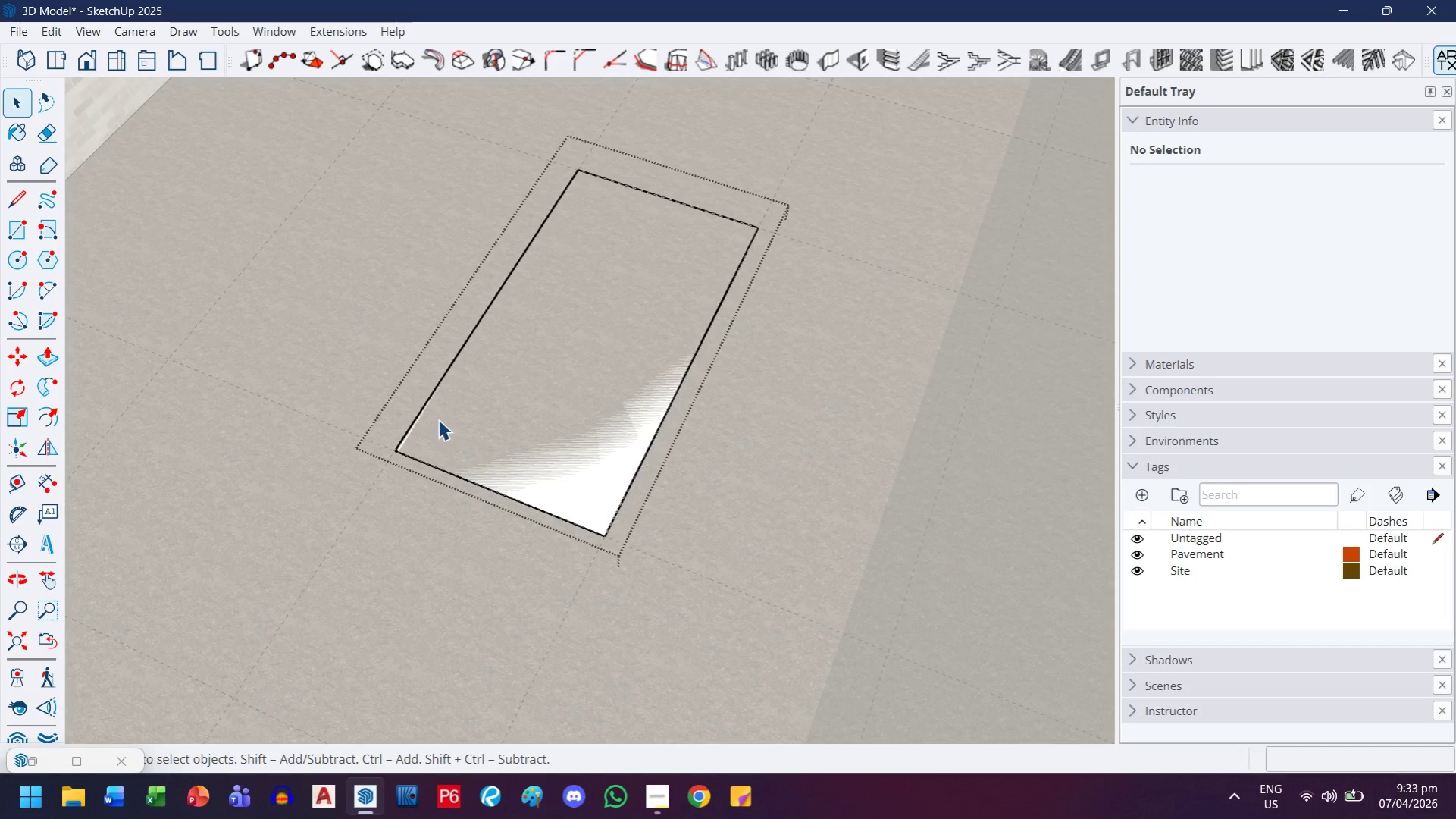 
scroll: coordinate [410, 454], scroll_direction: up, amount: 13.0
 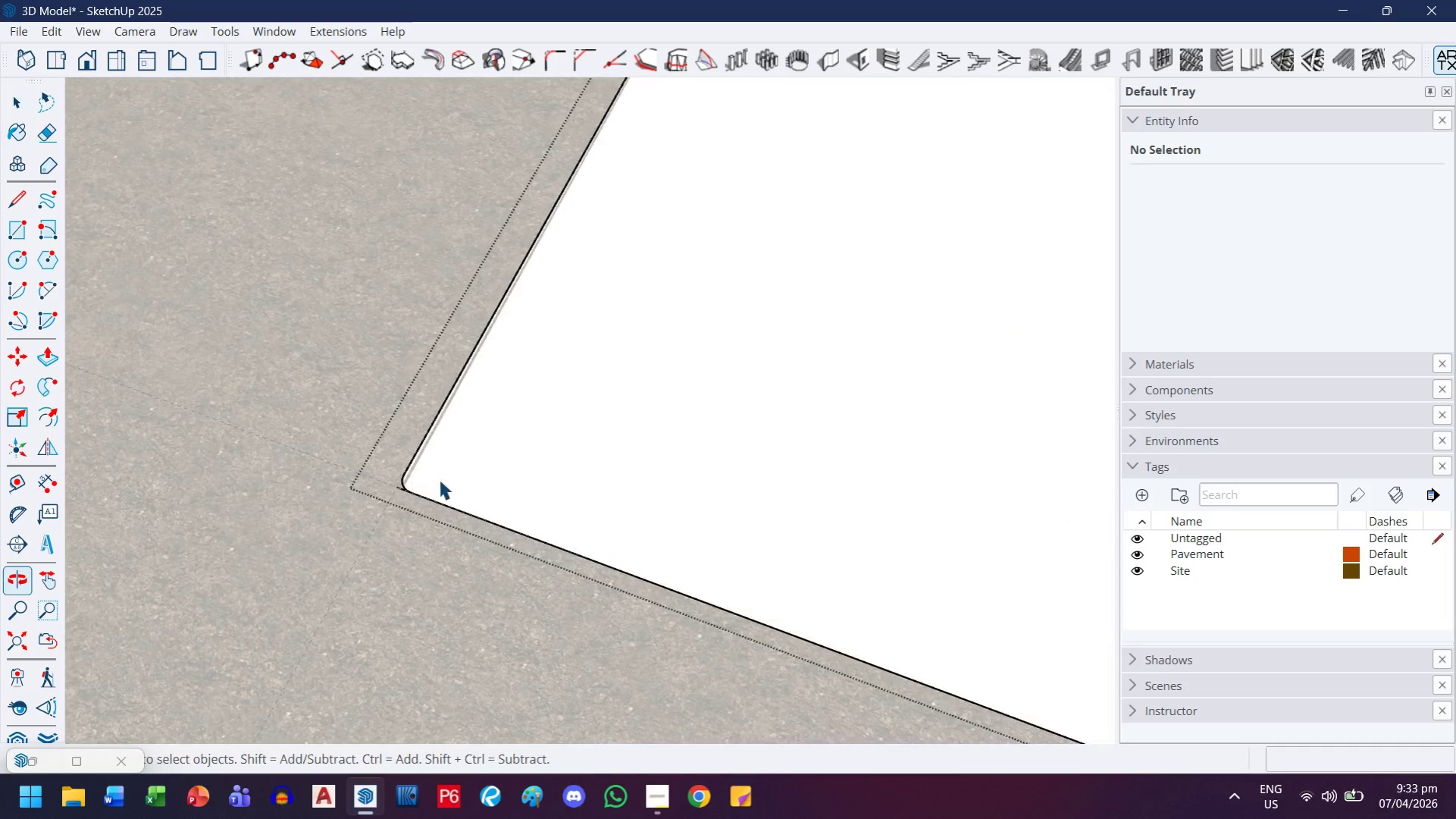 
key(Control+Z)
 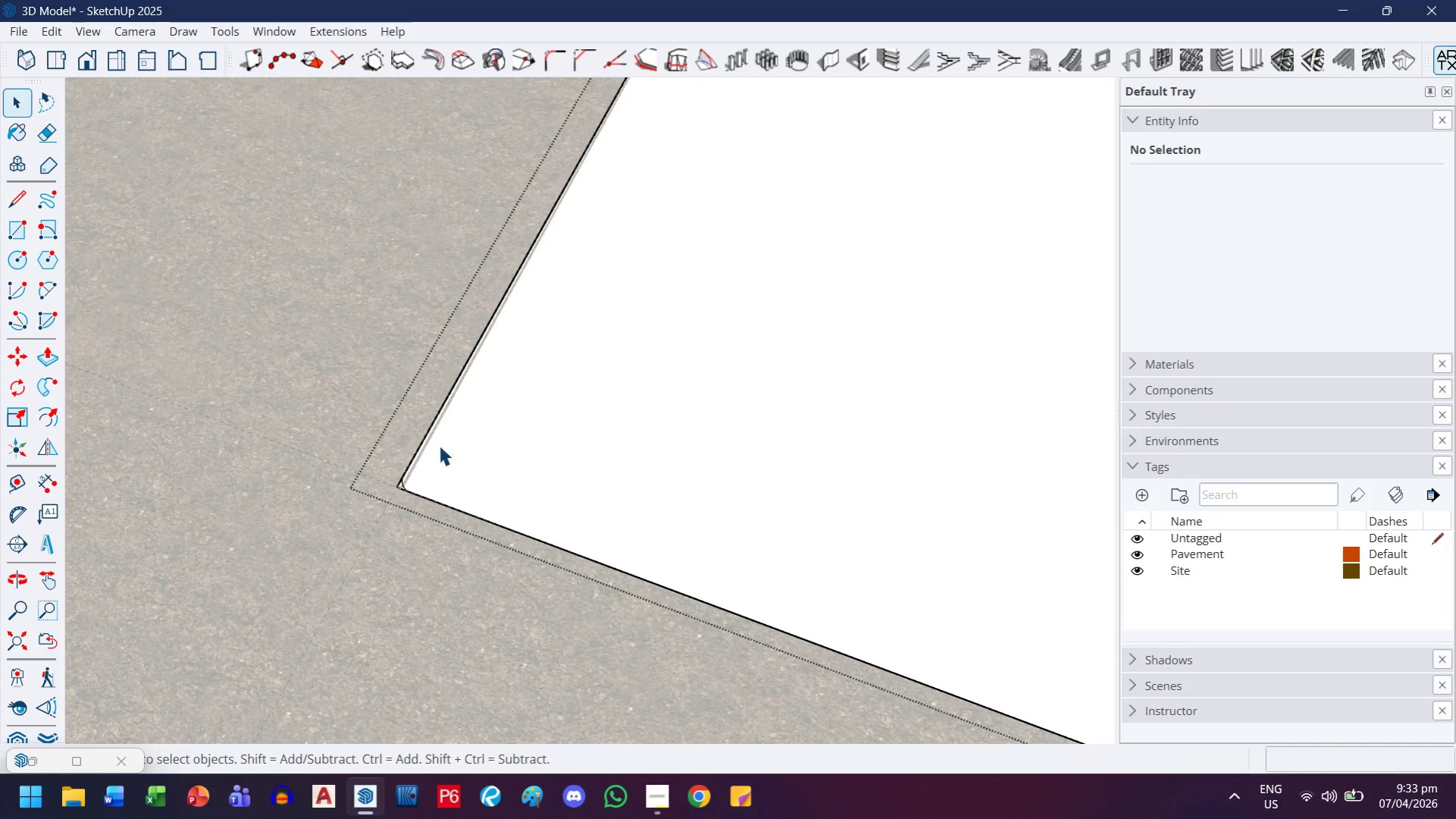 
key(Control+ControlLeft)
 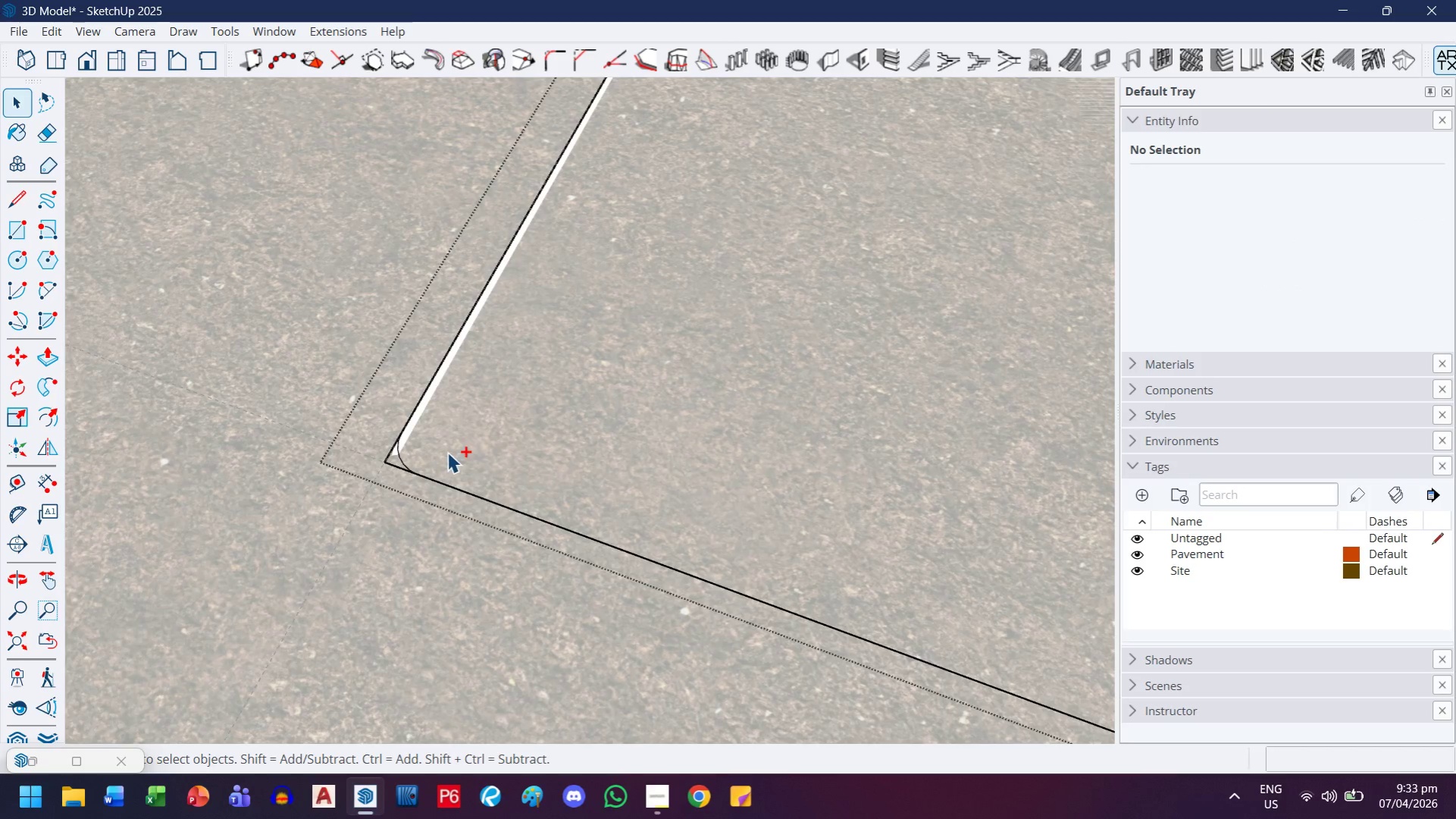 
key(Control+Z)
 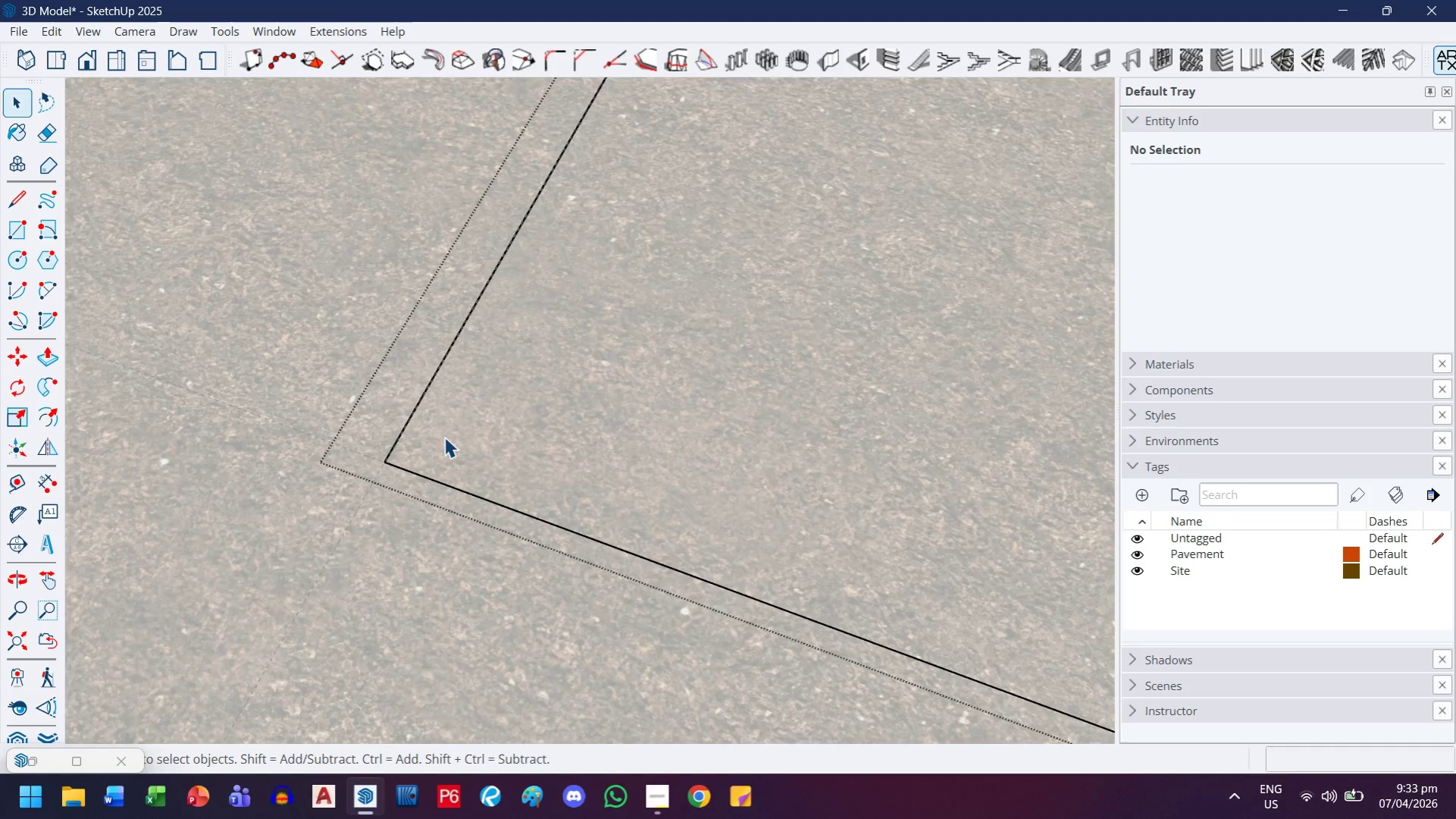 
scroll: coordinate [407, 481], scroll_direction: up, amount: 9.0
 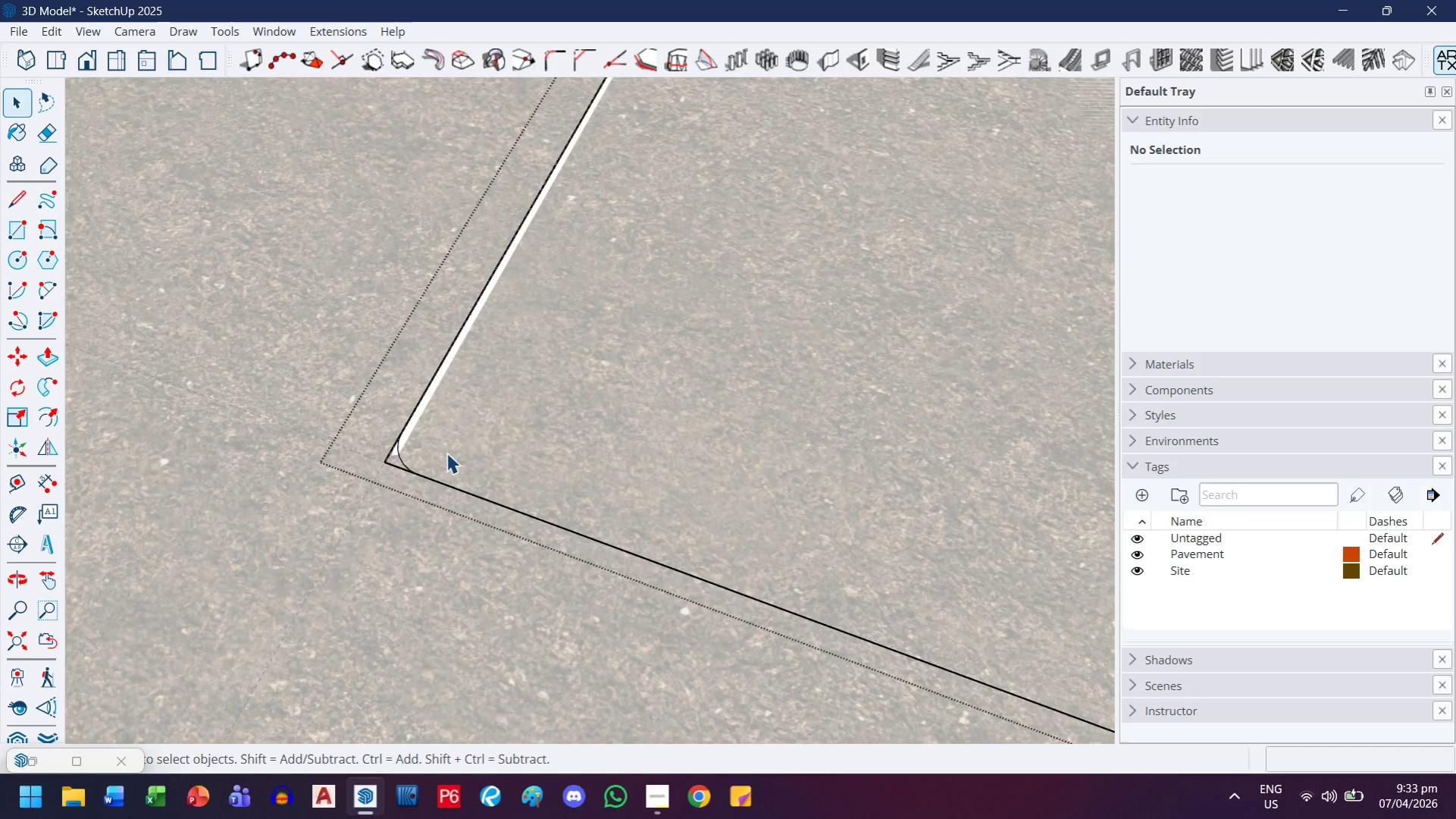 
scroll: coordinate [624, 200], scroll_direction: down, amount: 7.0
 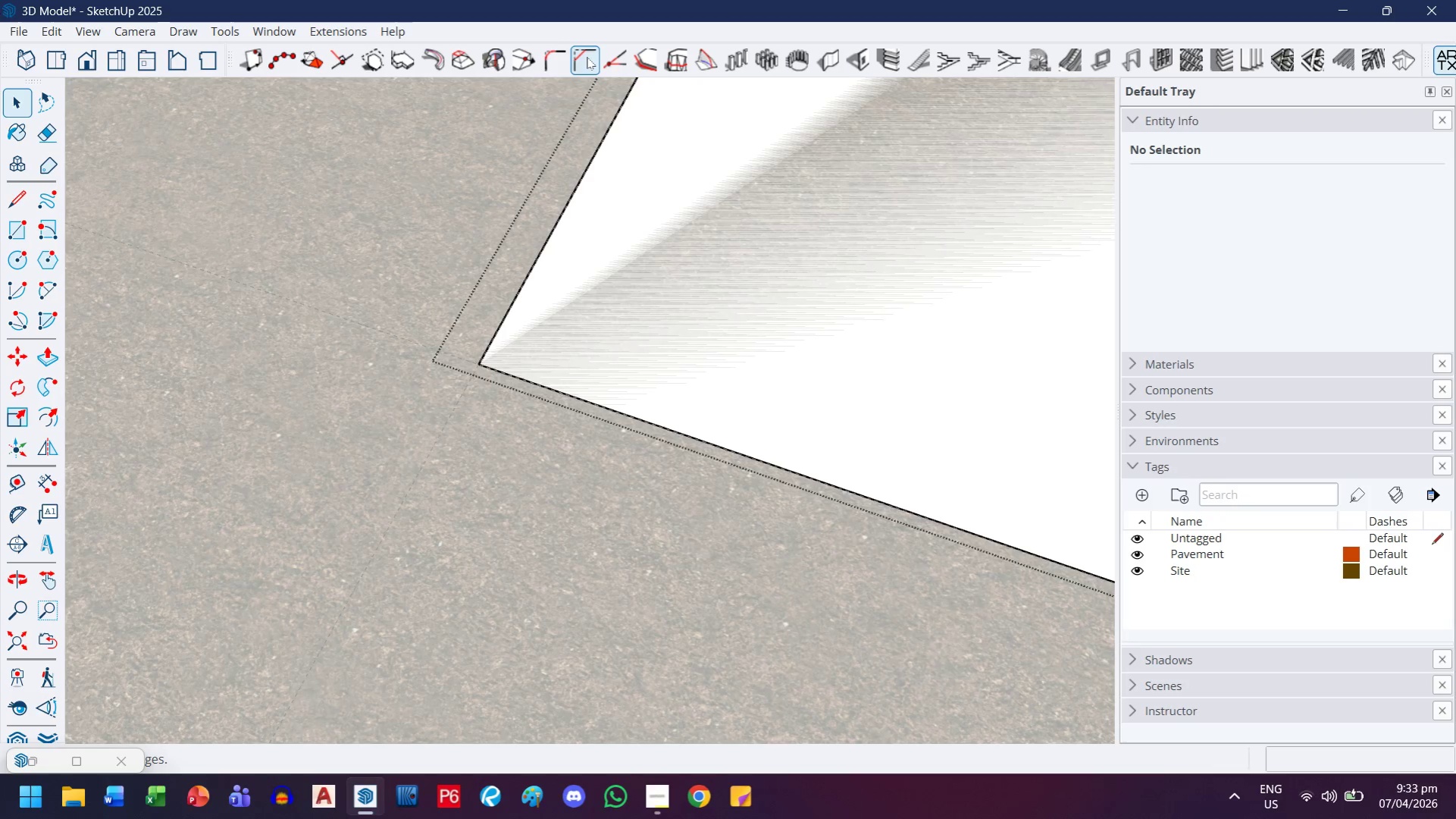 
left_click([557, 58])
 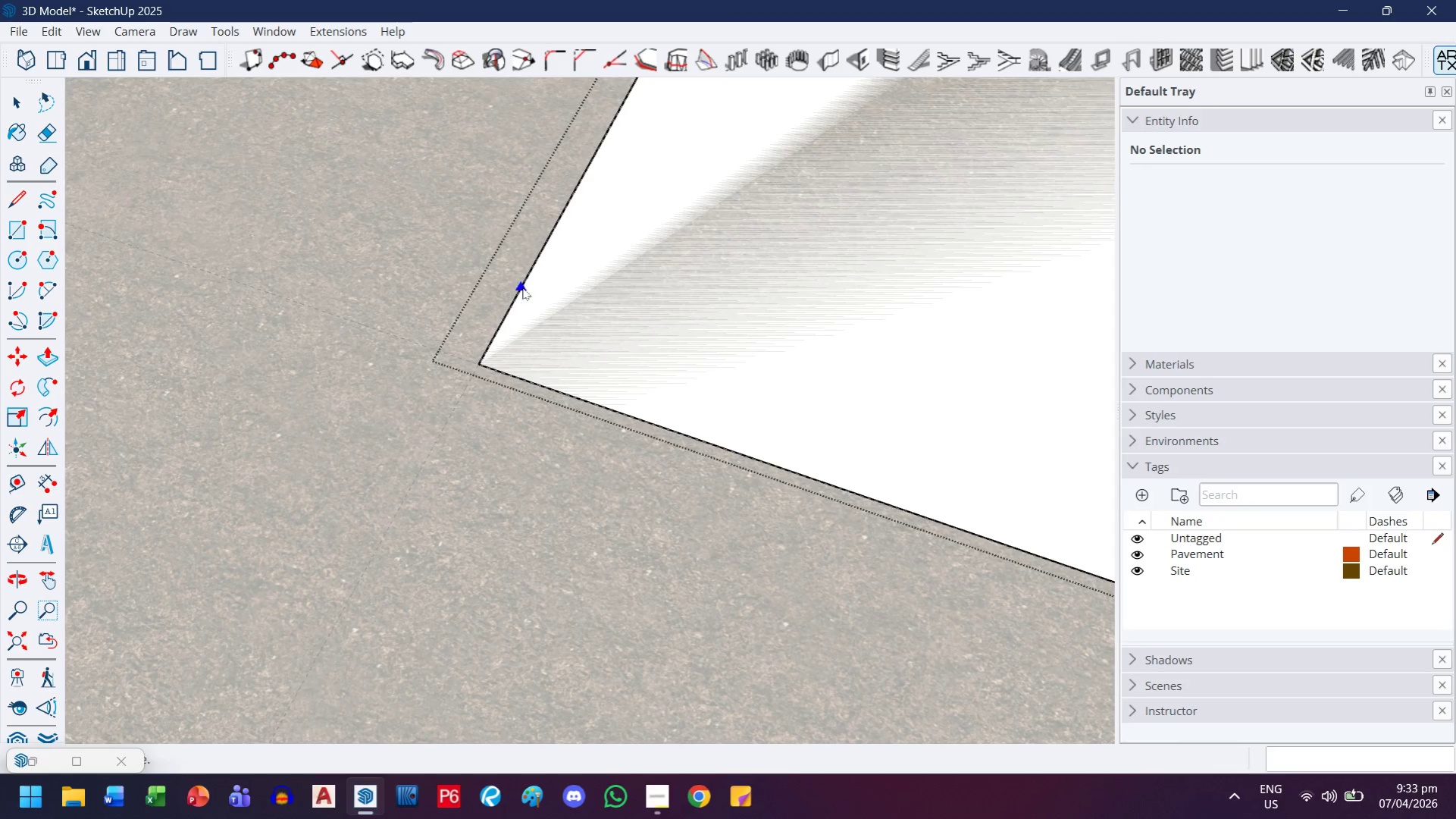 
left_click([522, 287])
 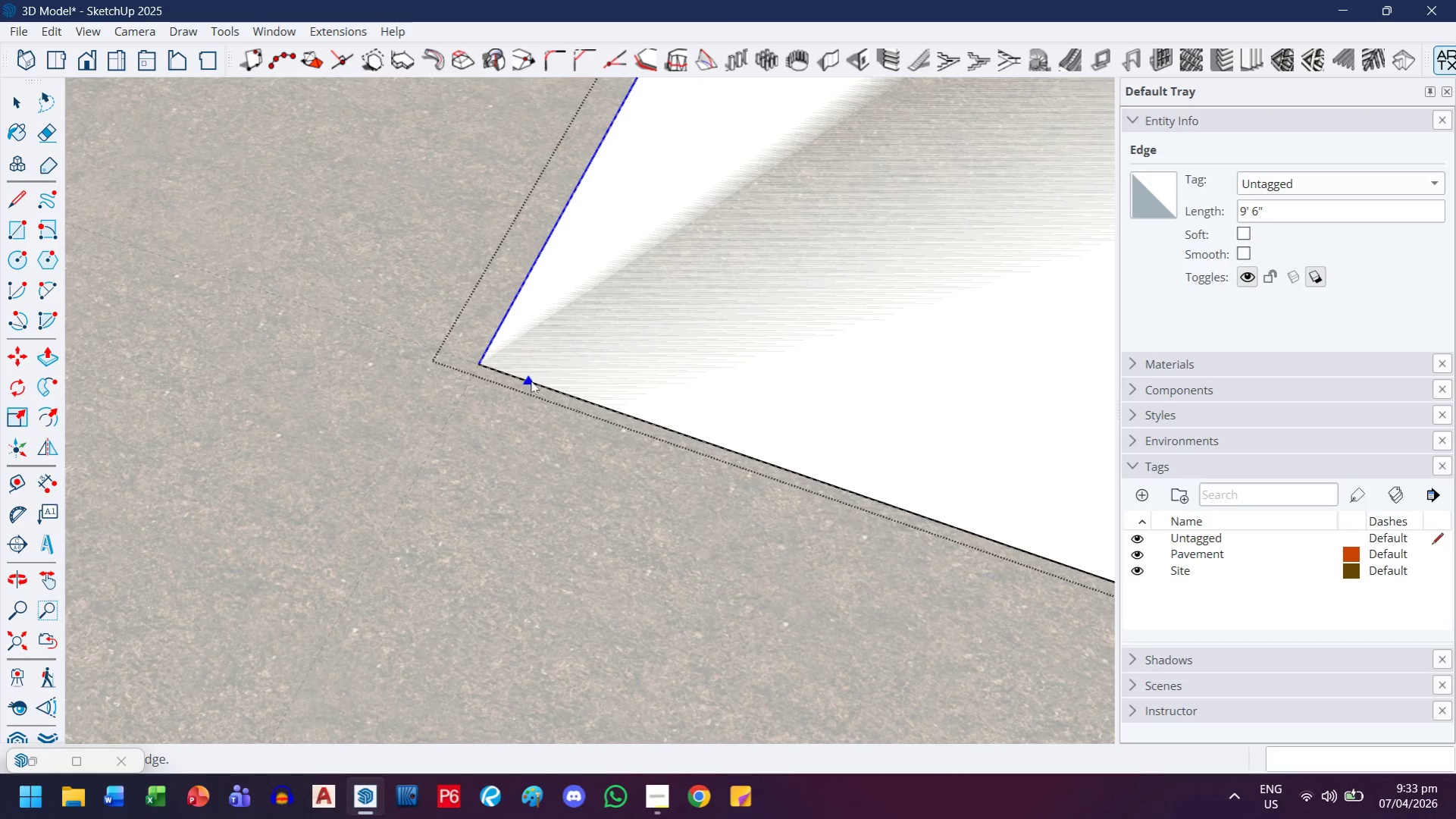 
left_click([531, 381])
 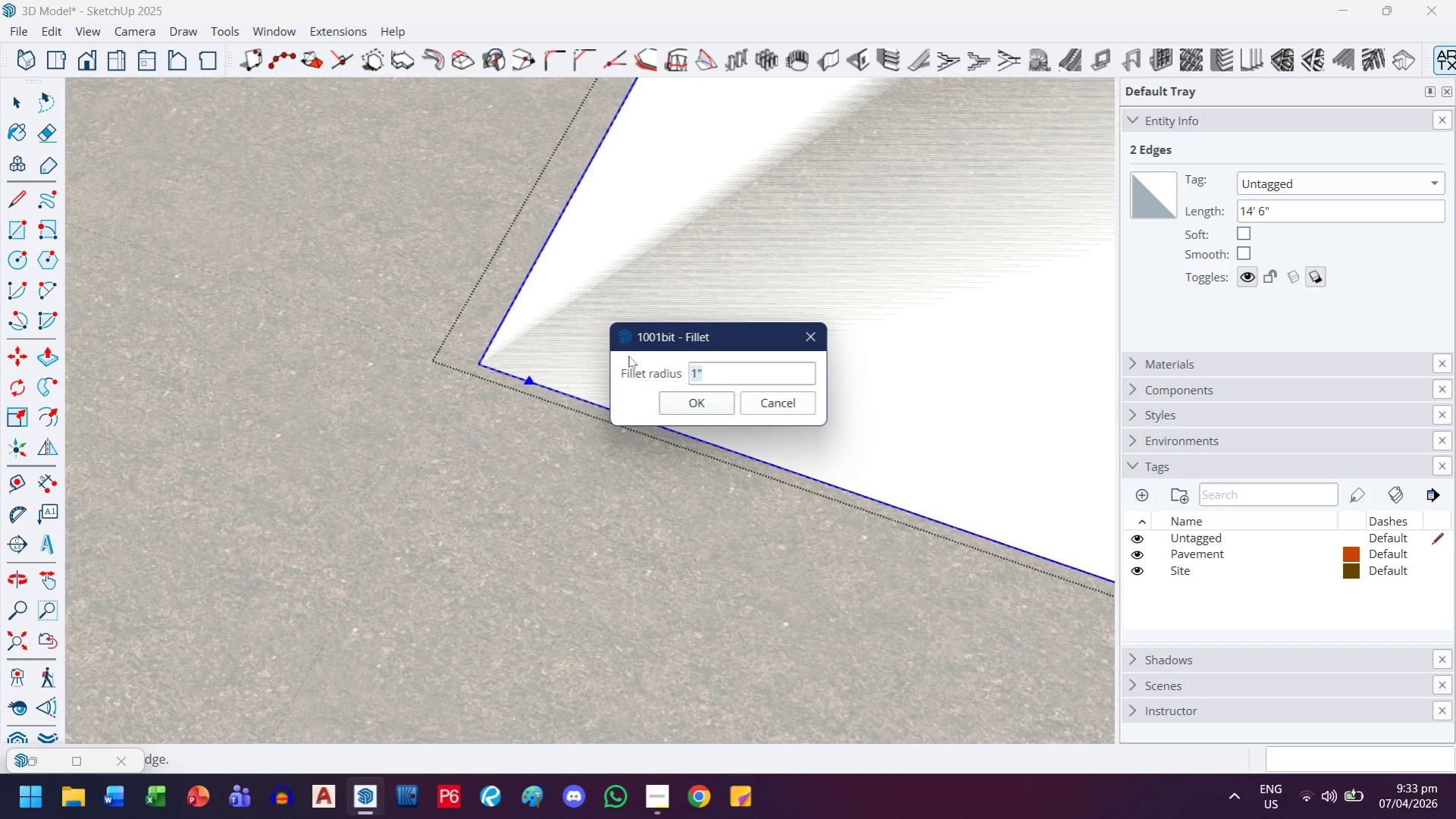 
type(12)
 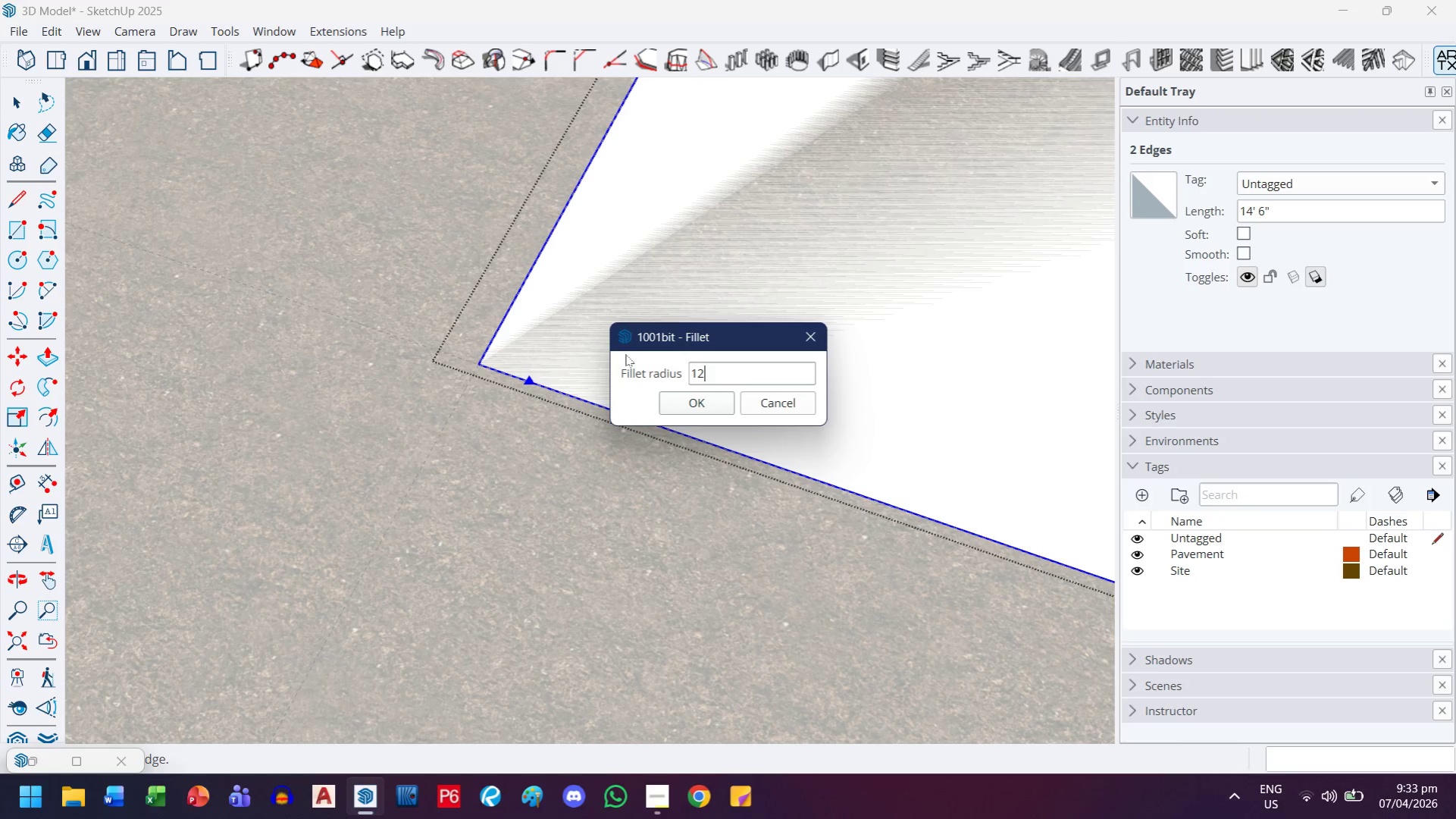 
key(Enter)
 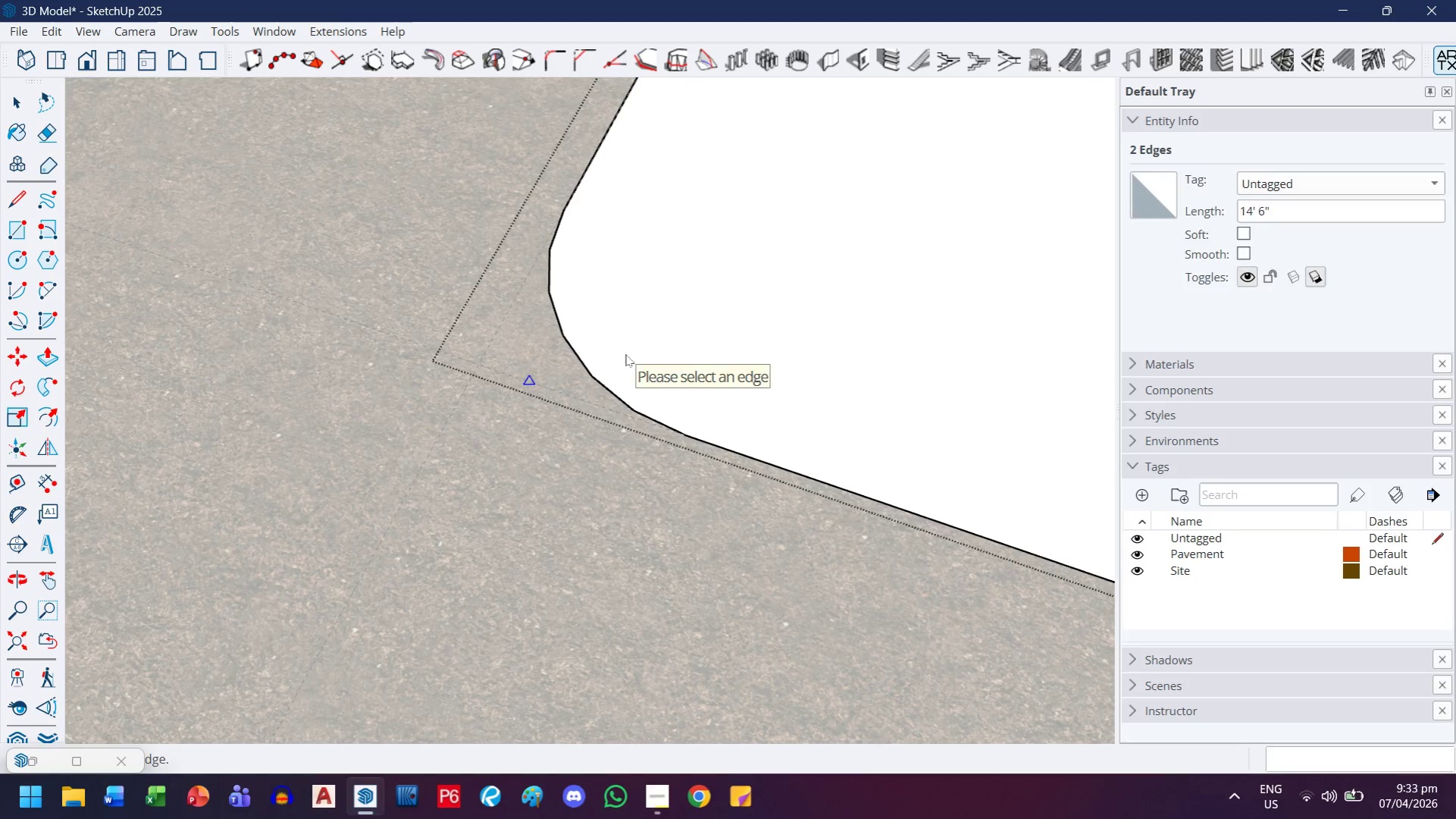 
key(H)
 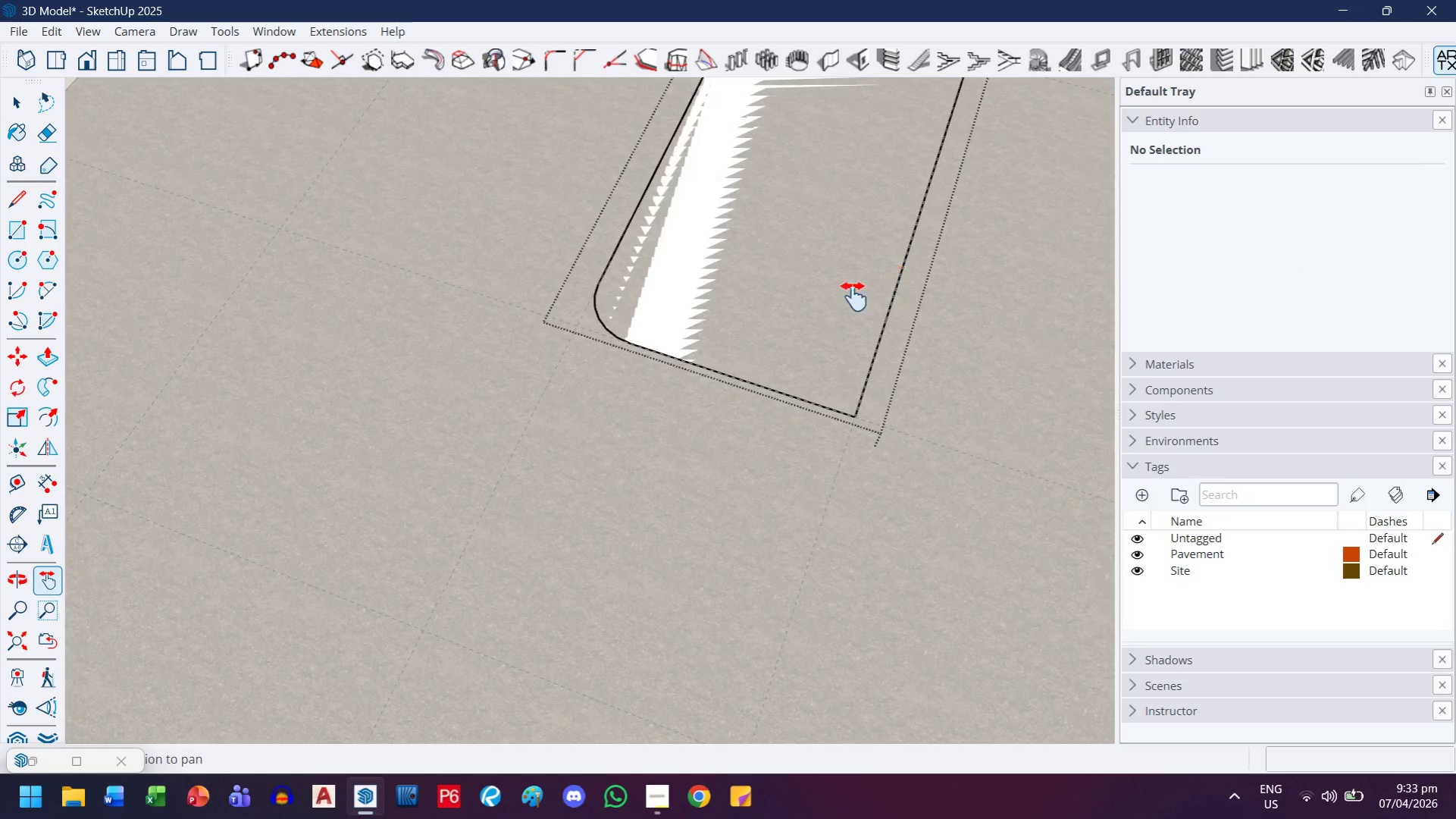 
left_click_drag(start_coordinate=[877, 278], to_coordinate=[566, 547])
 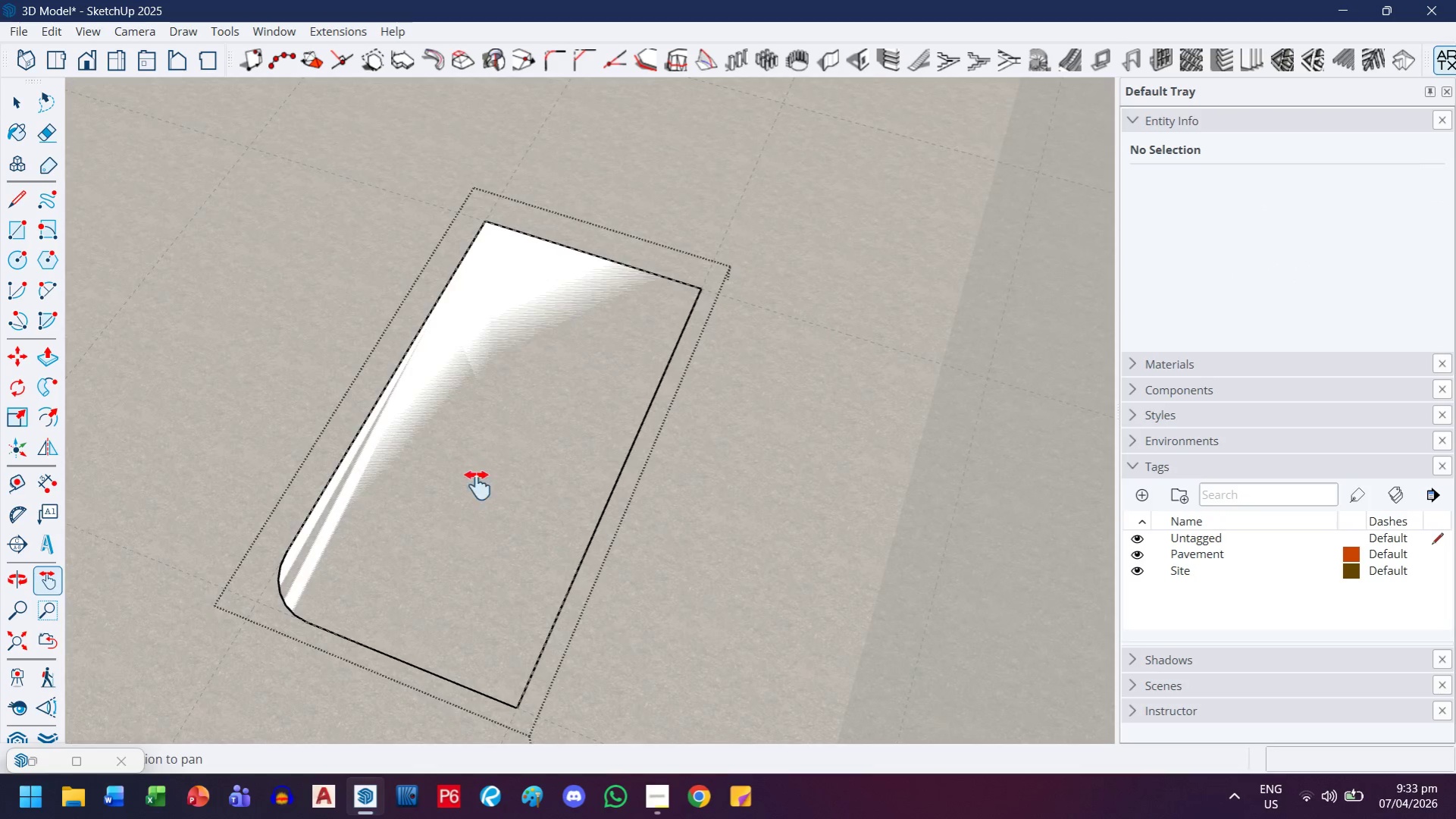 
scroll: coordinate [614, 310], scroll_direction: down, amount: 15.0
 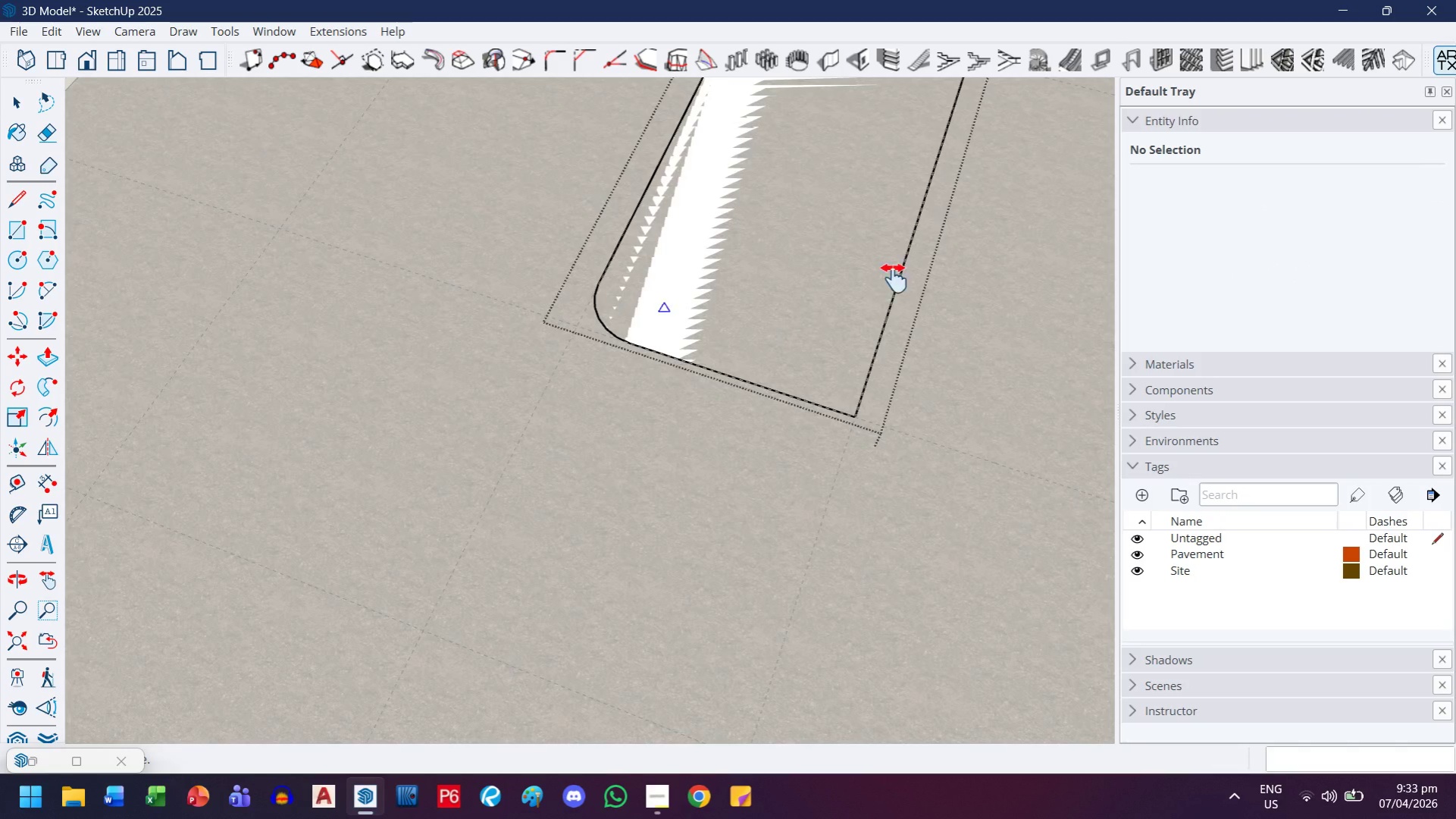 
left_click_drag(start_coordinate=[478, 486], to_coordinate=[550, 411])
 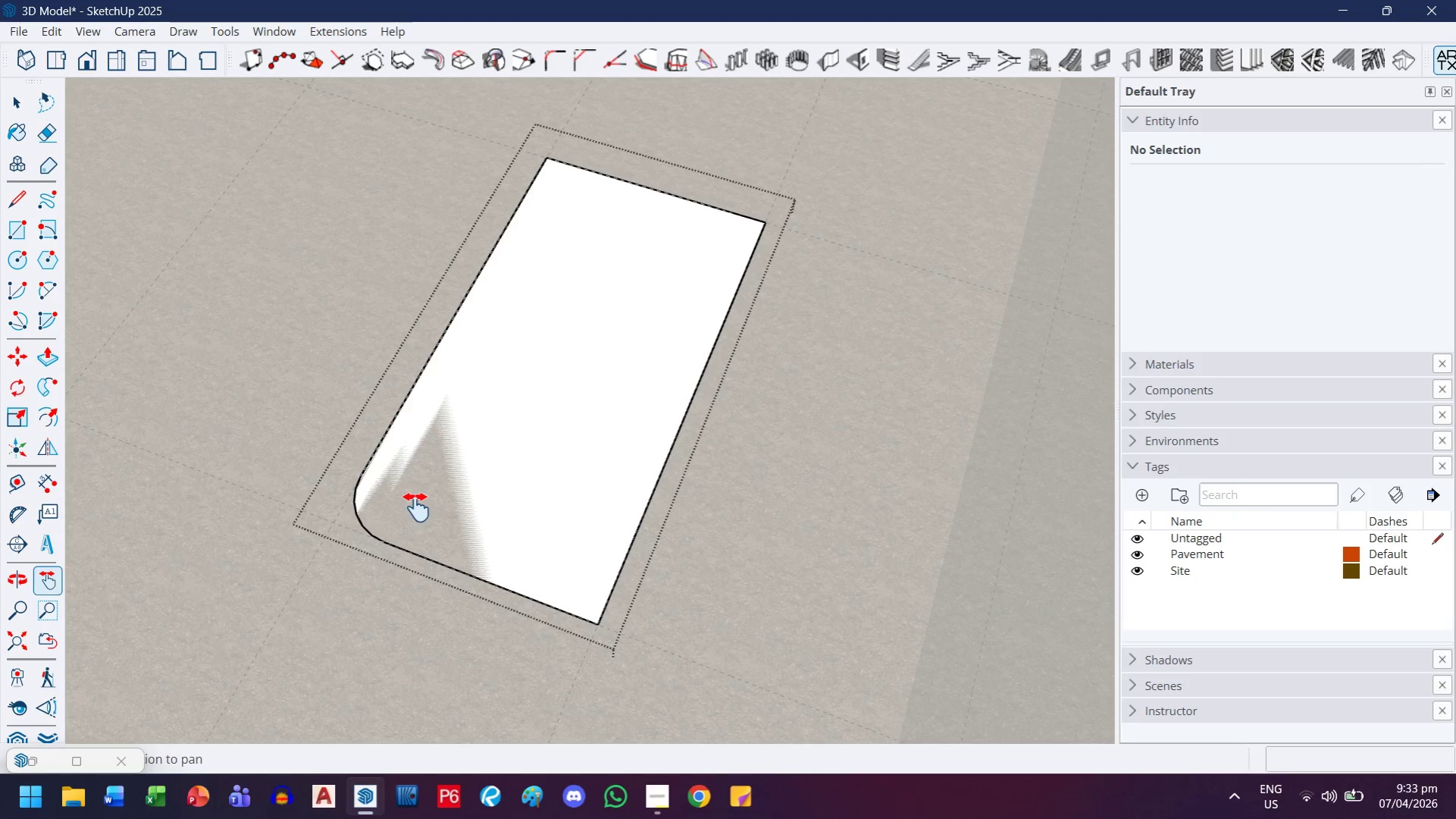 
key(Control+Z)
 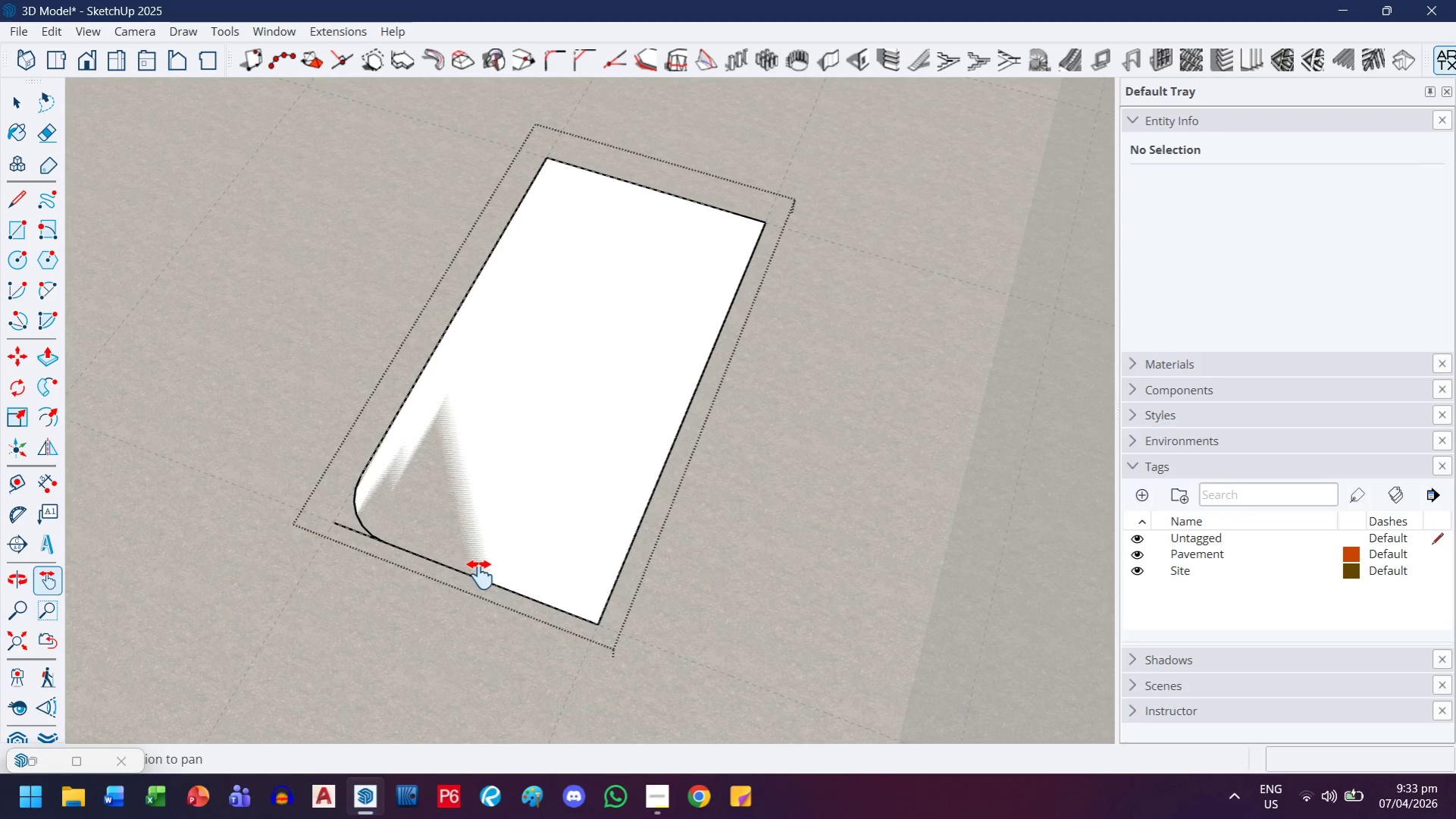 
key(Control+Z)
 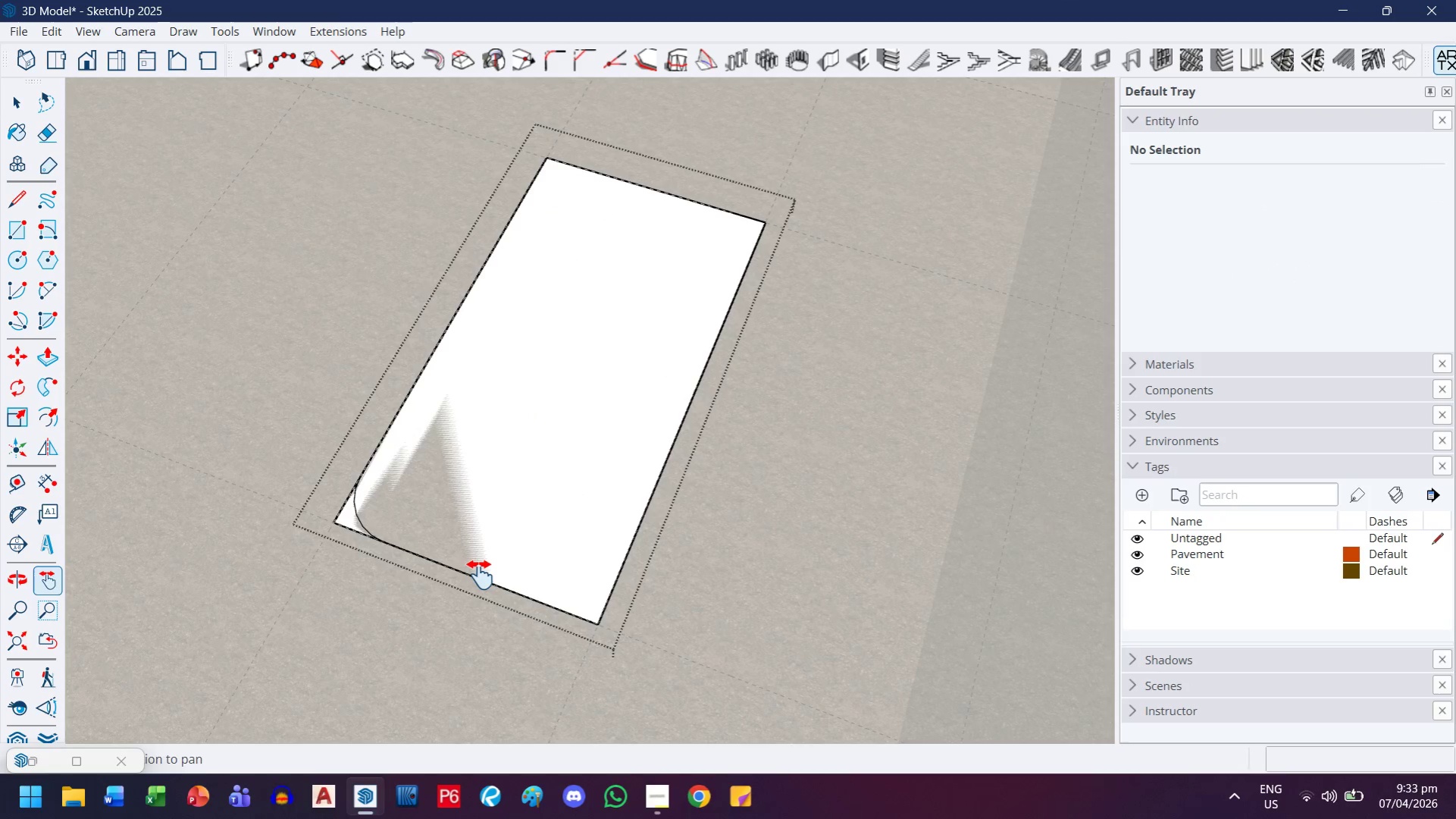 
key(Control+Z)
 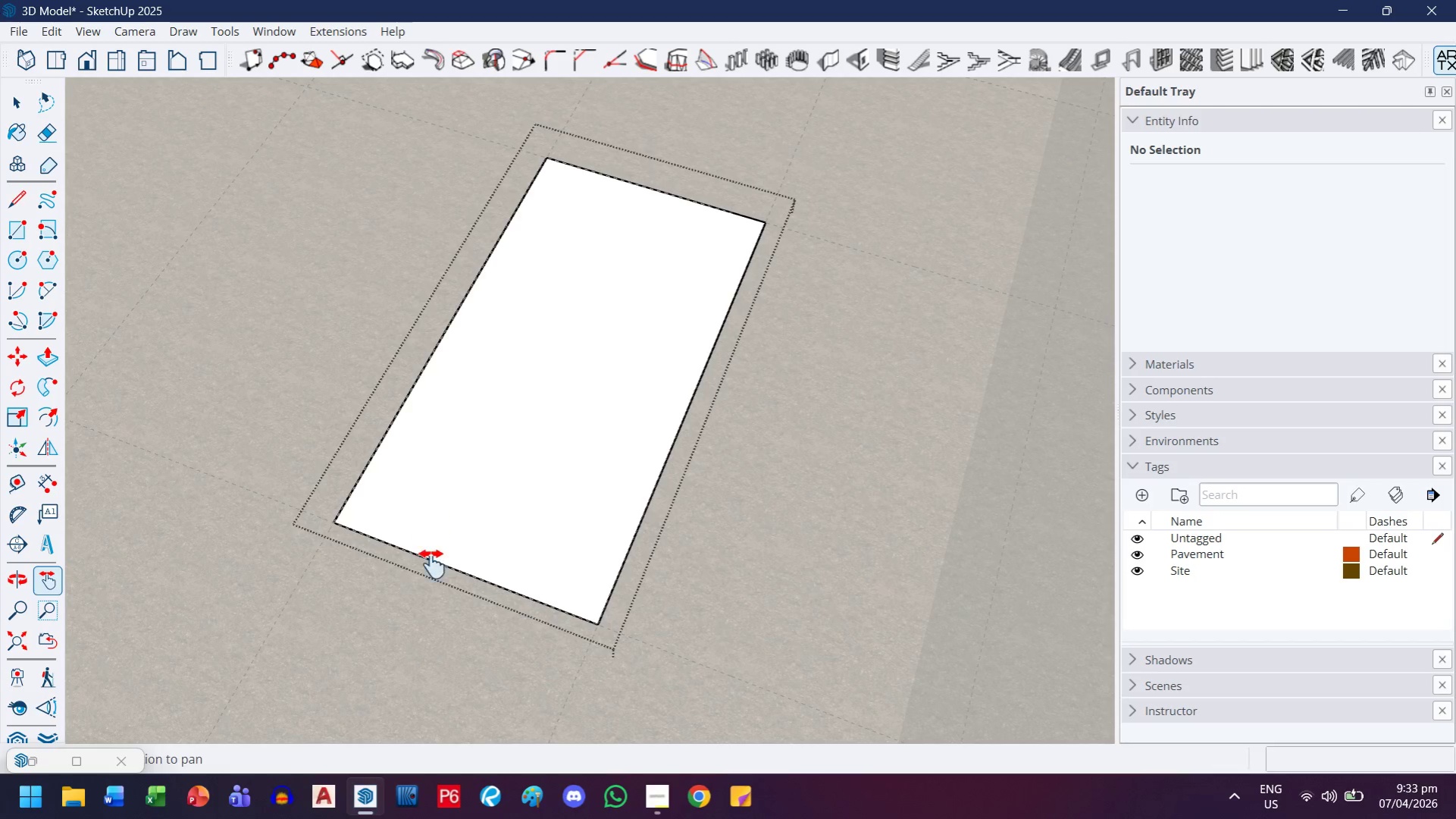 
key(T)
 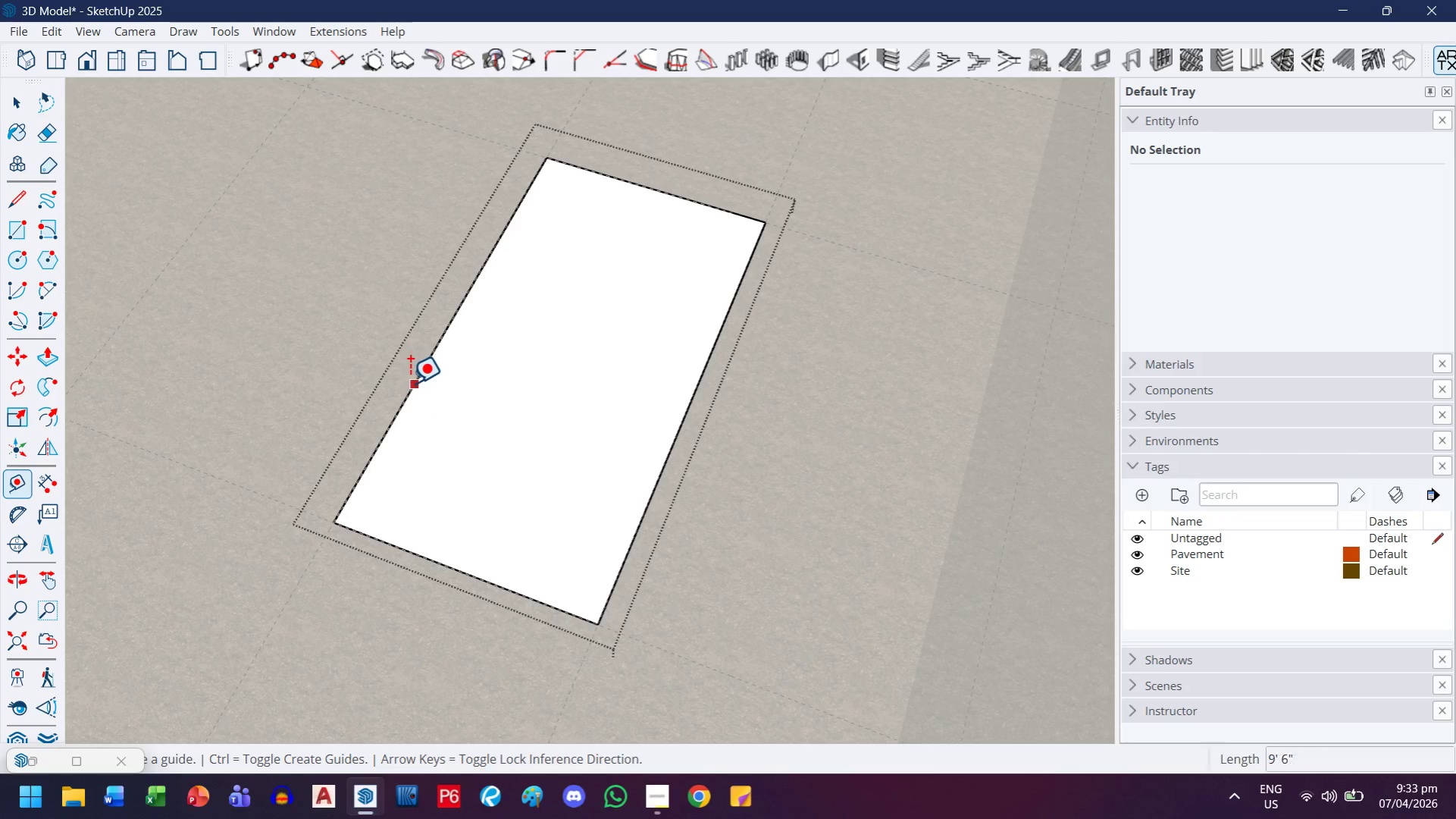 
left_click([409, 384])
 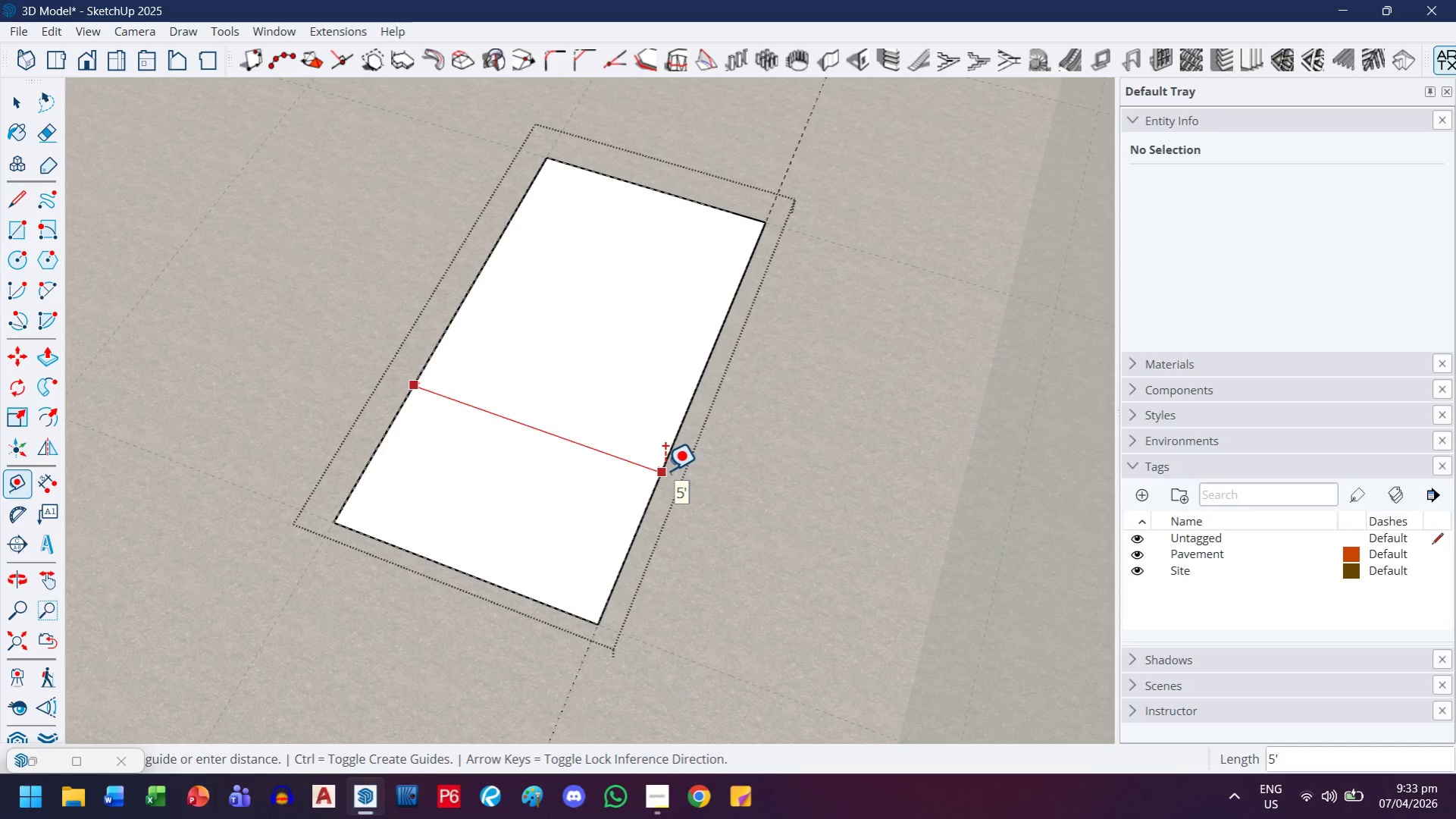 
key(Escape)
 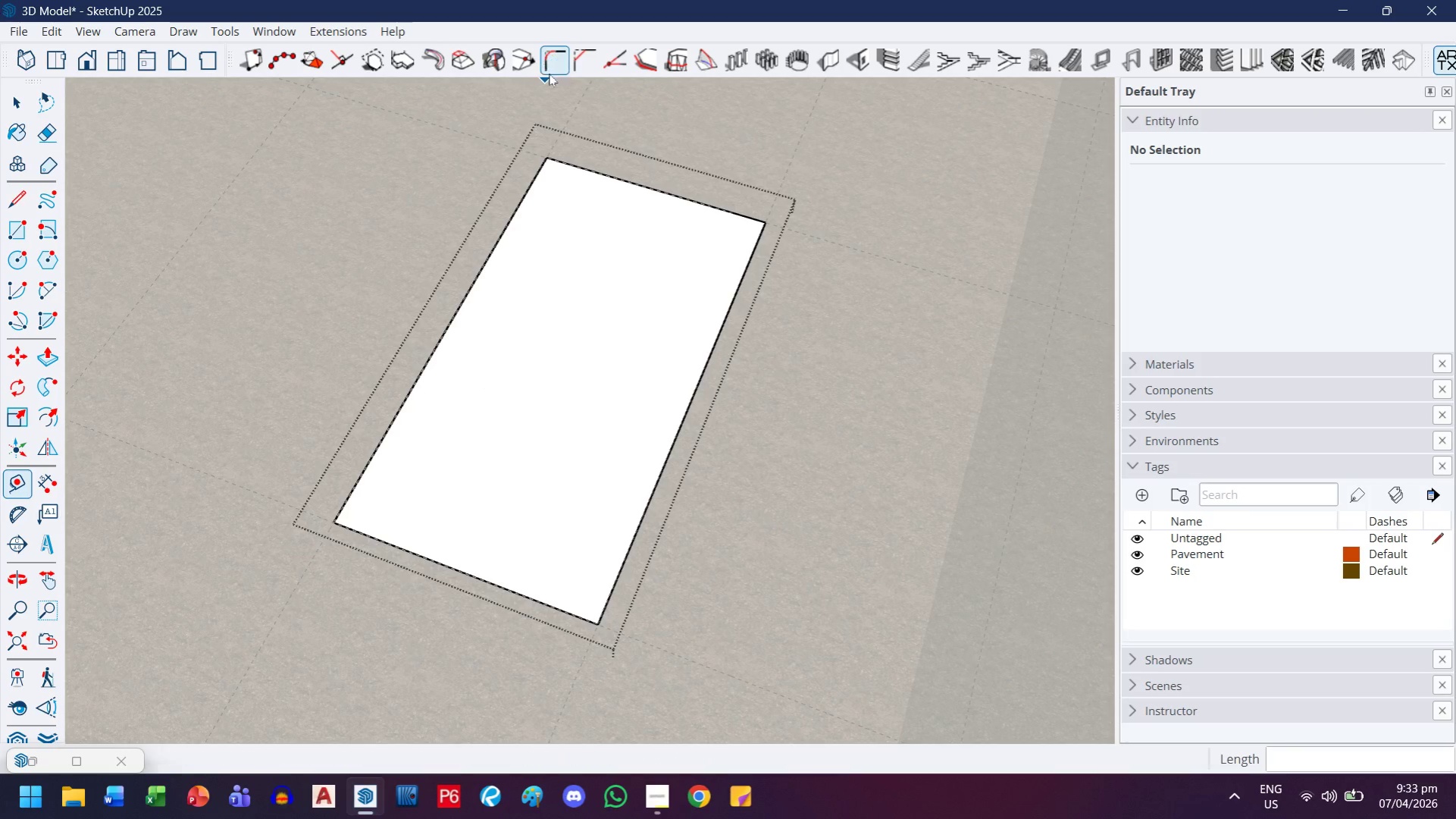 
left_click([550, 63])
 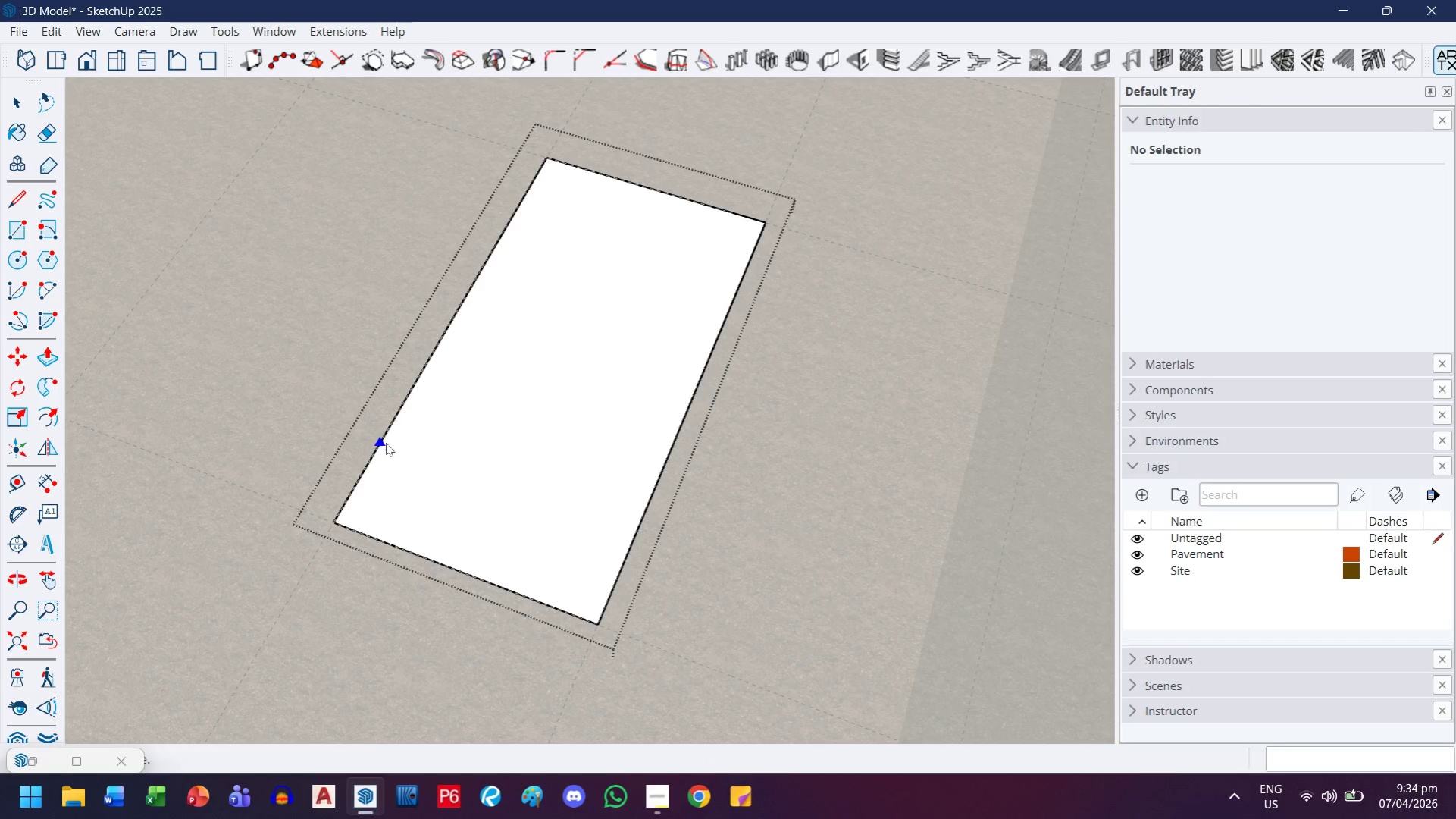 
left_click_drag(start_coordinate=[384, 441], to_coordinate=[384, 450])
 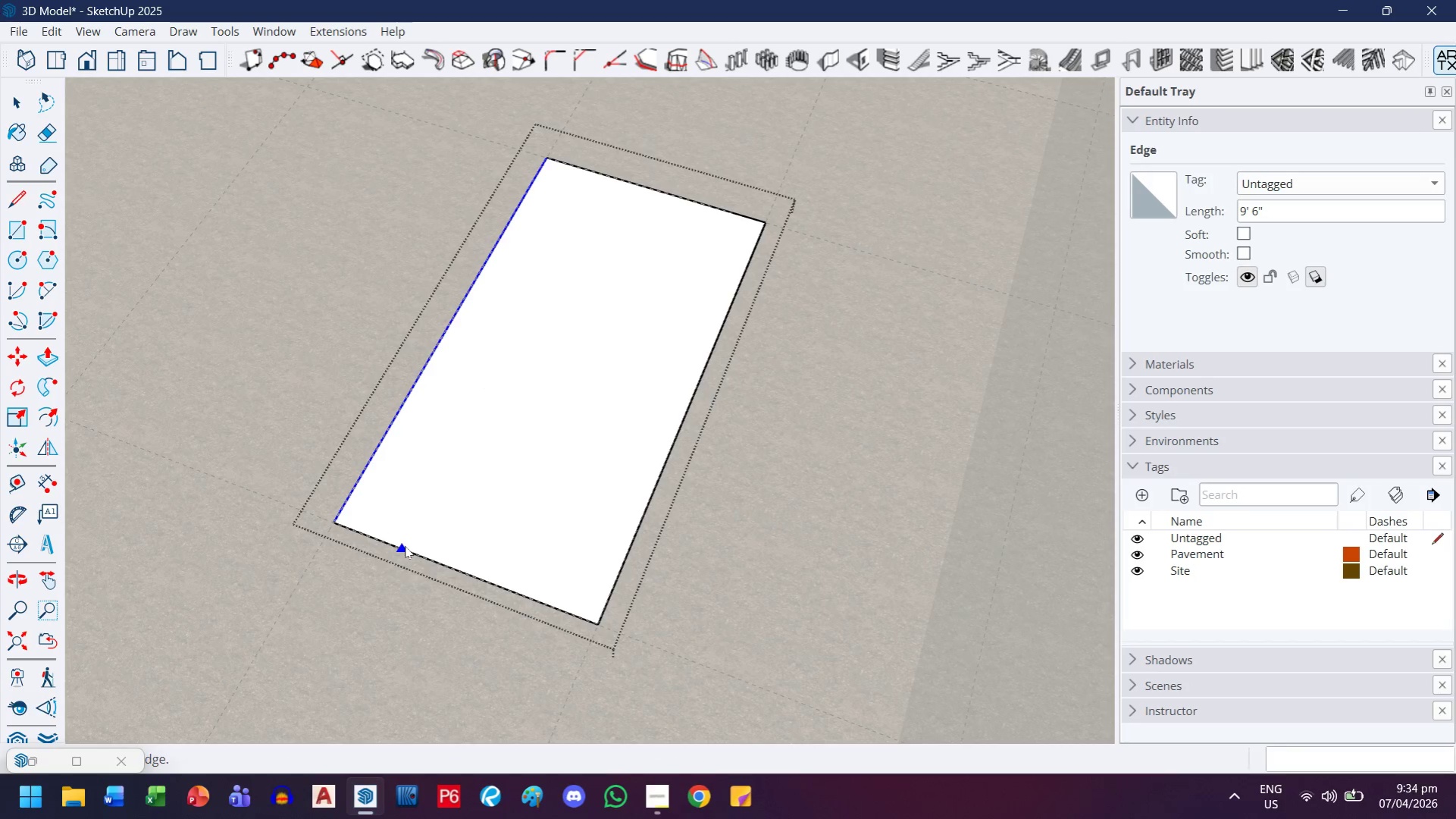 
left_click([405, 546])
 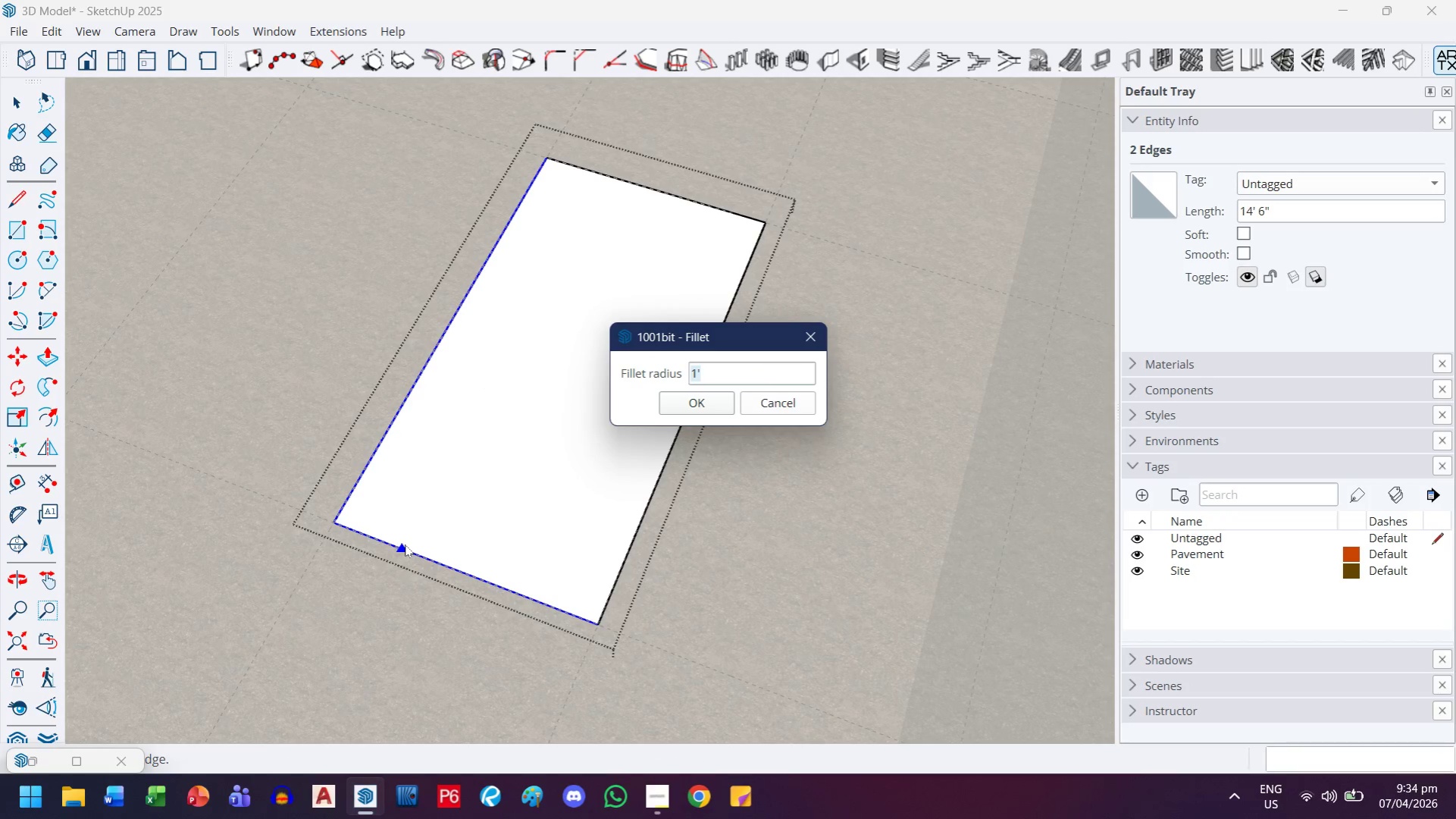 
key(2)
 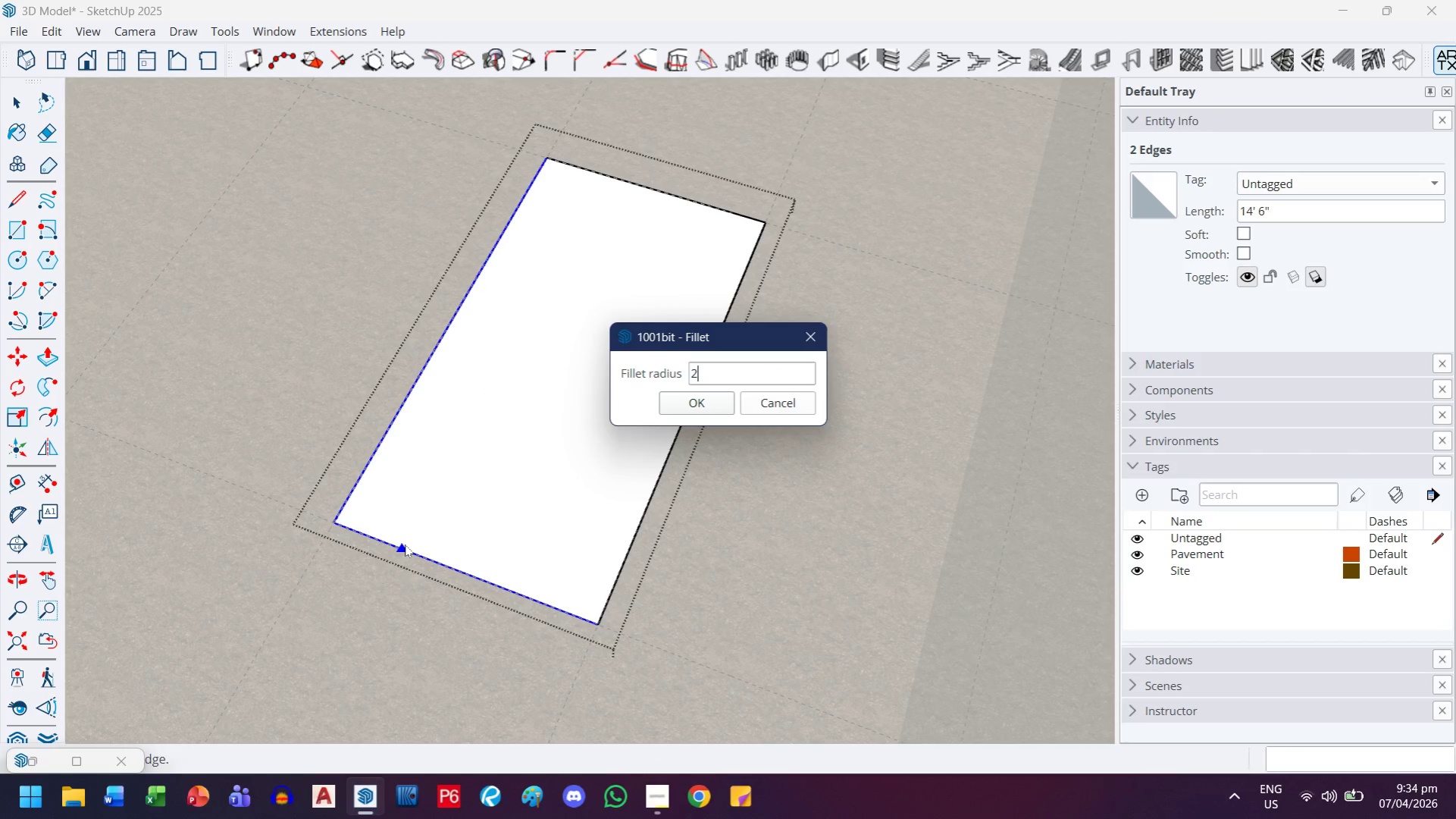 
key(Period)
 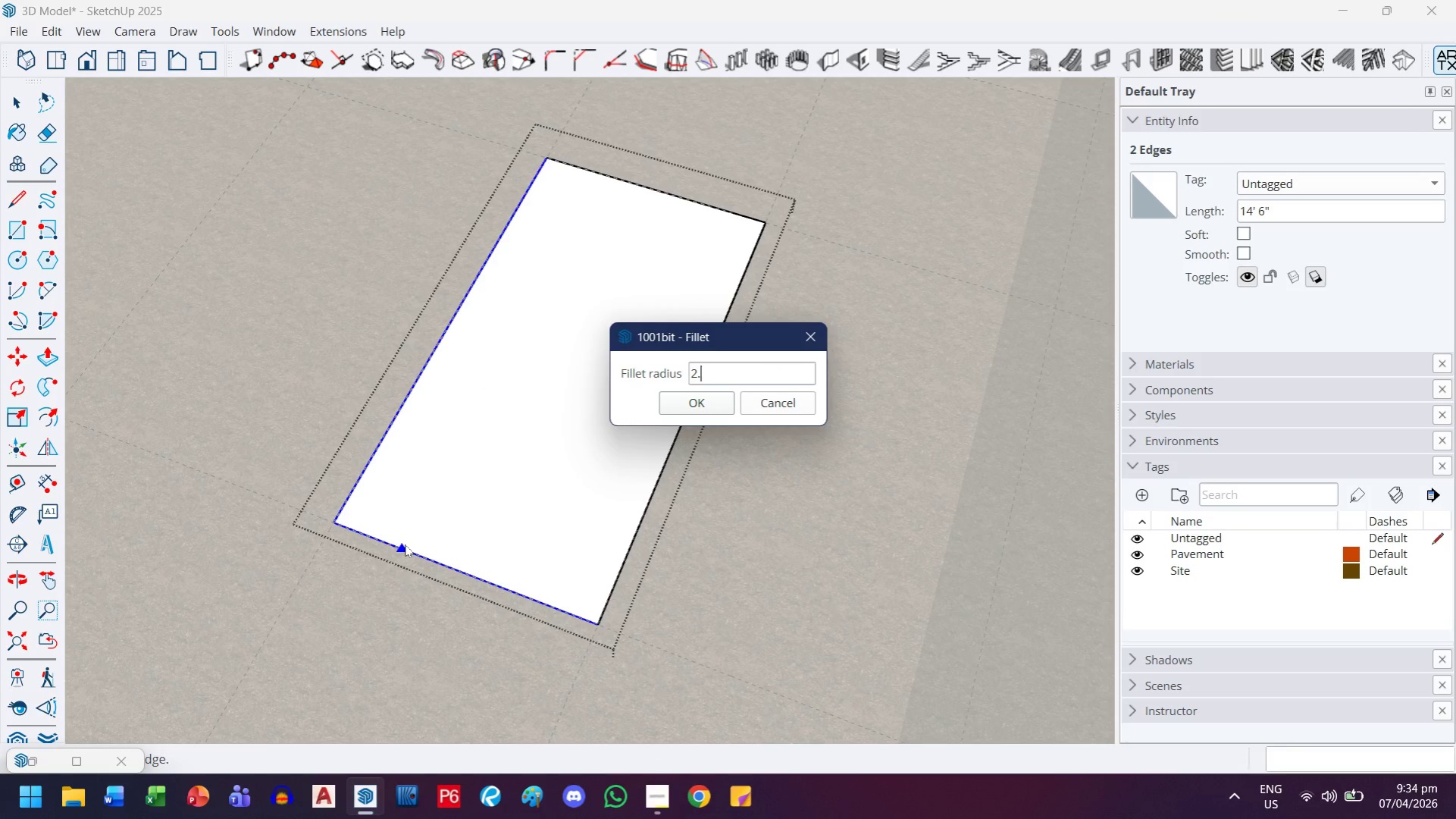 
key(5)
 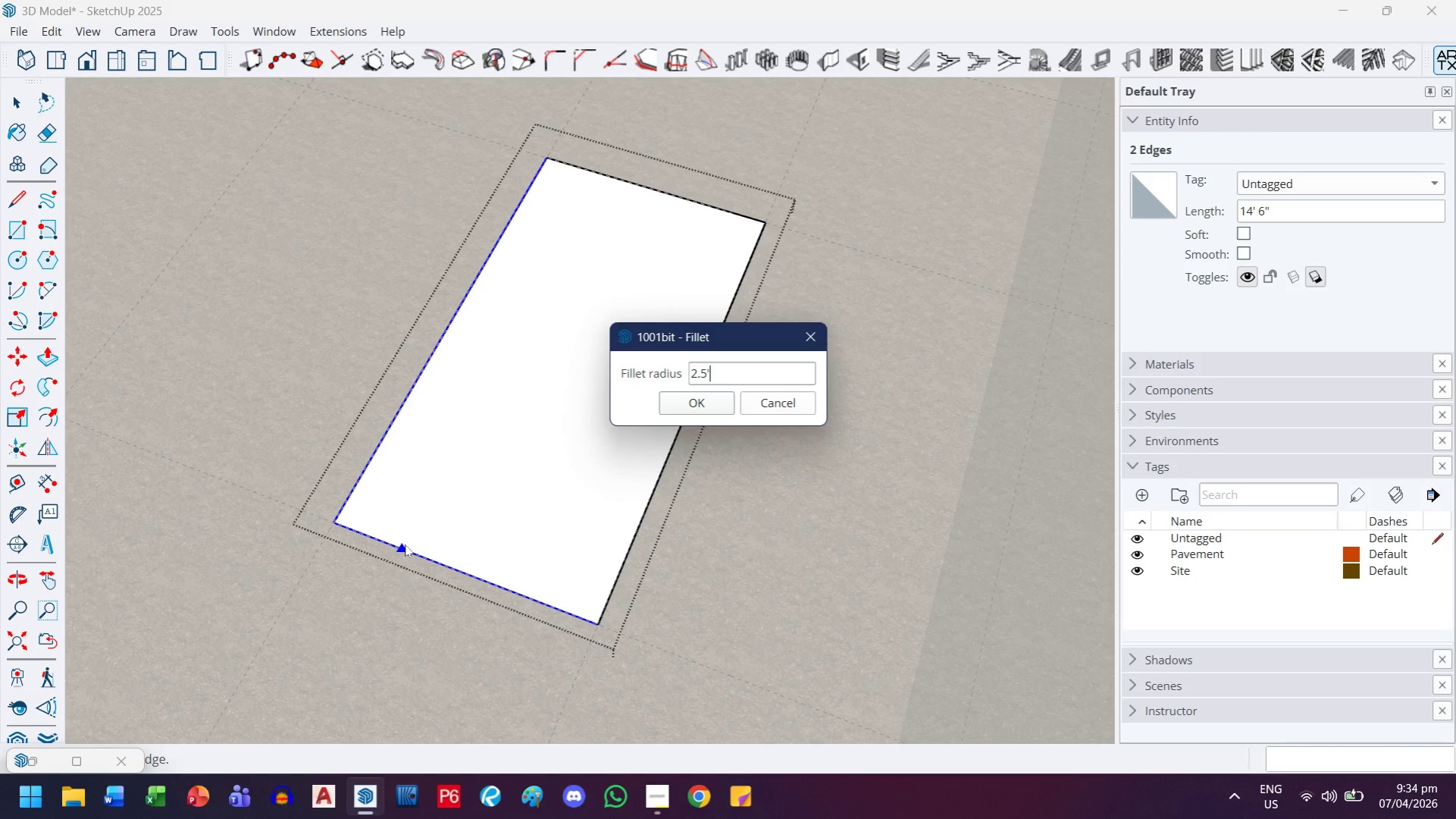 
key(Quote)
 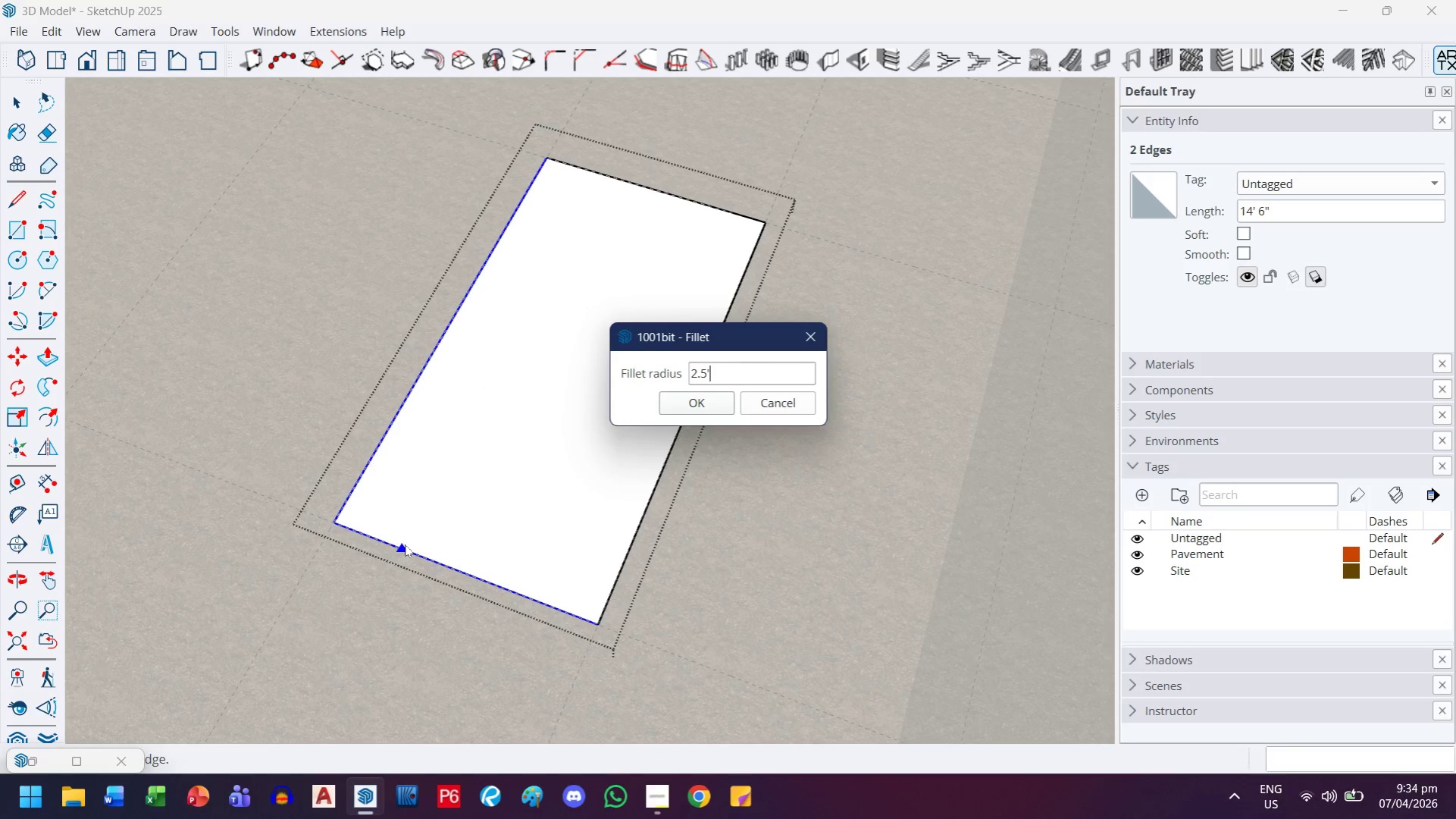 
key(Enter)
 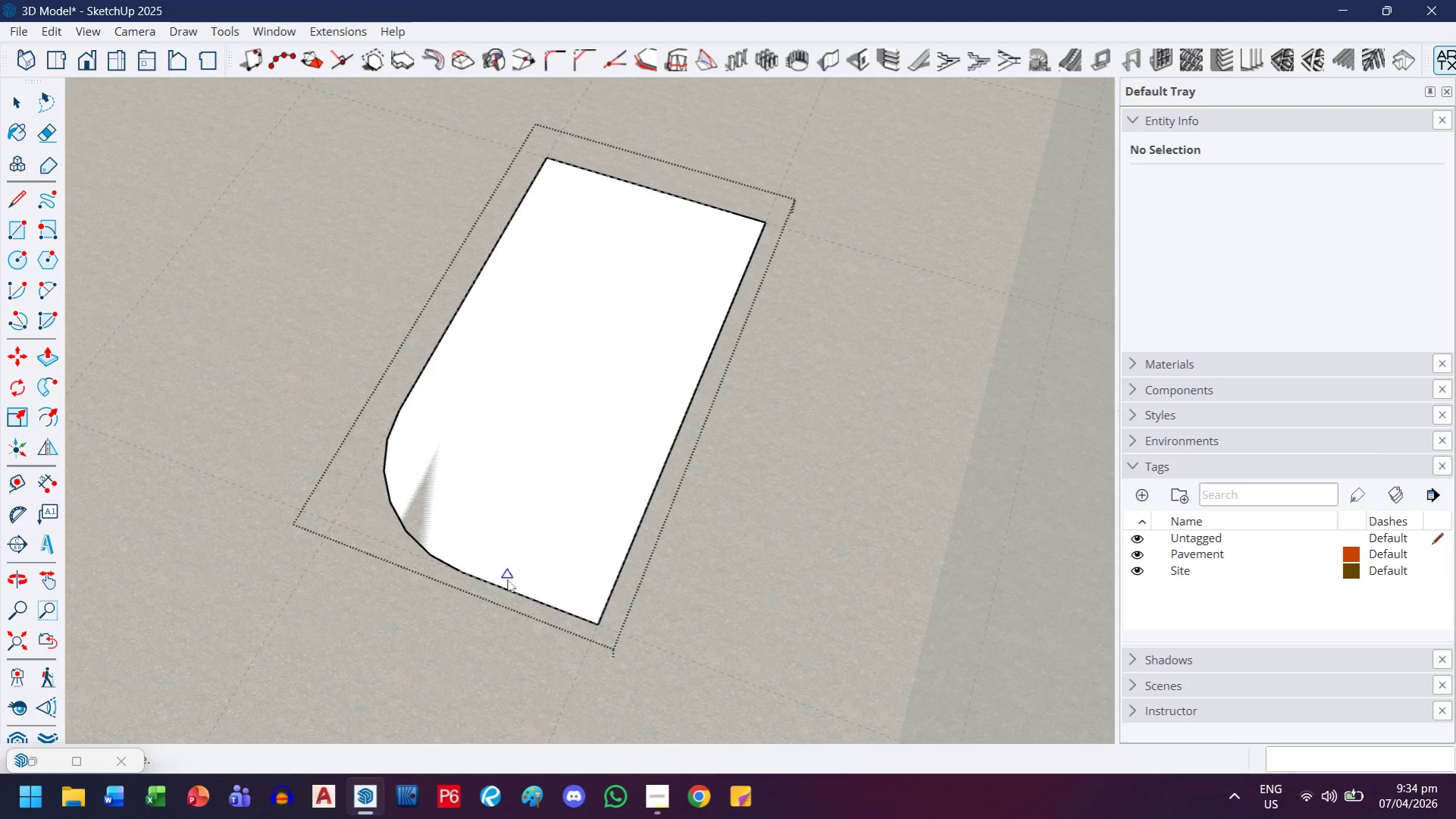 
left_click([506, 585])
 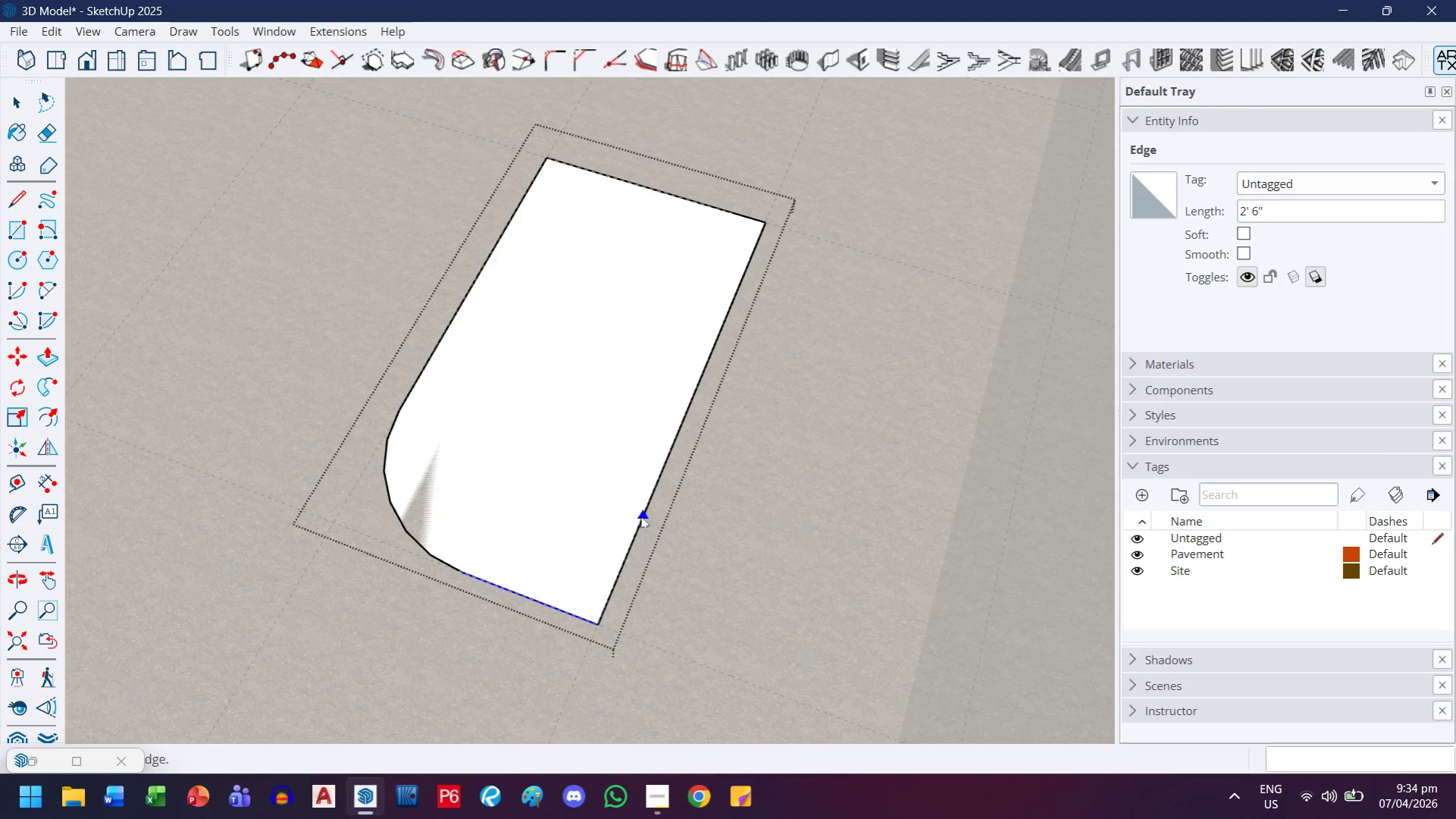 
left_click([640, 516])
 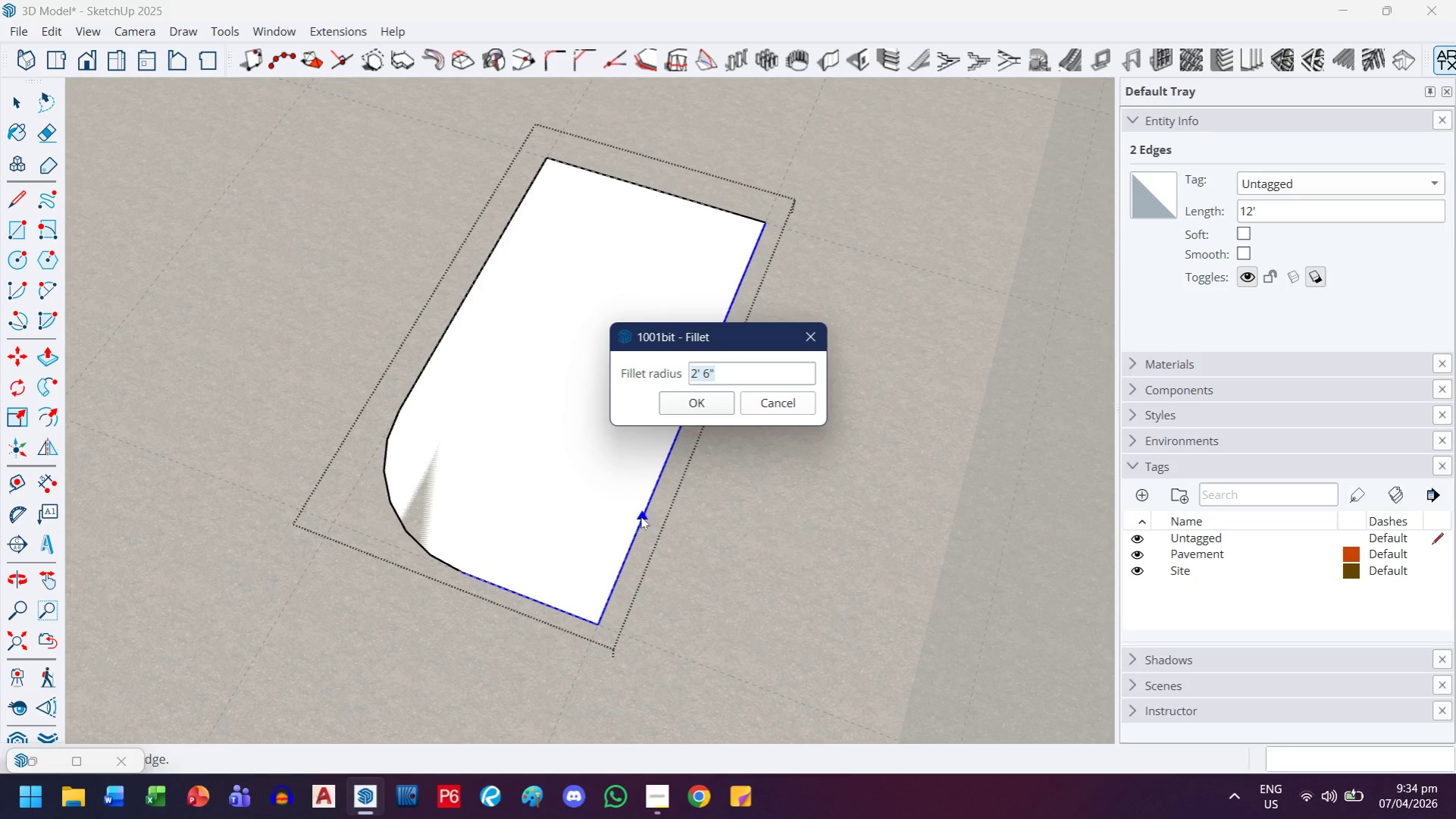 
key(Enter)
 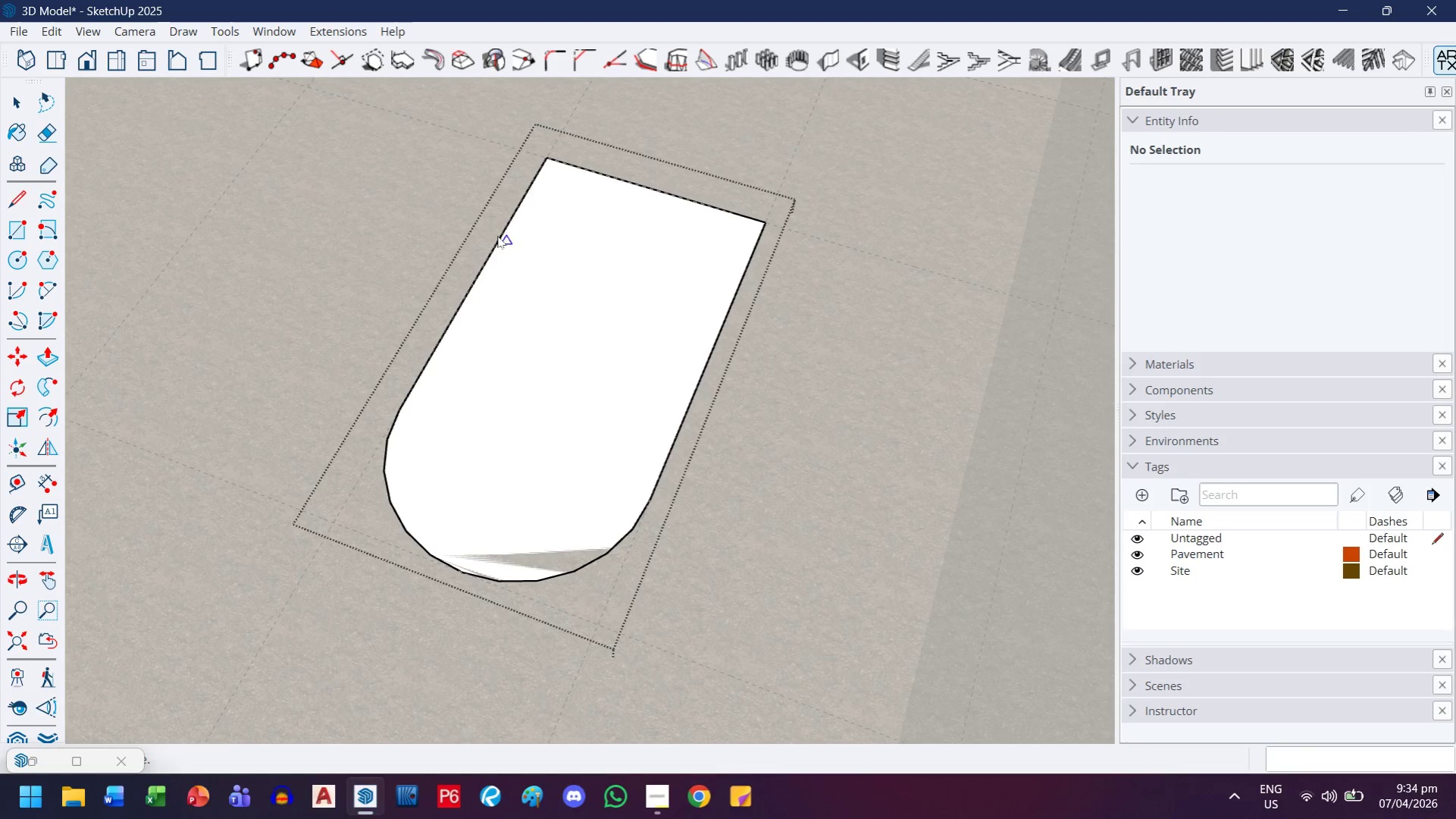 
left_click([498, 240])
 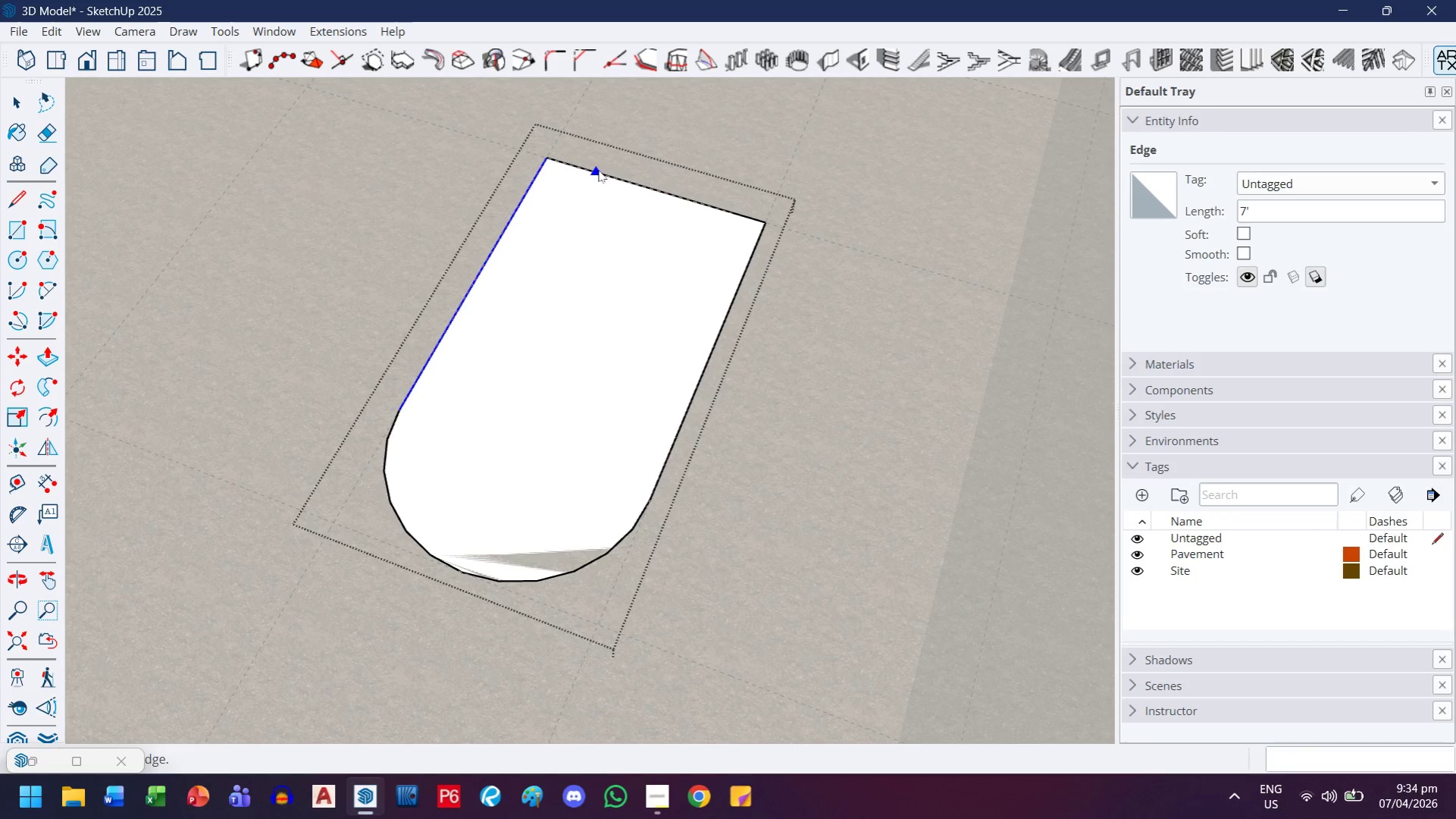 
left_click([598, 170])
 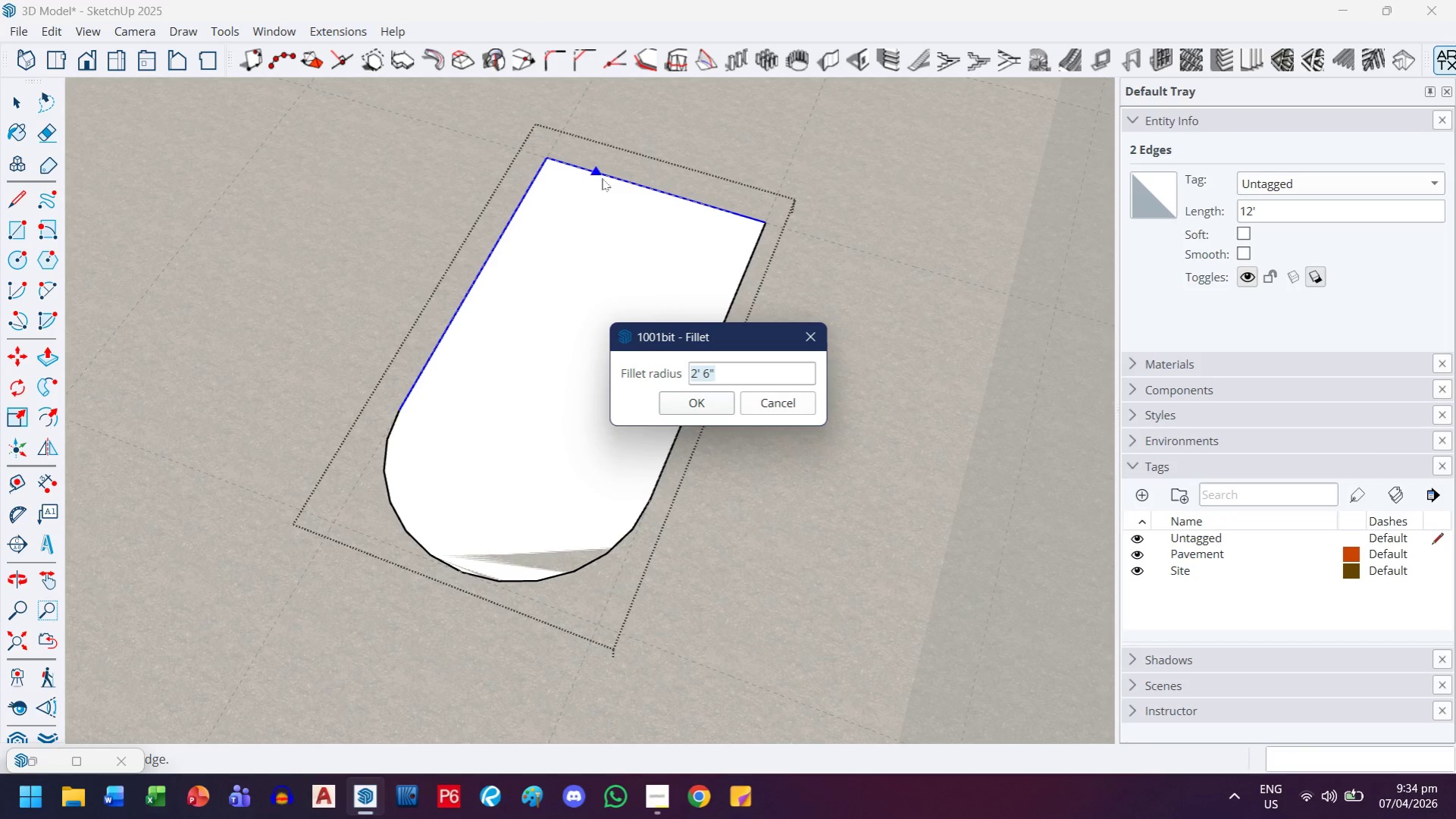 
key(Enter)
 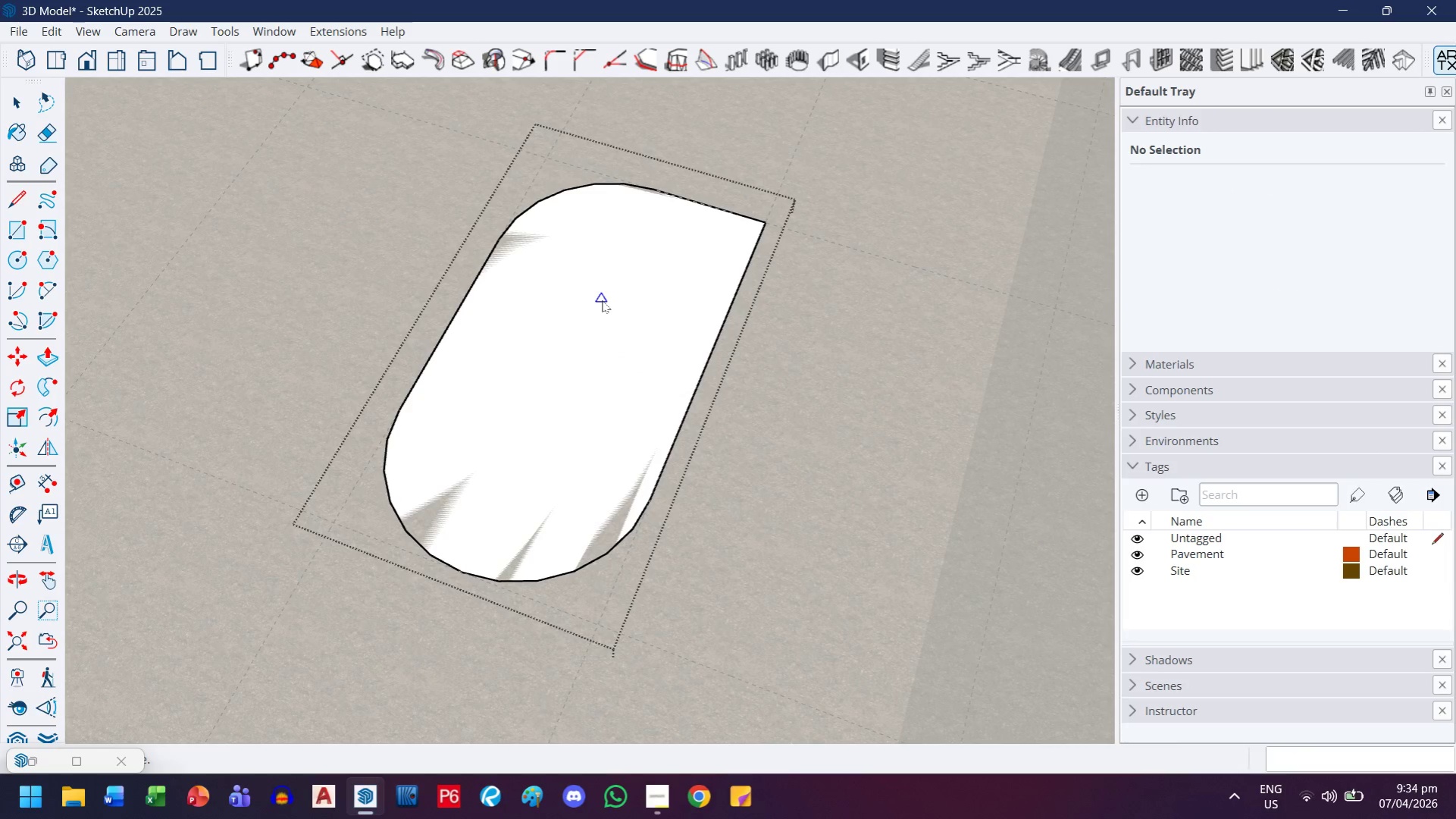 
key(Control+ControlLeft)
 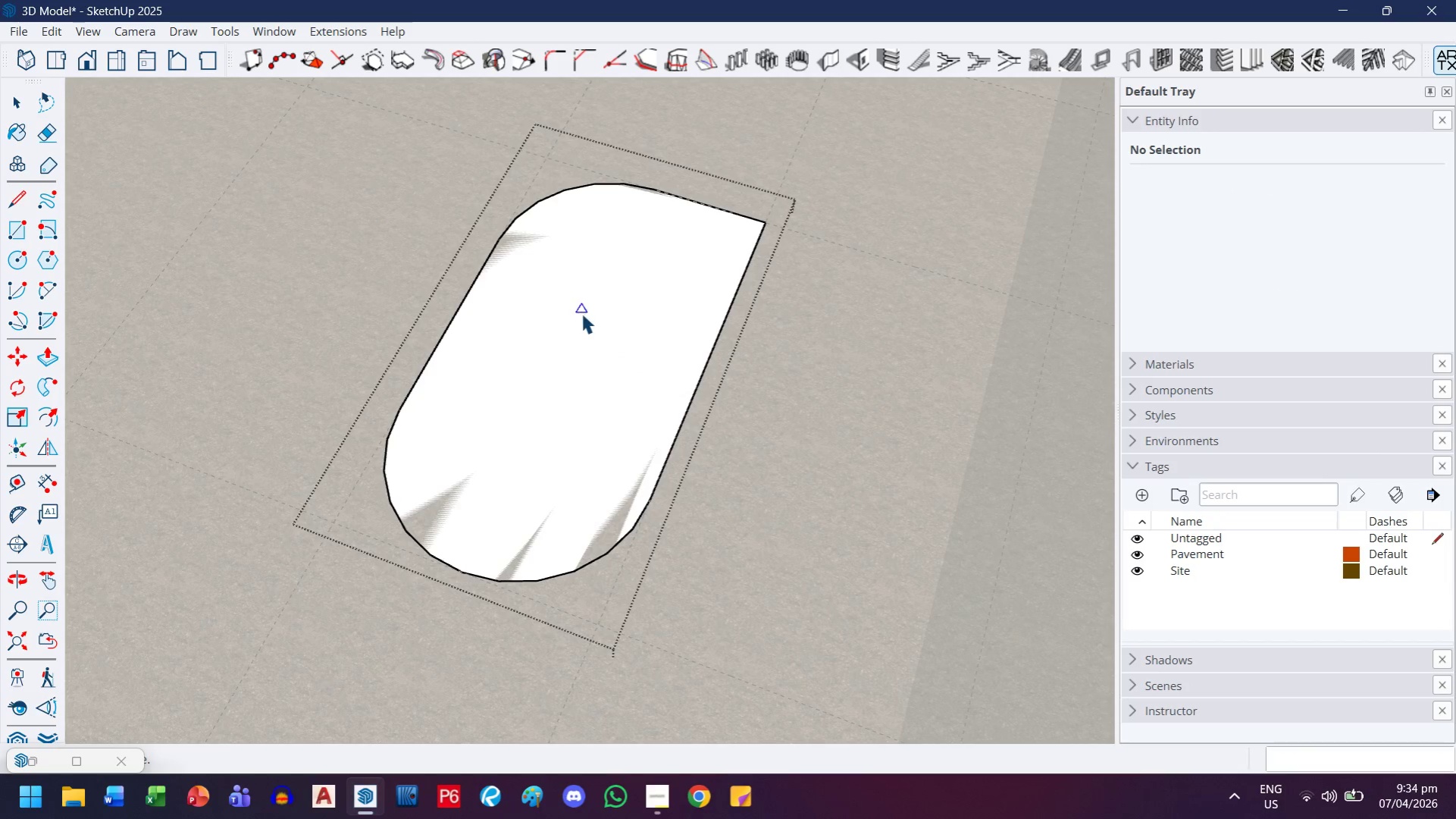 
key(Control+Z)
 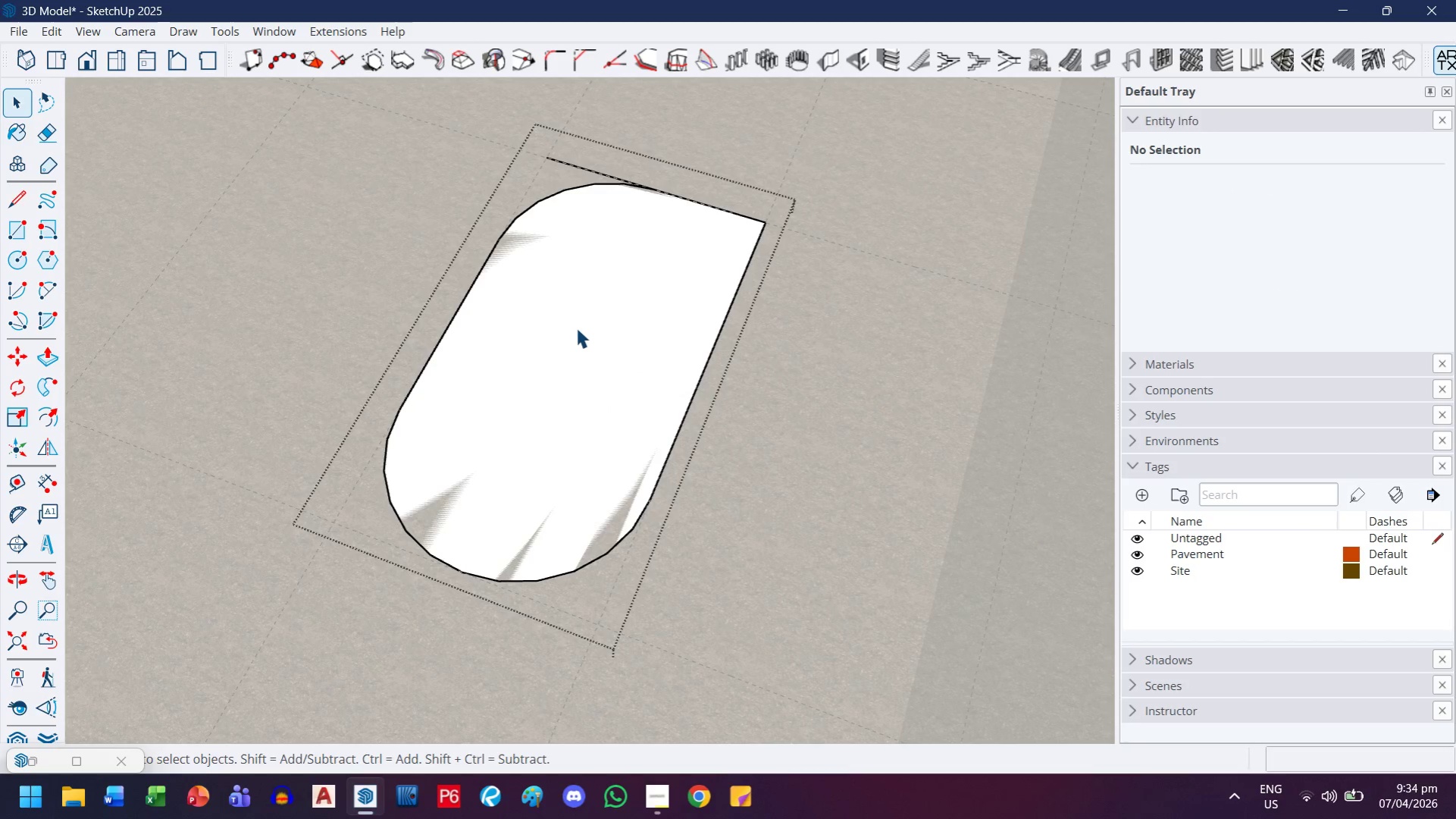 
key(Control+Z)
 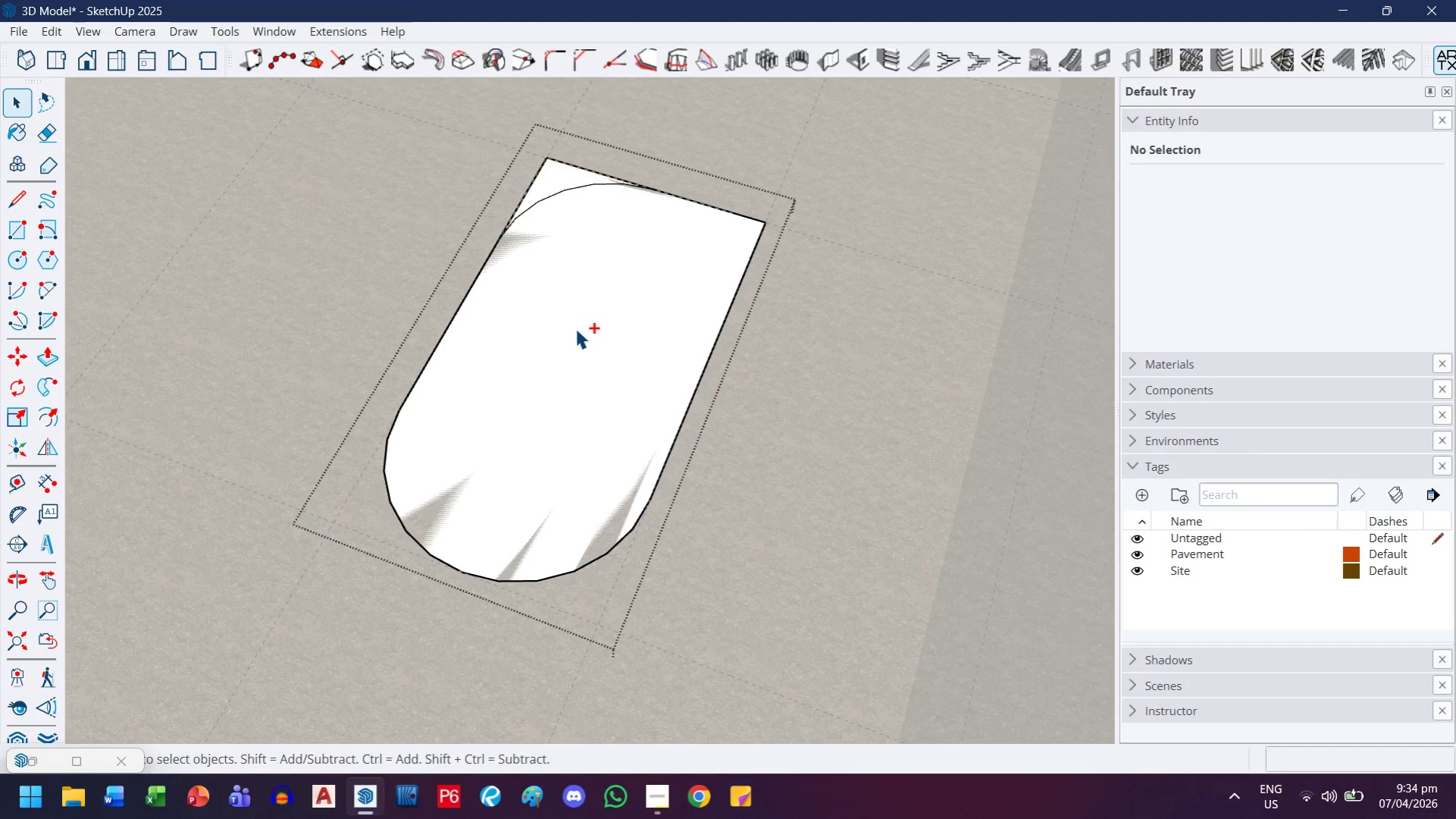 
key(Control+Z)
 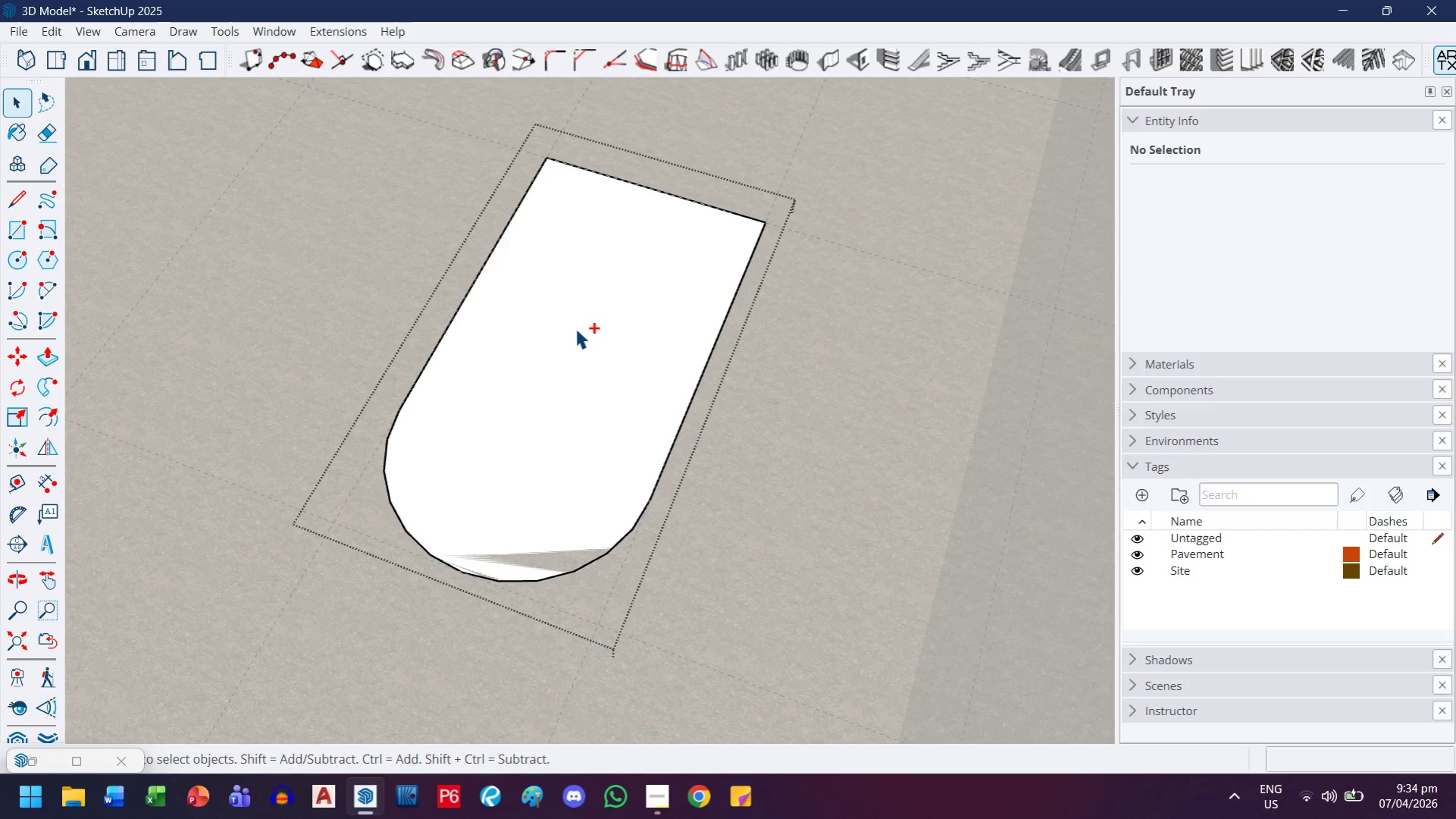 
key(Control+Z)
 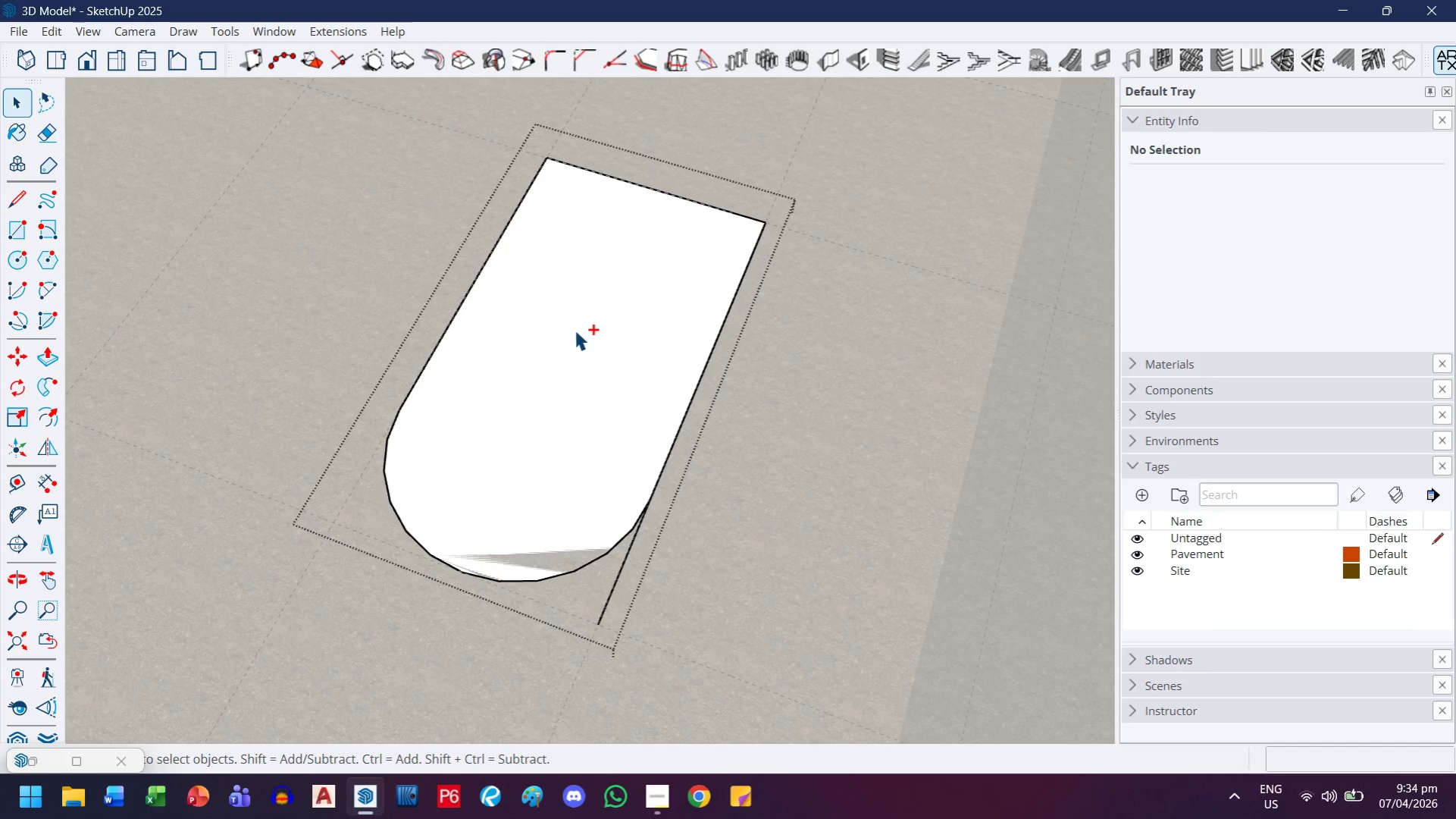 
key(Control+Z)
 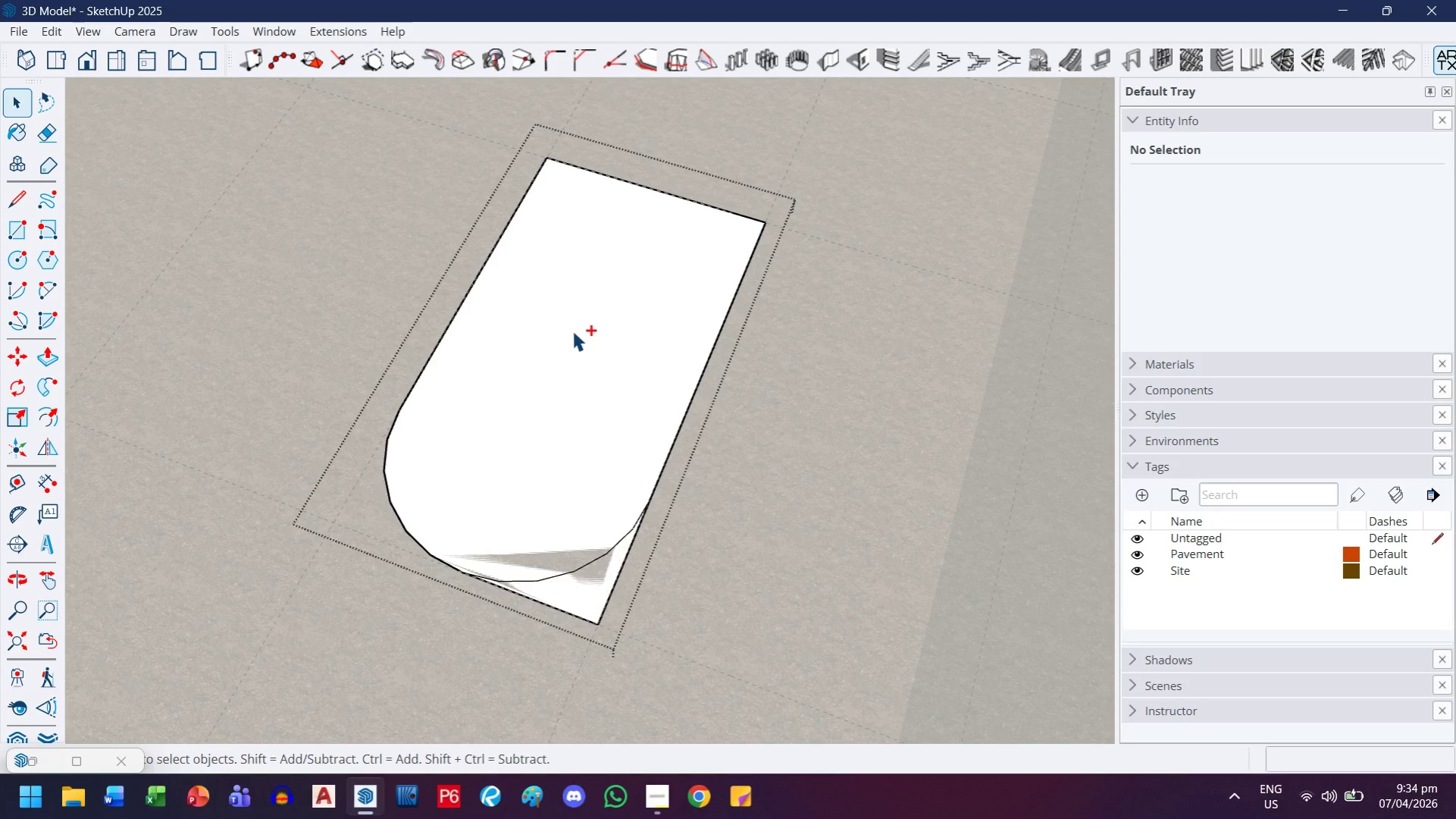 
key(Control+Z)
 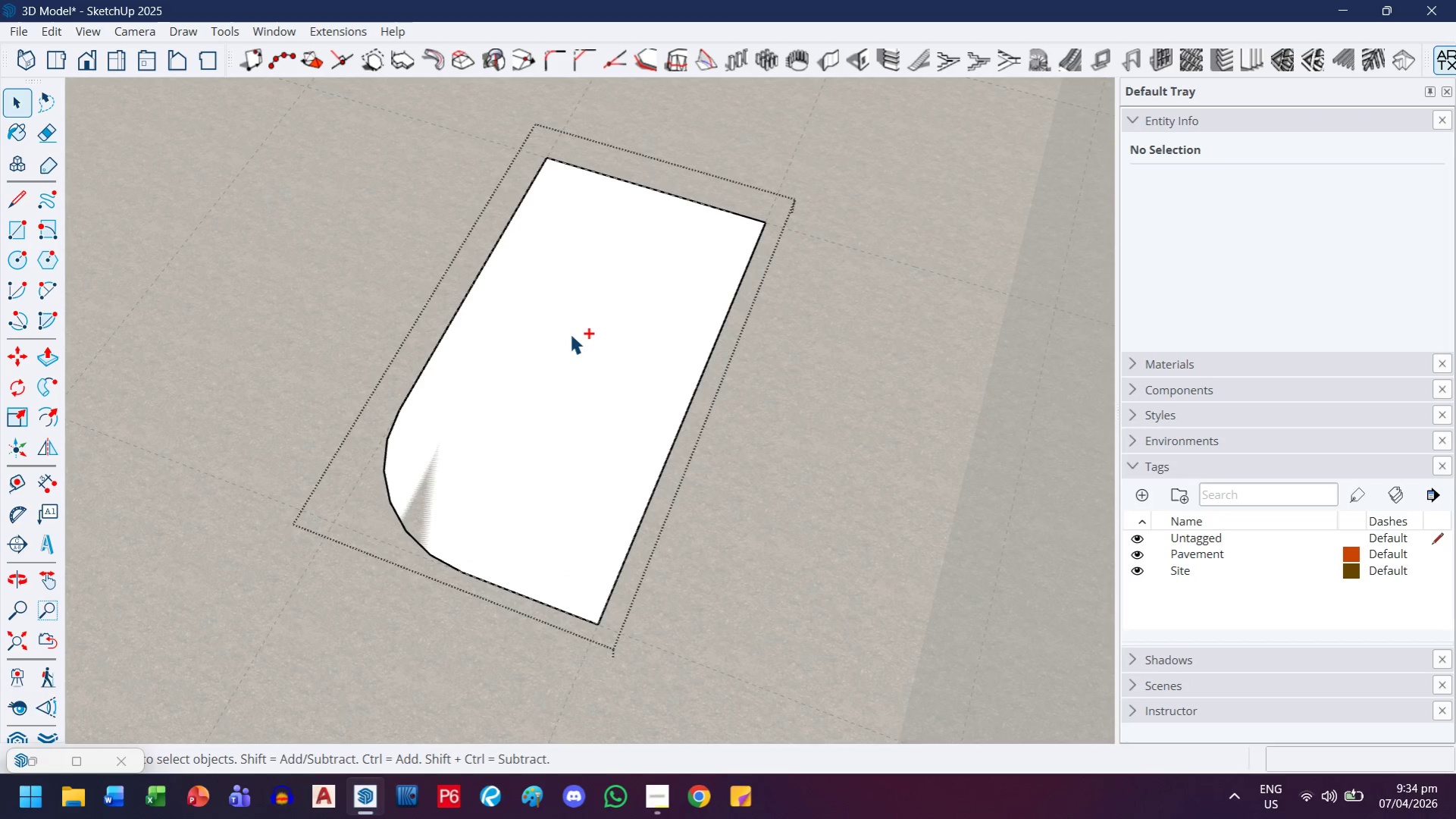 
key(Control+Z)
 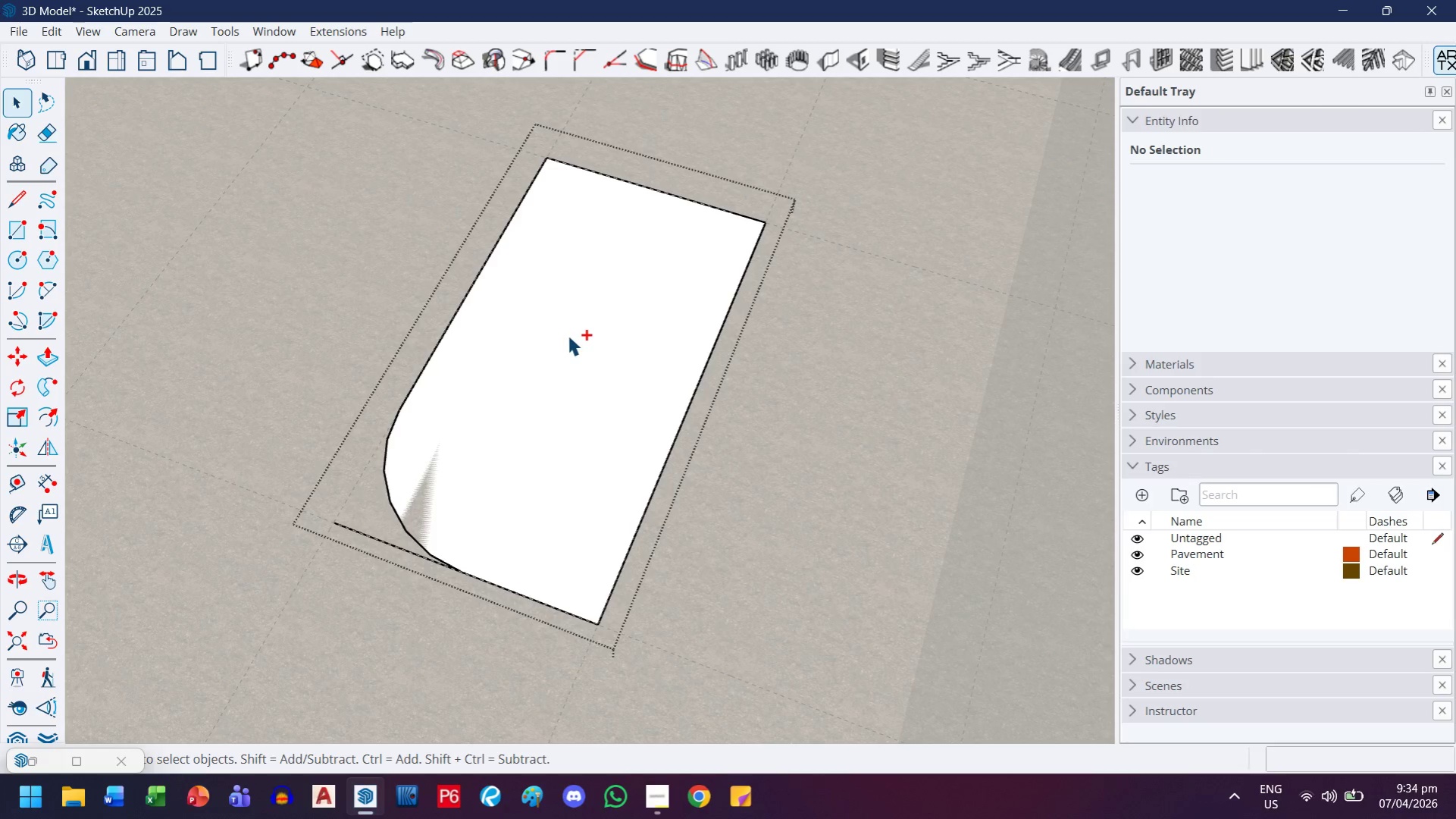 
key(Control+Z)
 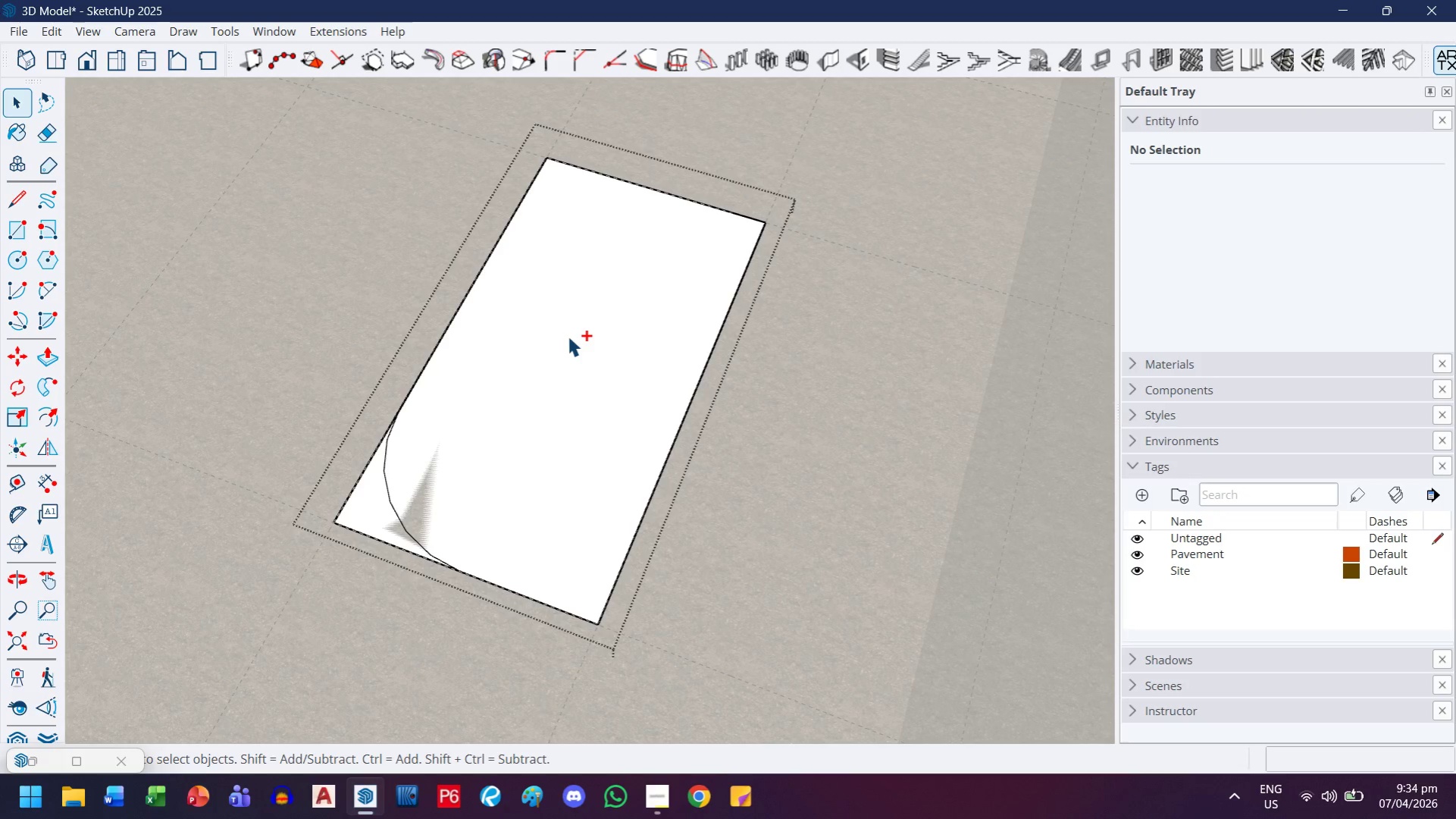 
key(Control+Z)
 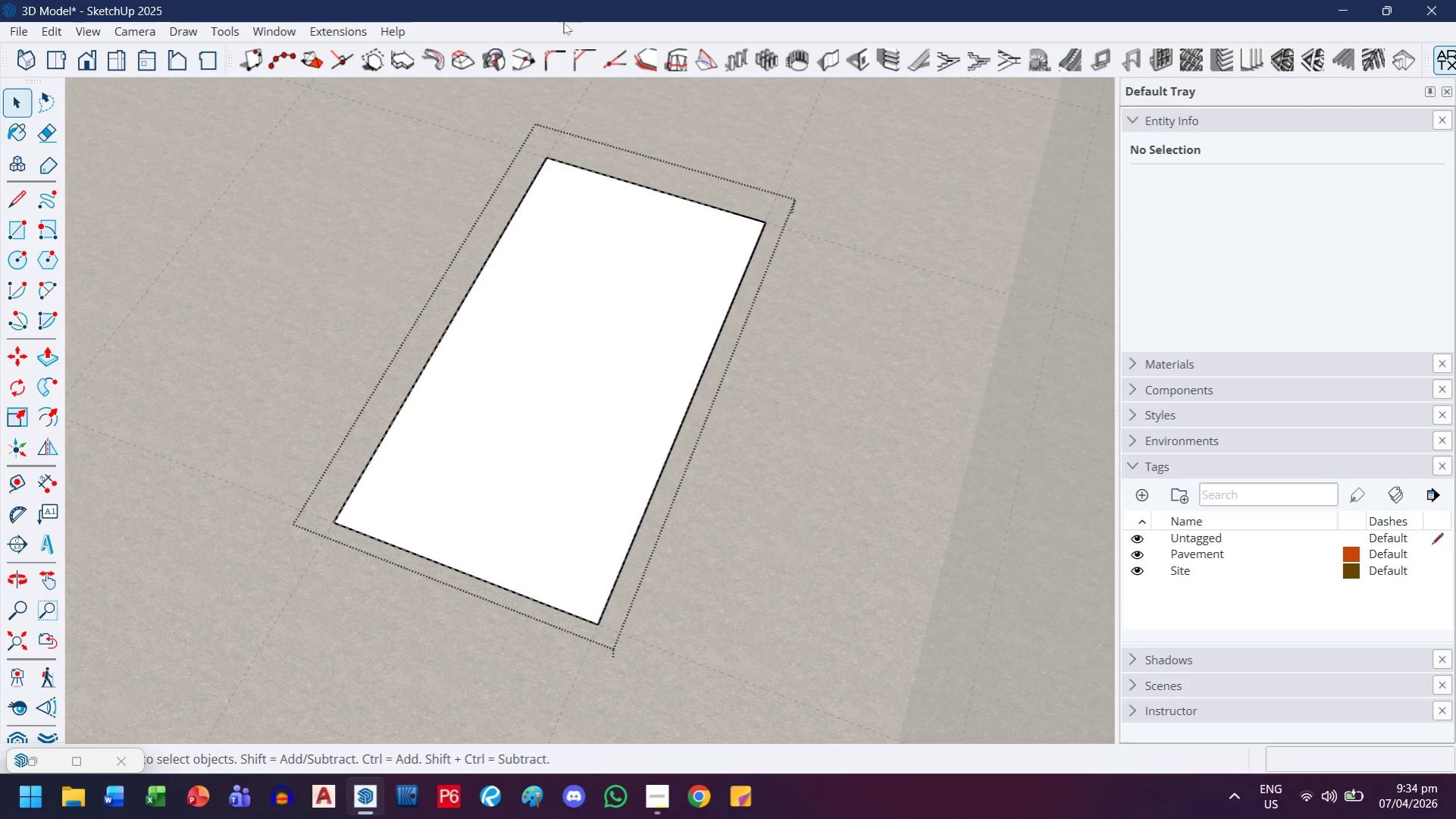 
left_click([549, 60])
 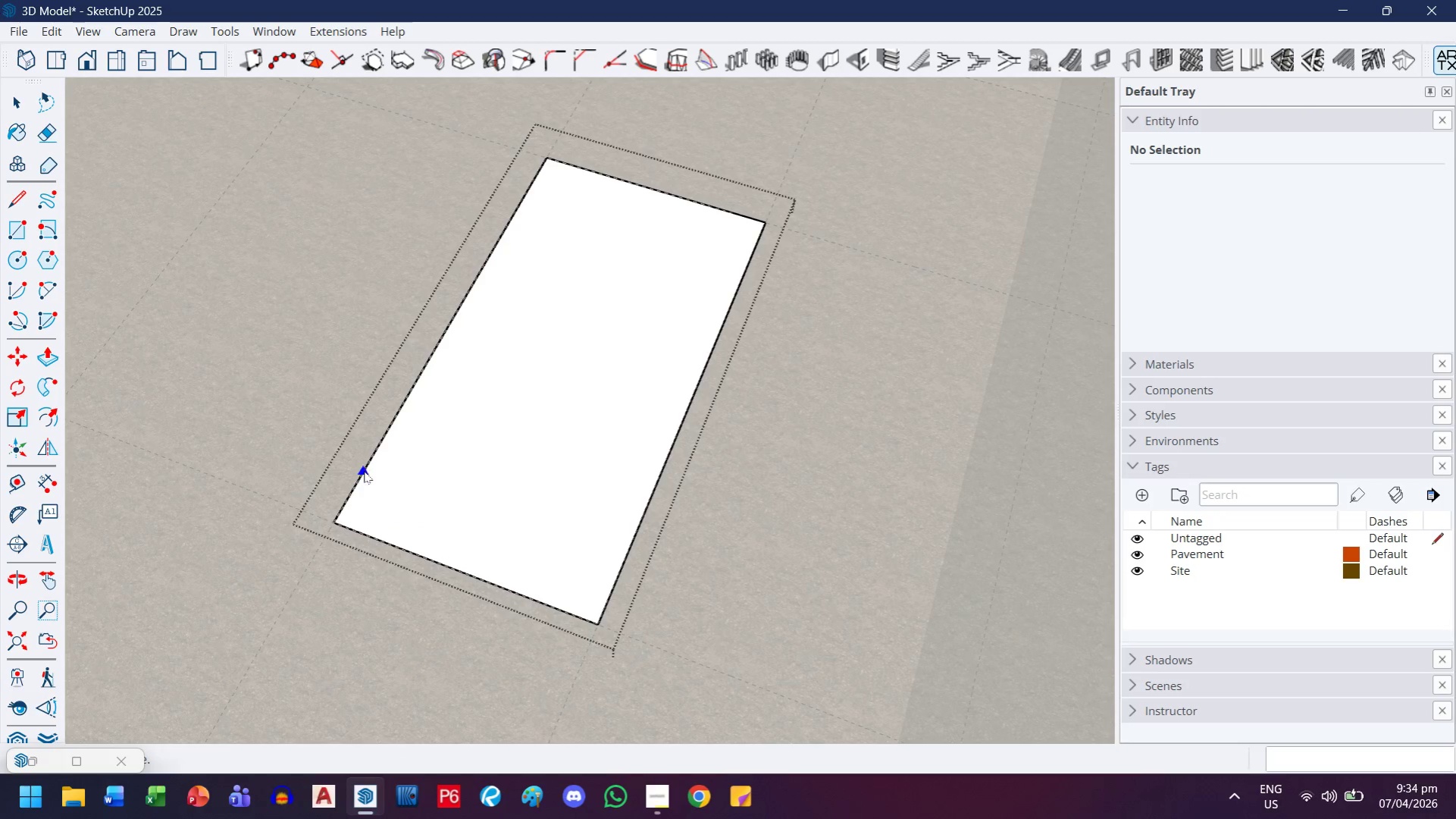 
left_click([364, 471])
 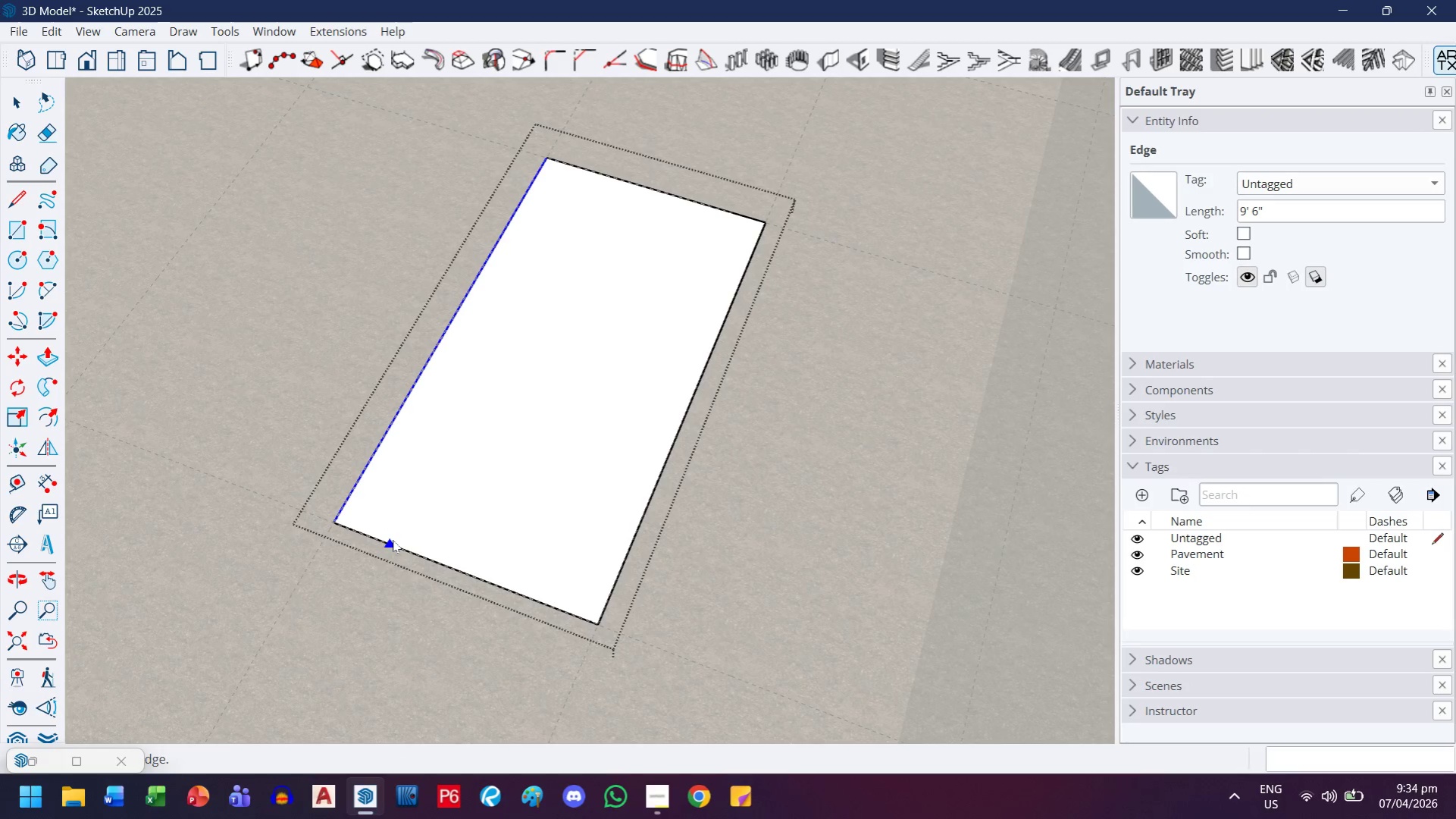 
left_click([393, 541])
 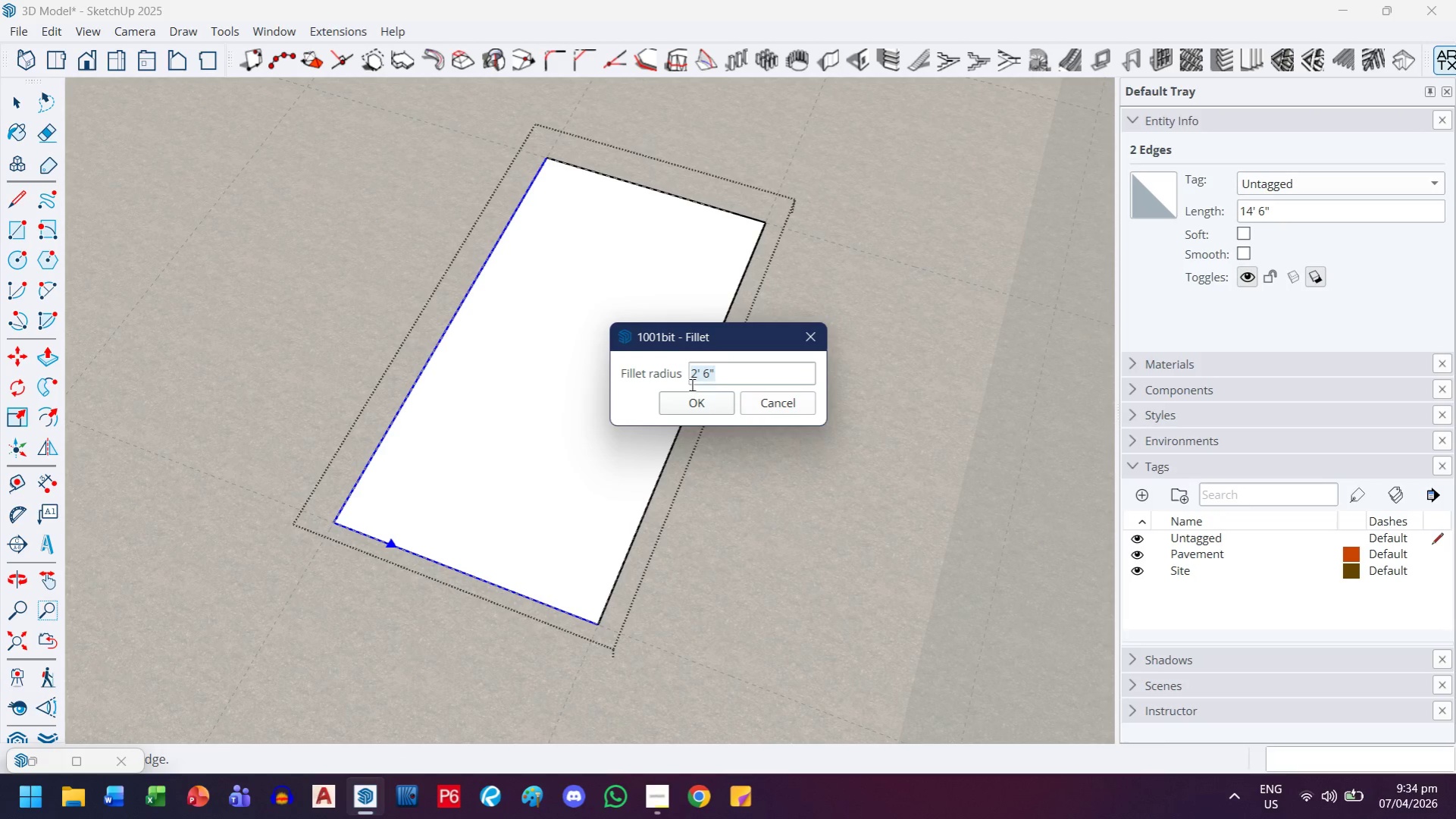 
left_click([711, 381])
 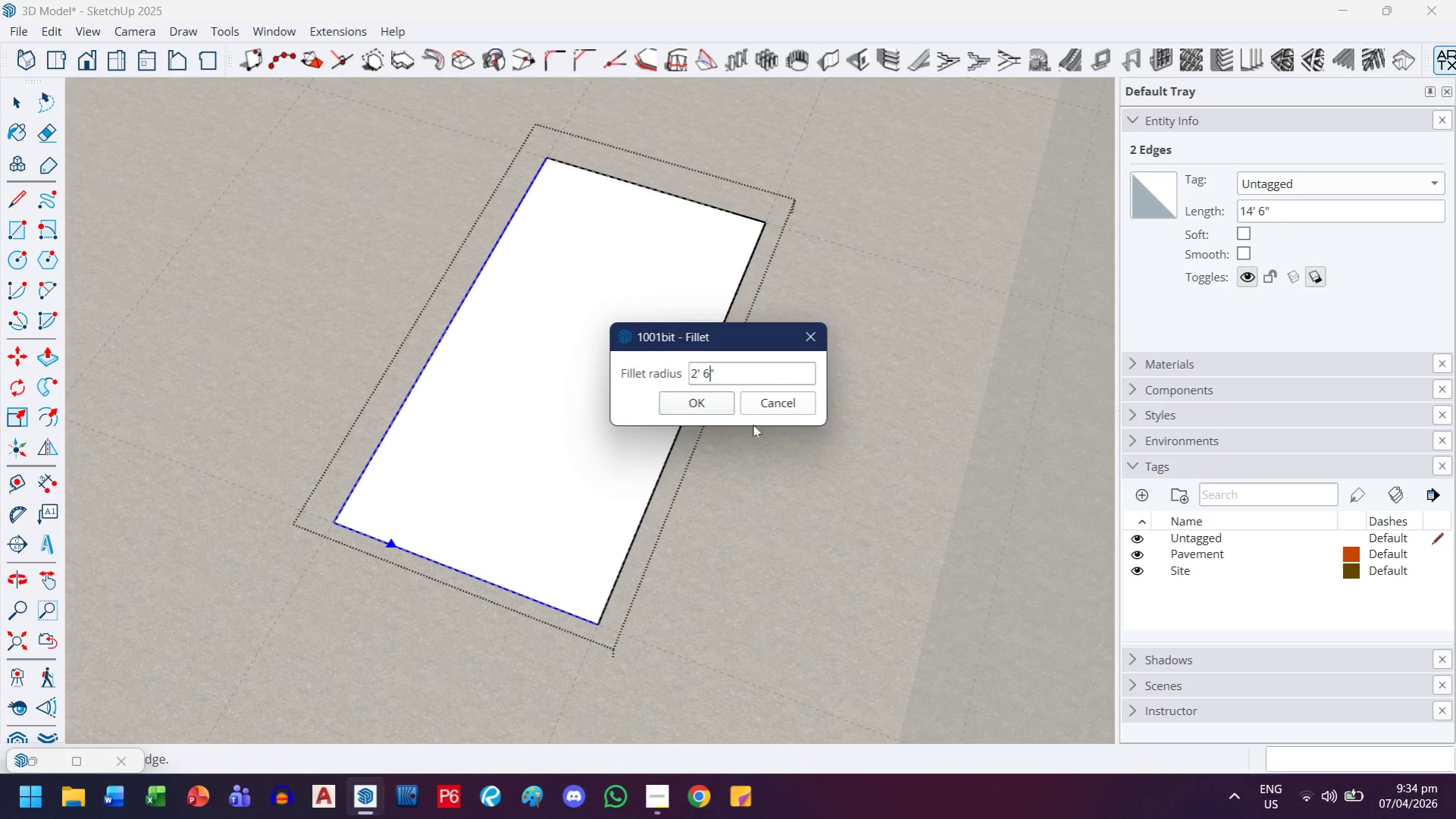 
left_click([708, 397])
 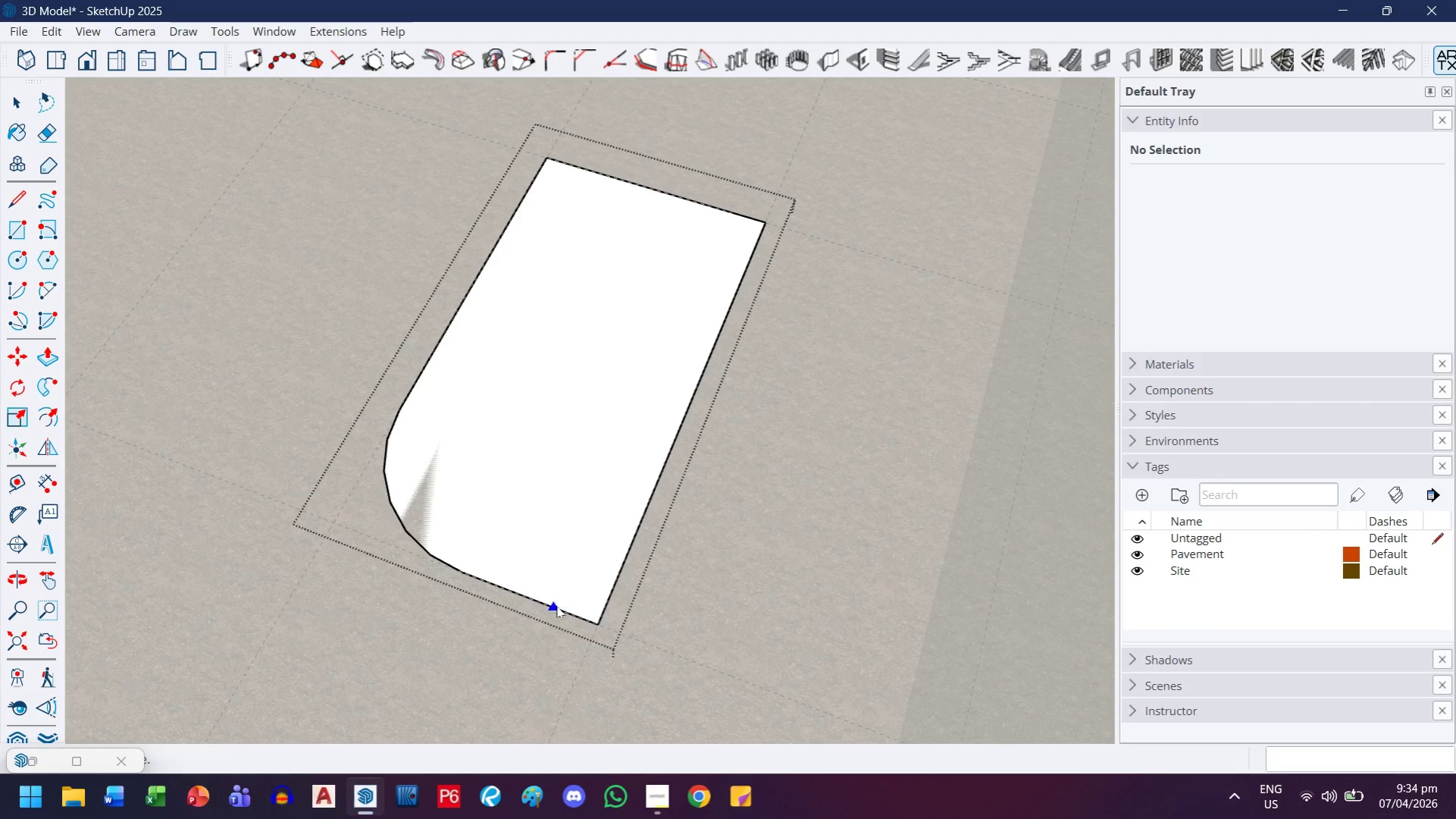 
left_click([569, 592])
 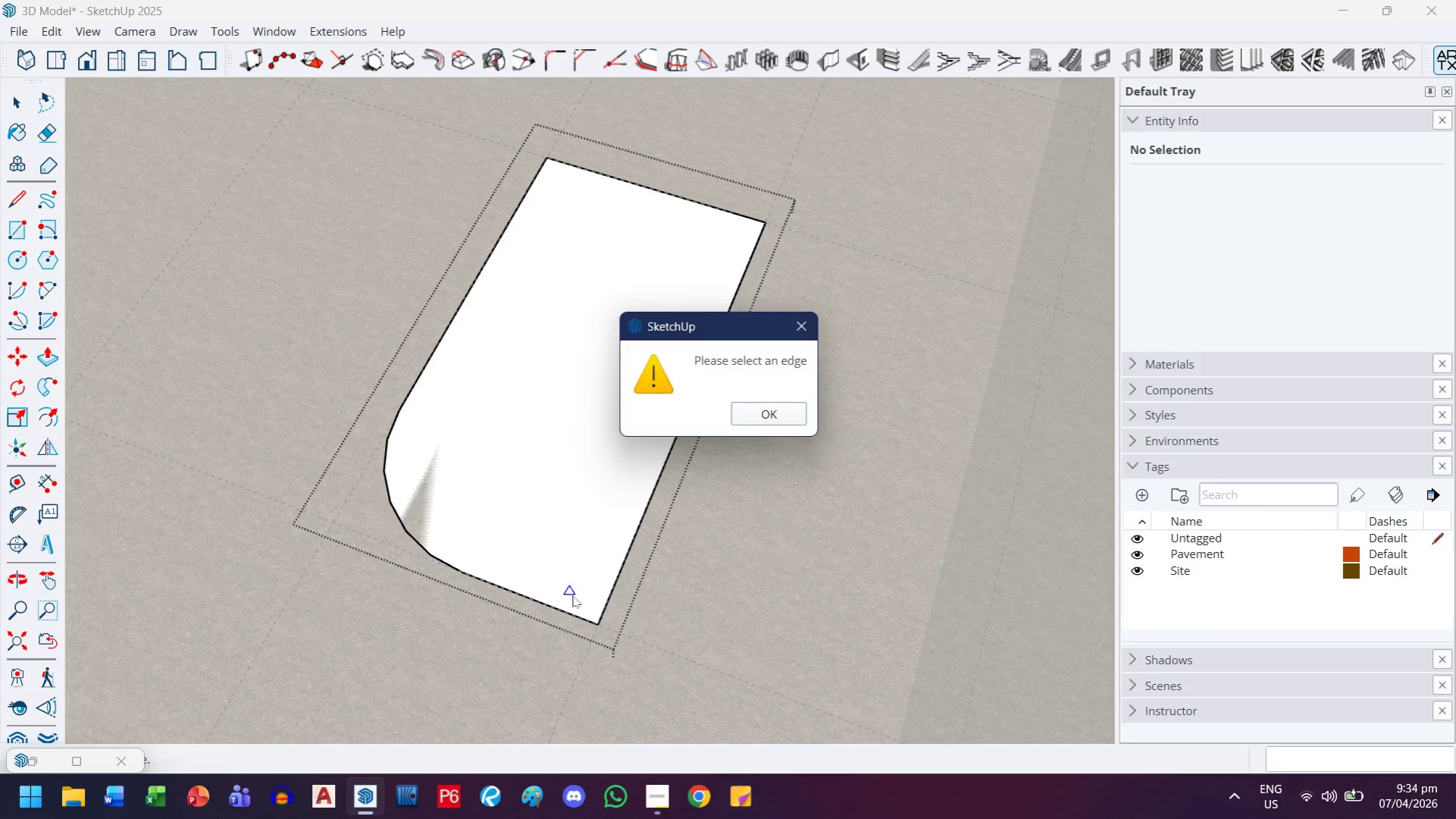 
key(Escape)
 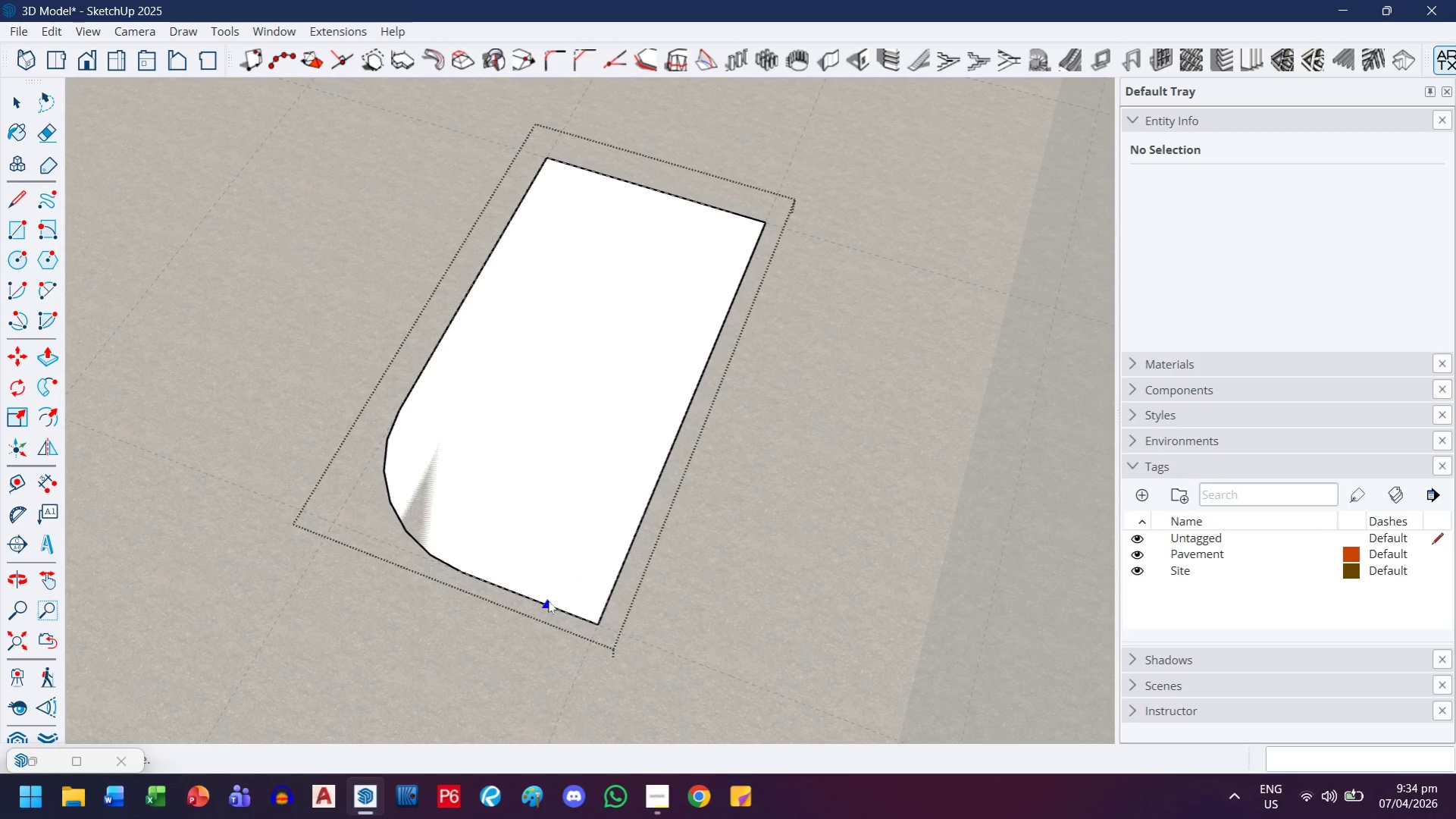 
left_click([548, 601])
 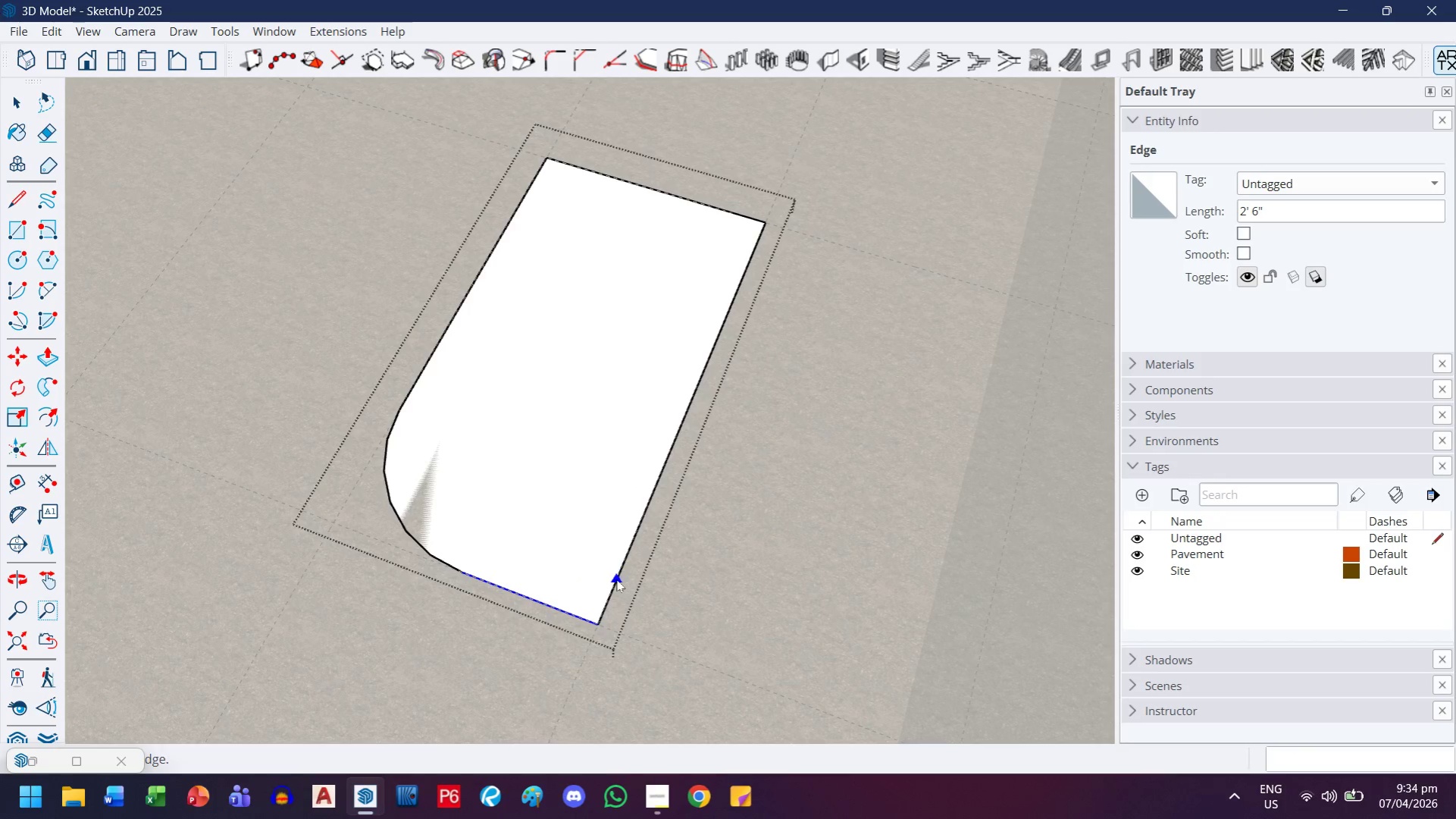 
left_click([616, 579])
 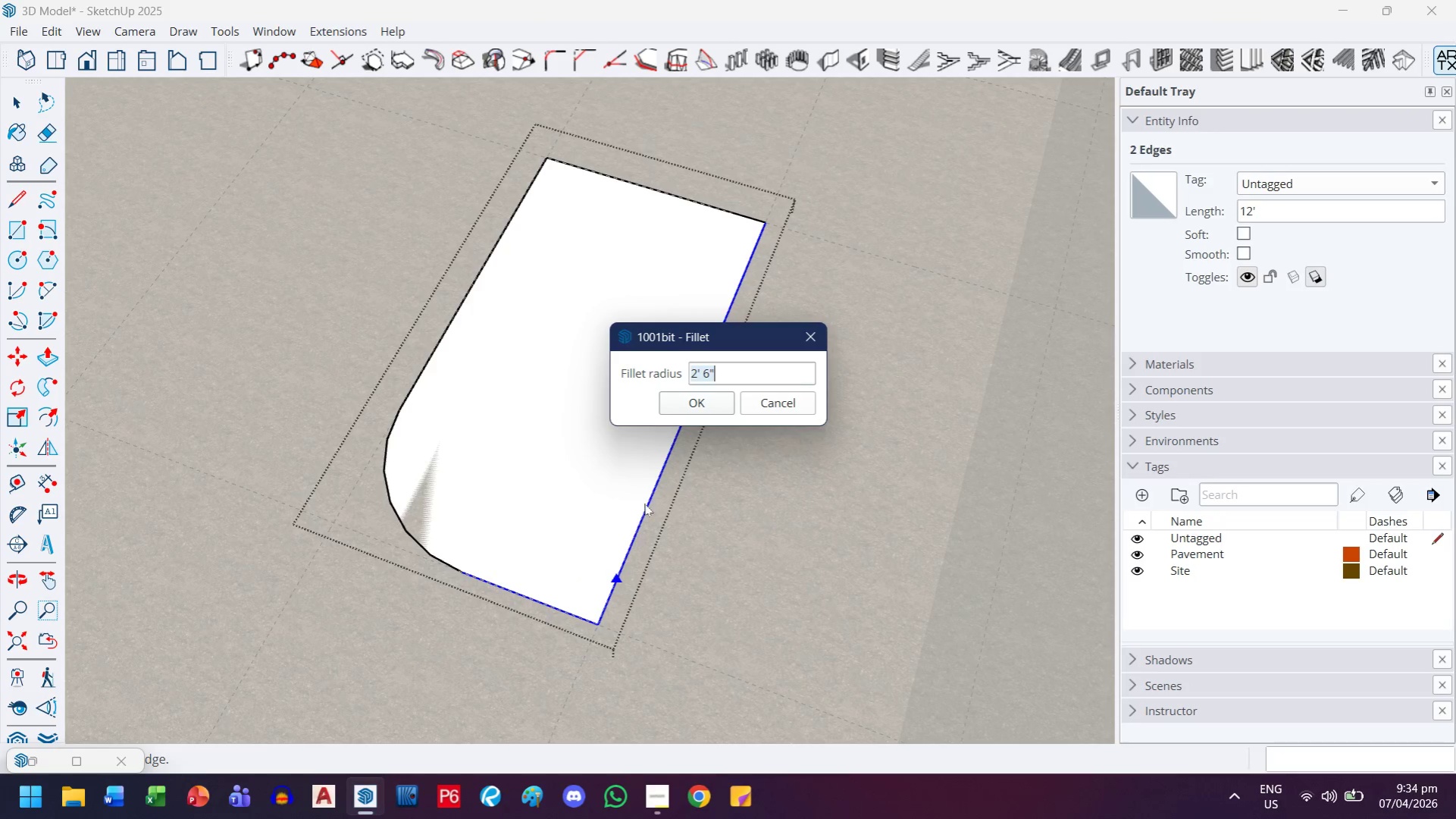 
key(Space)
 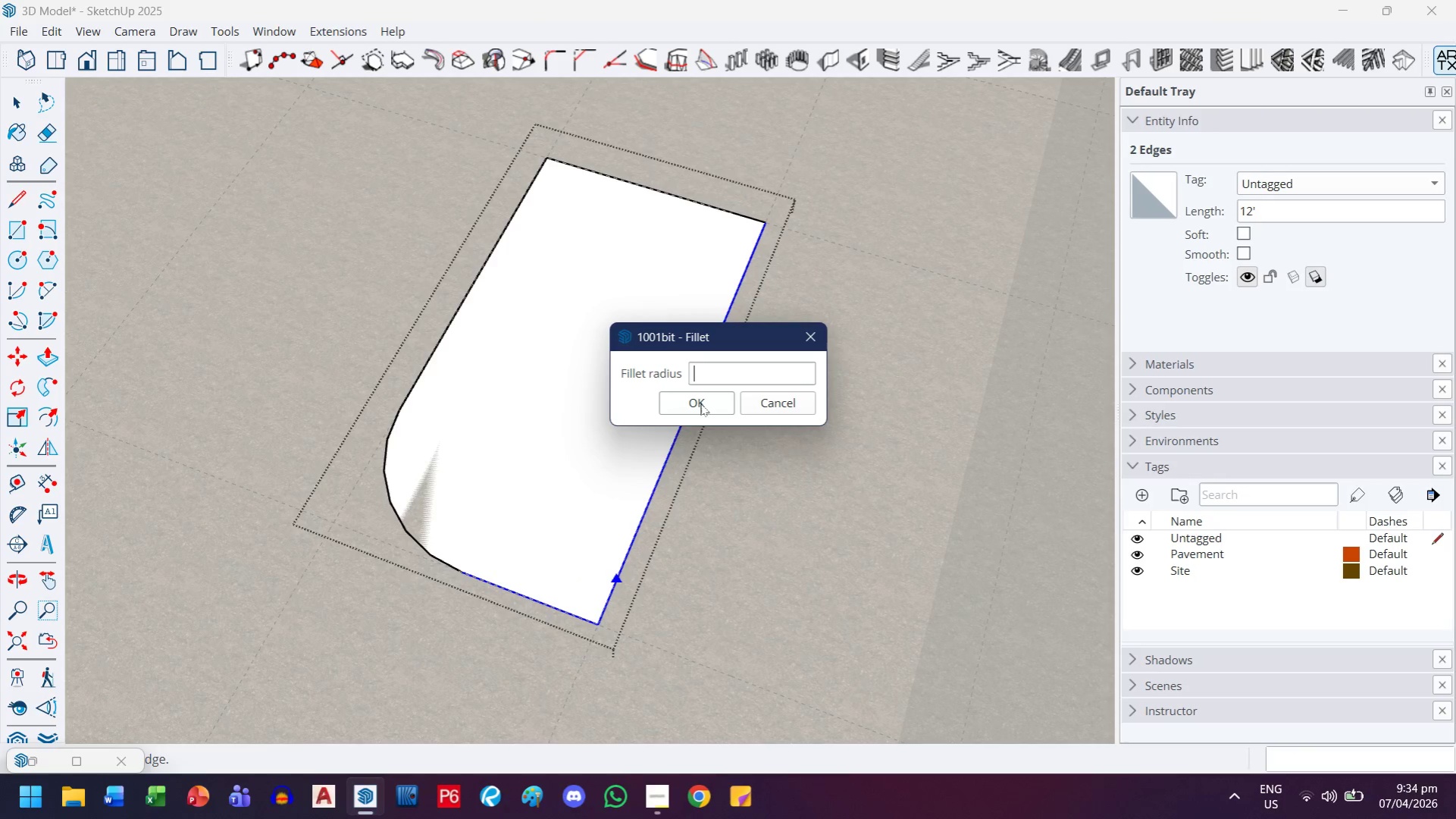 
key(Escape)
 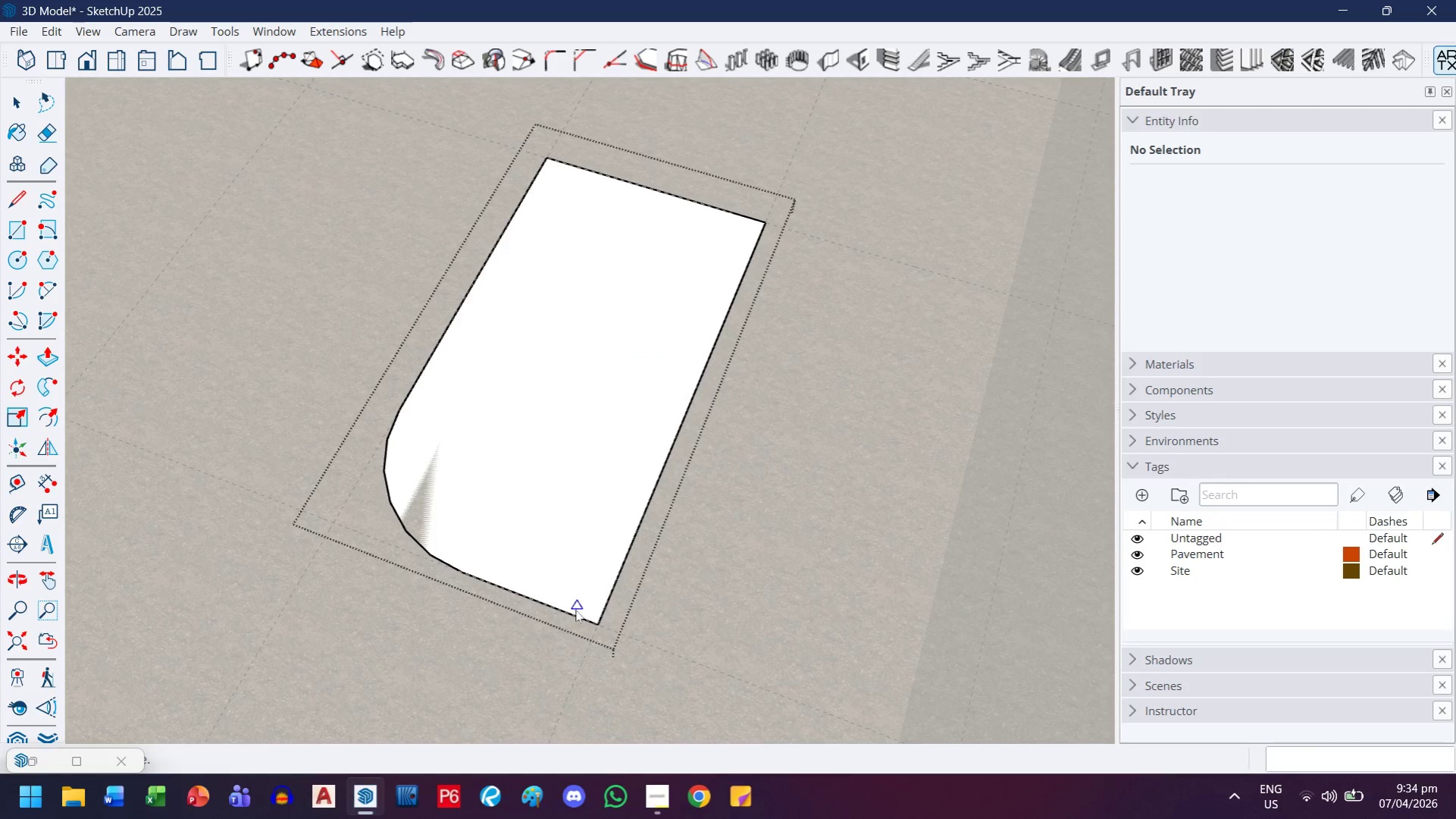 
left_click([574, 613])
 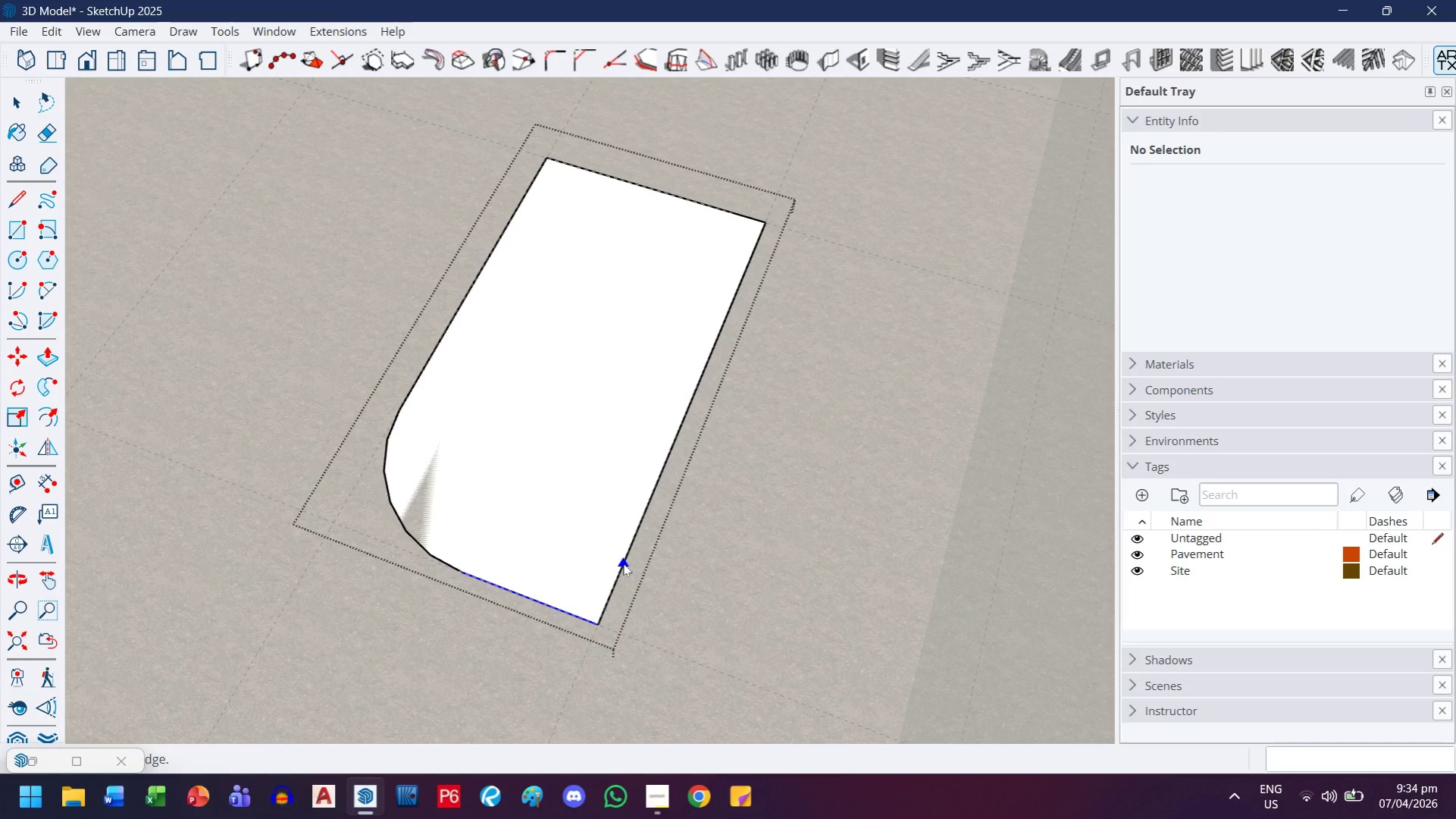 
left_click([623, 563])
 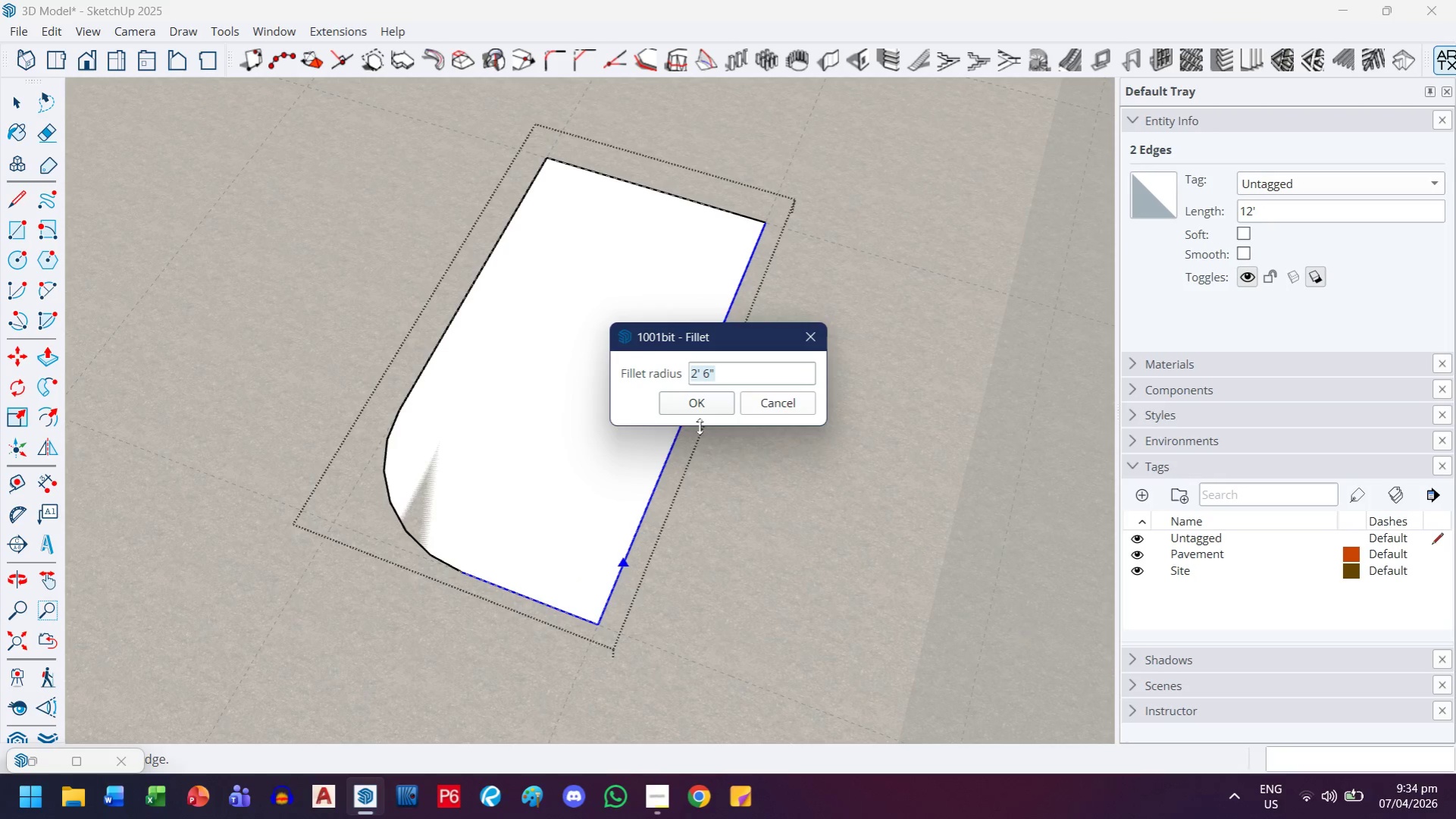 
left_click([703, 408])
 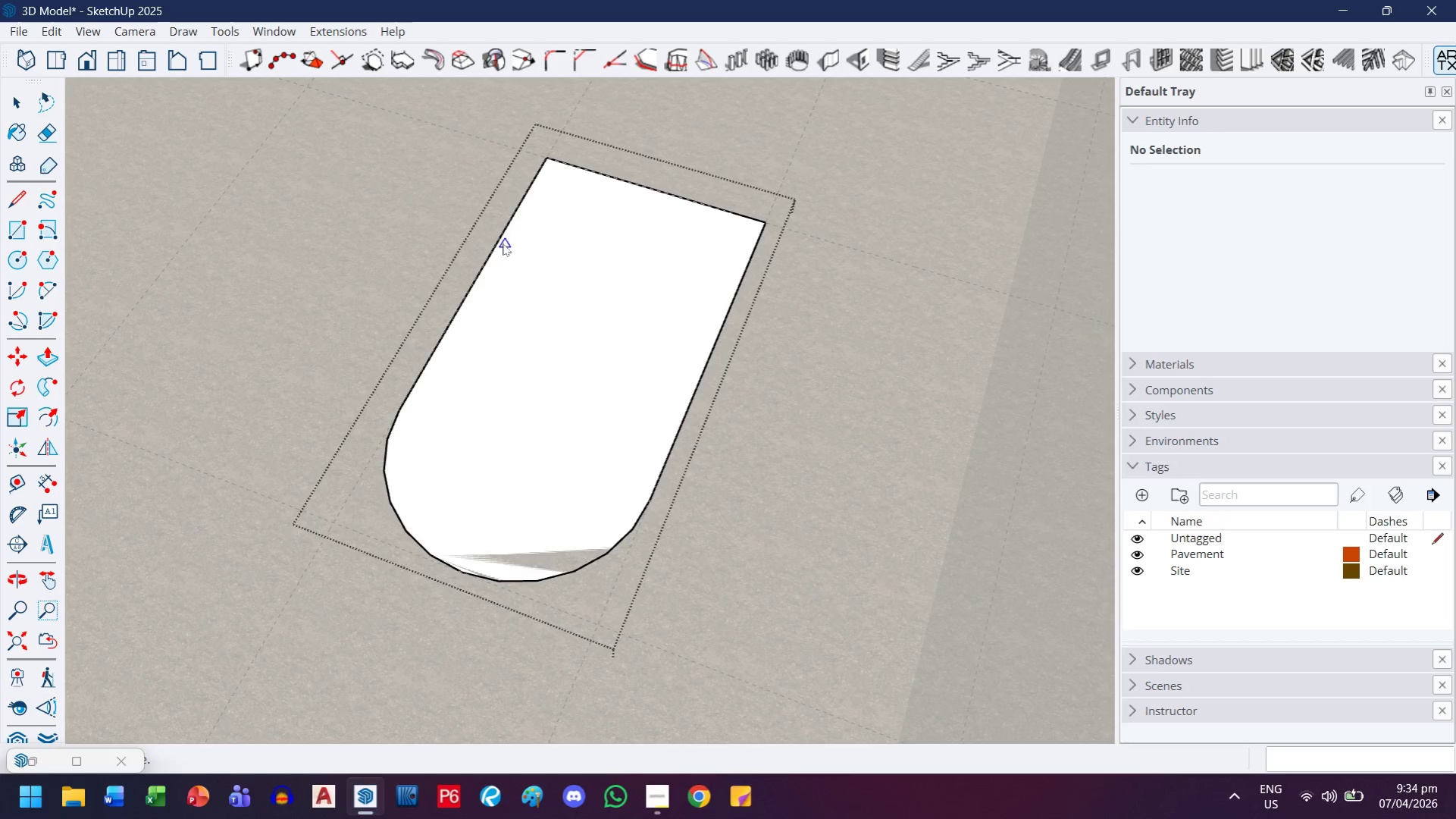 
left_click([502, 241])
 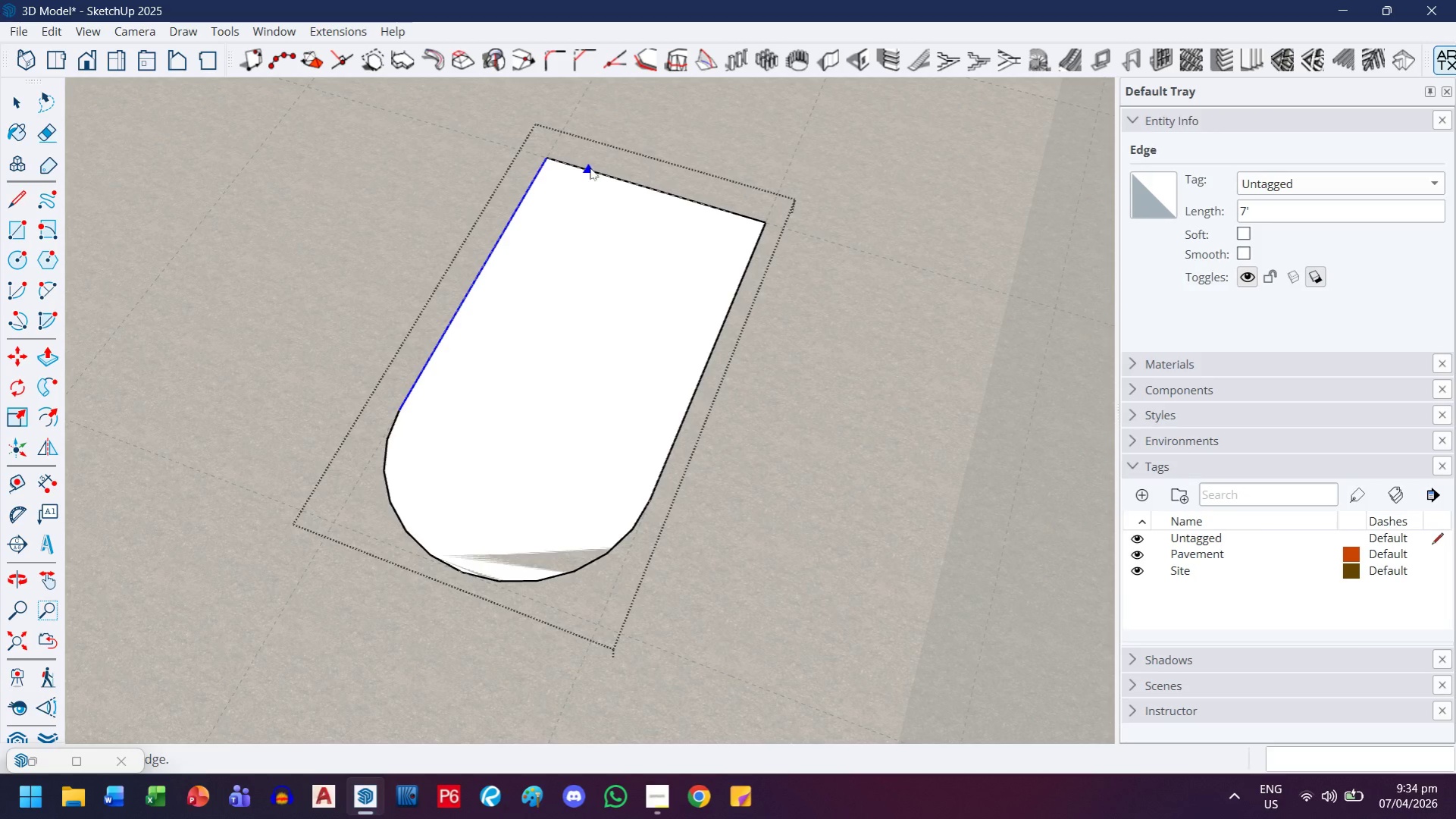 
left_click([590, 168])
 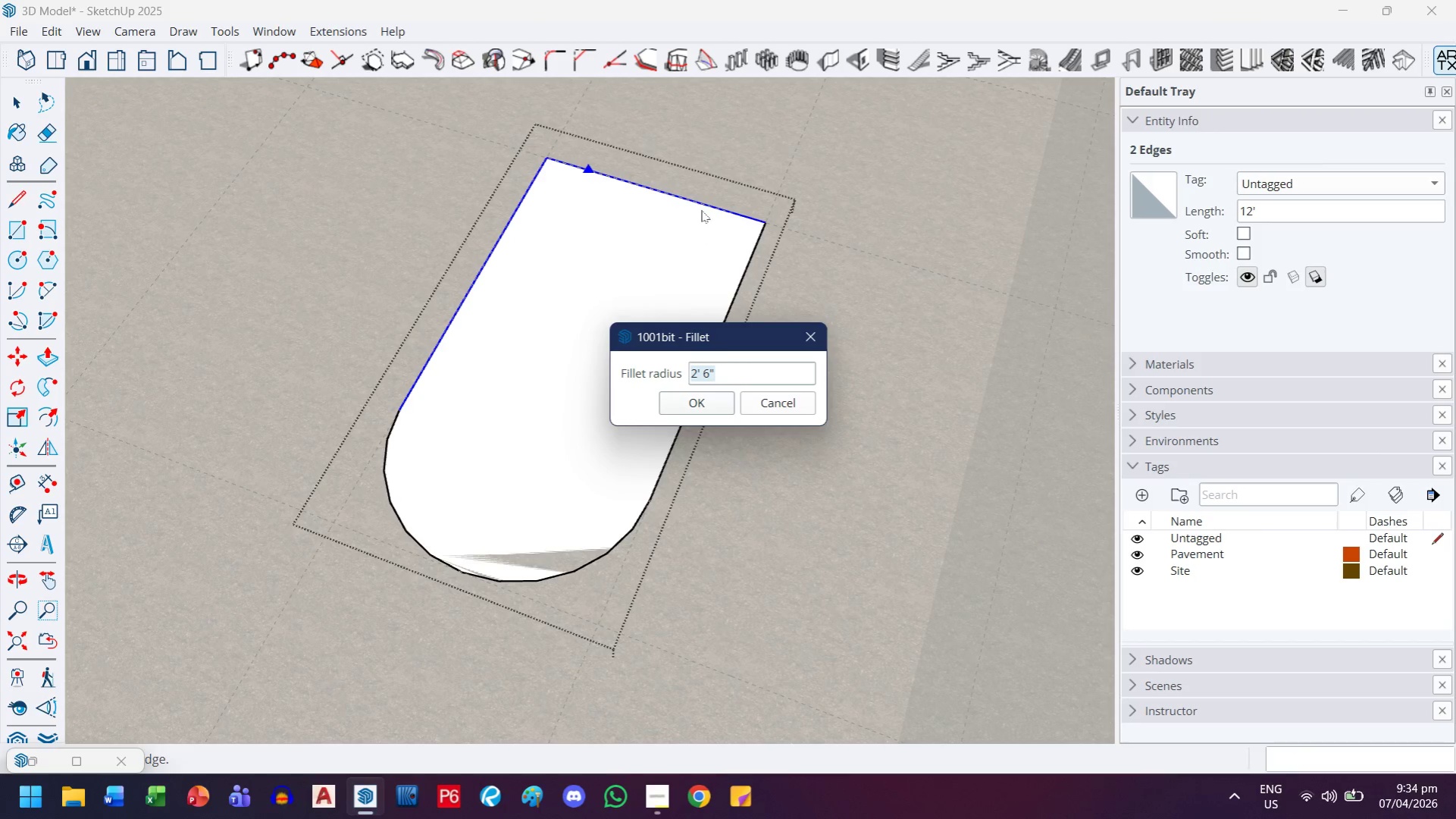 
left_click([685, 410])
 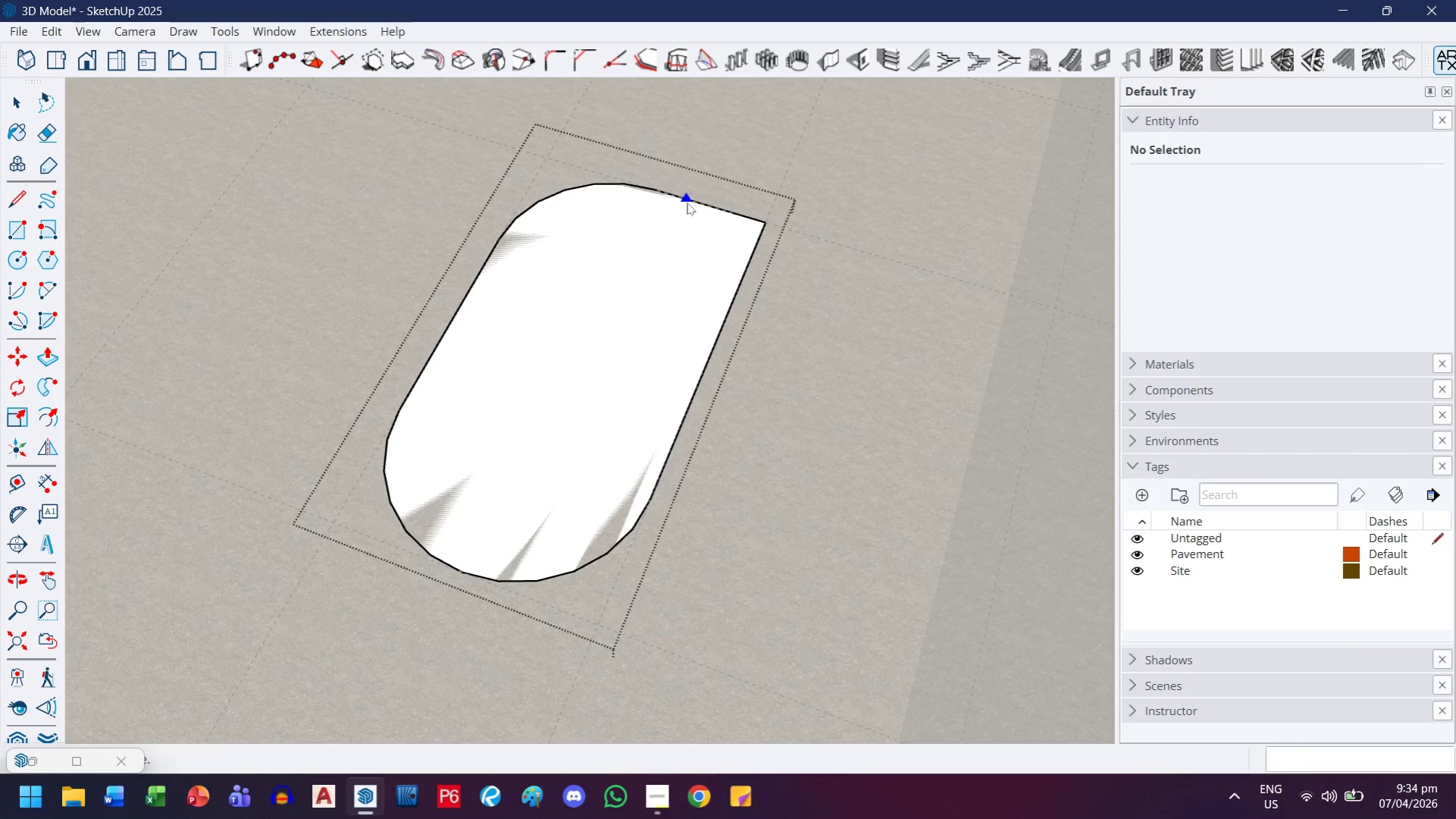 
left_click([687, 202])
 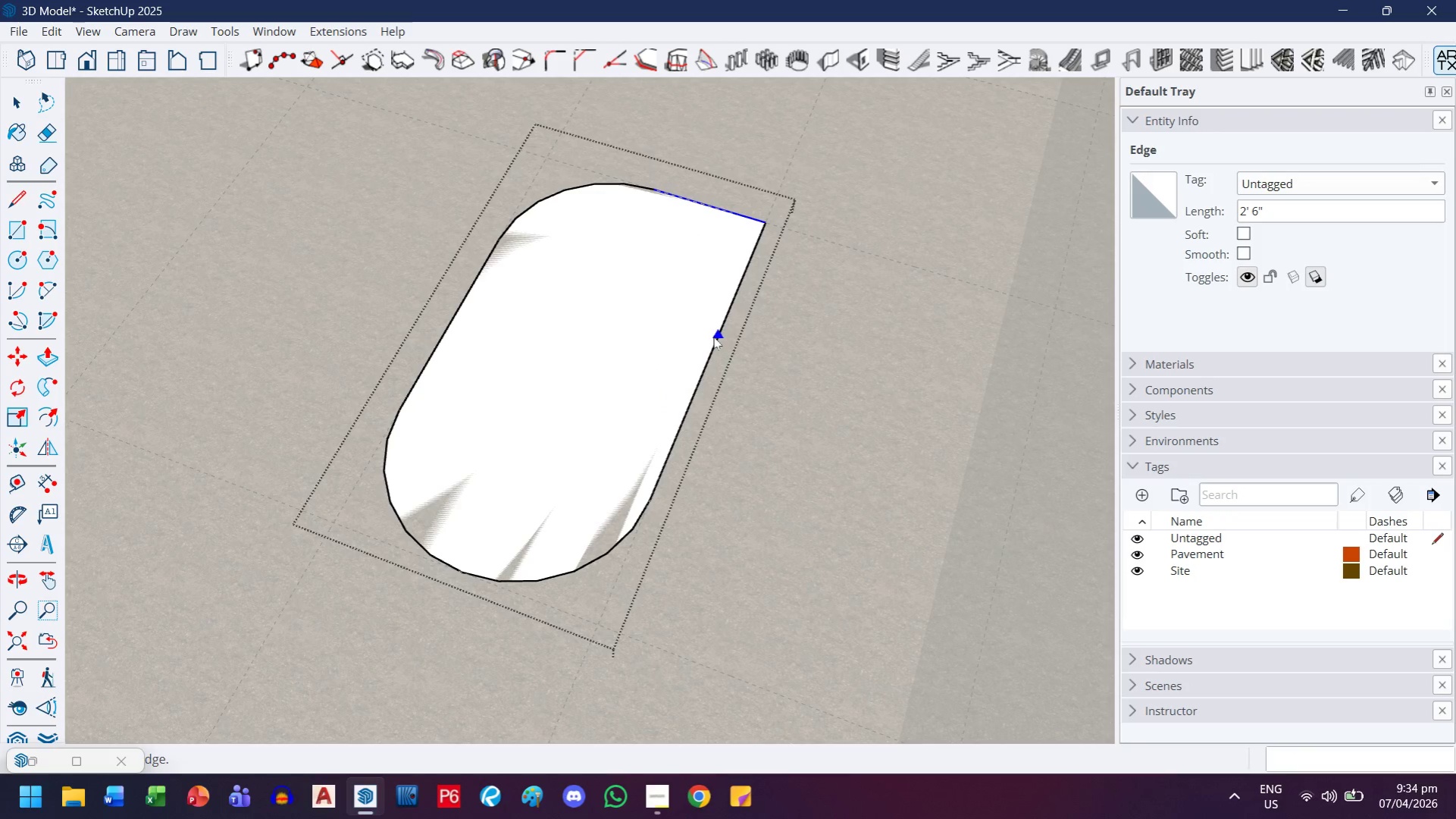 
left_click([713, 337])
 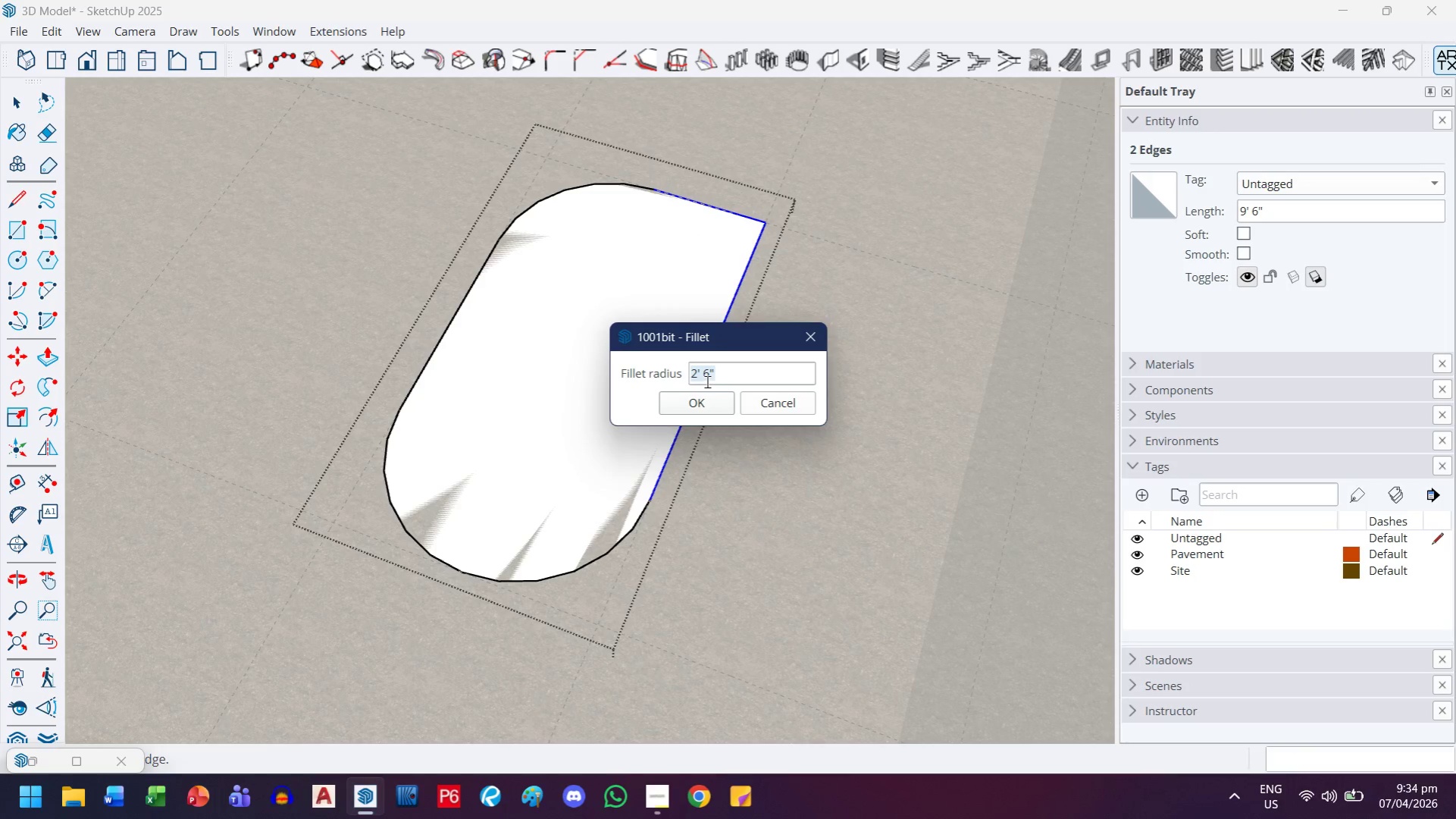 
left_click([697, 402])
 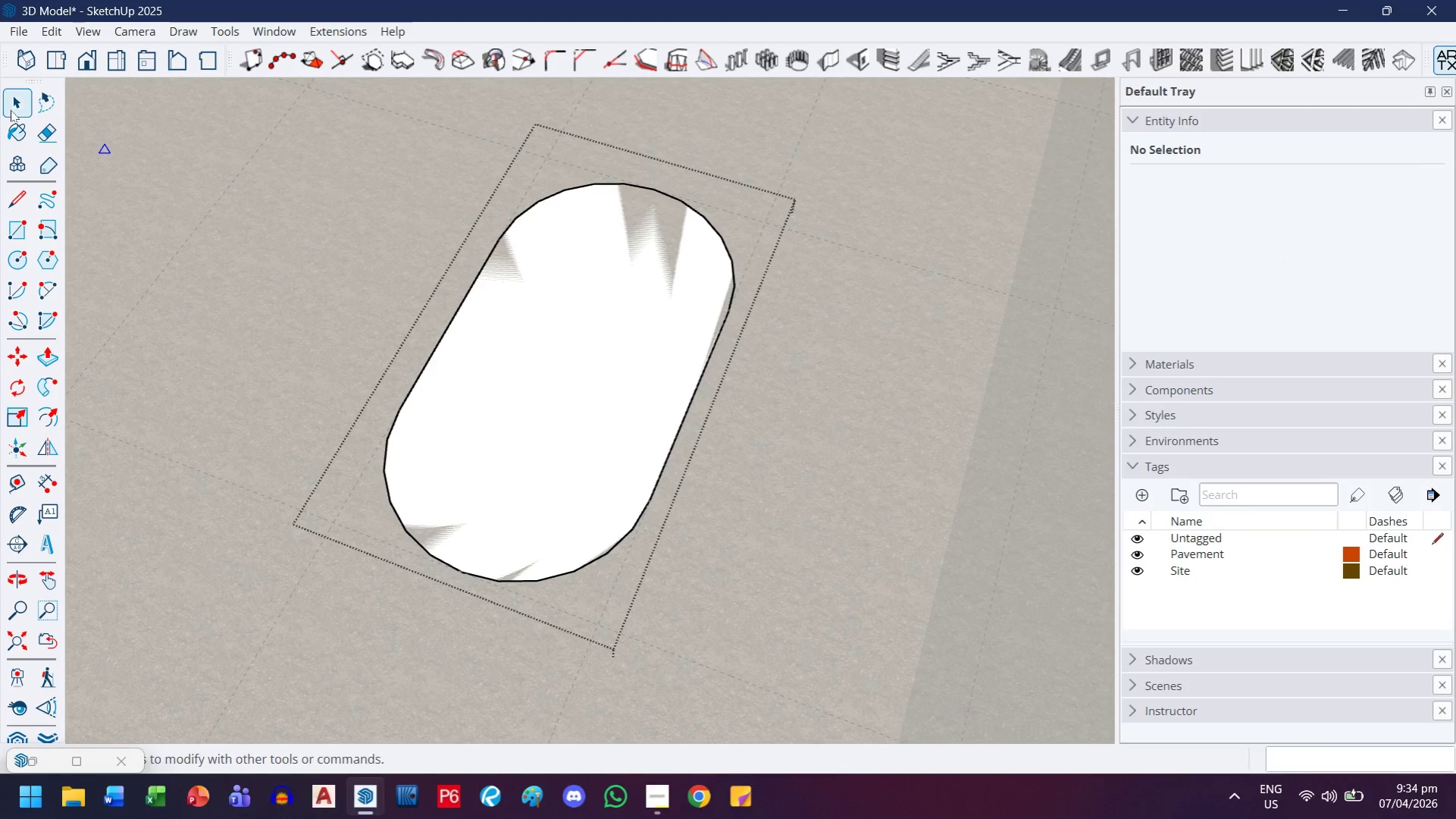 
left_click_drag(start_coordinate=[16, 115], to_coordinate=[22, 115])
 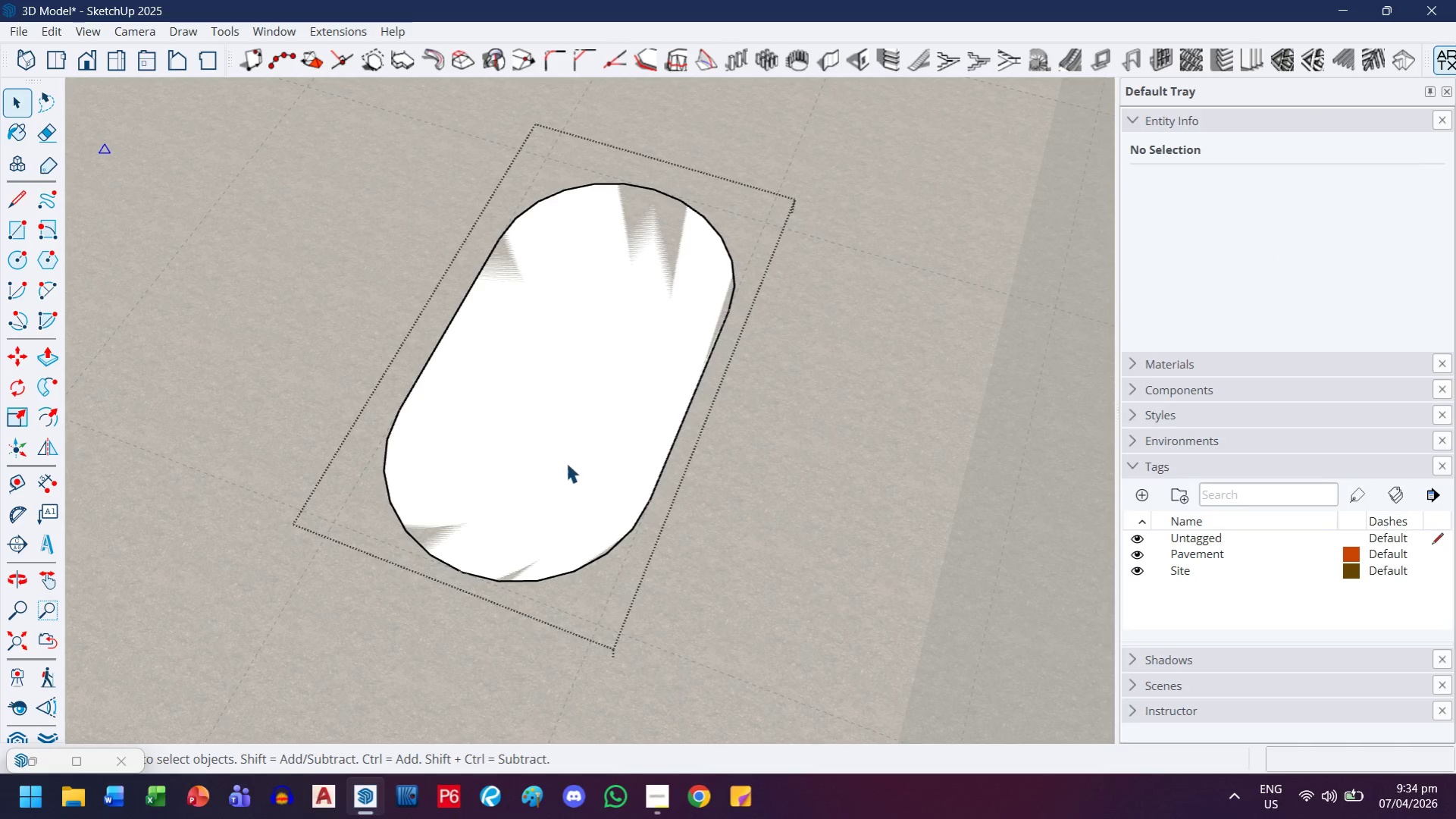 
left_click([565, 444])
 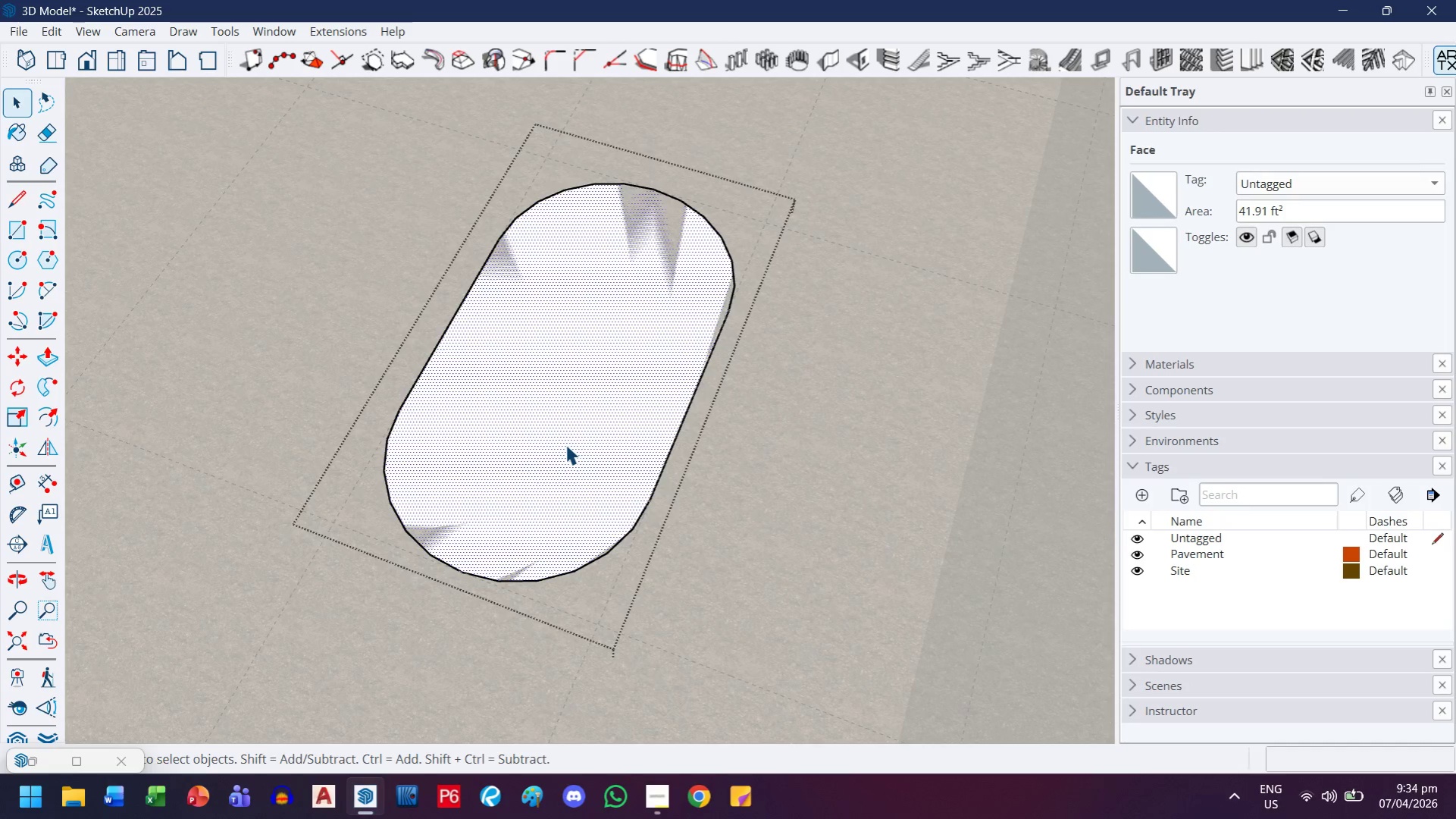 
key(F)
 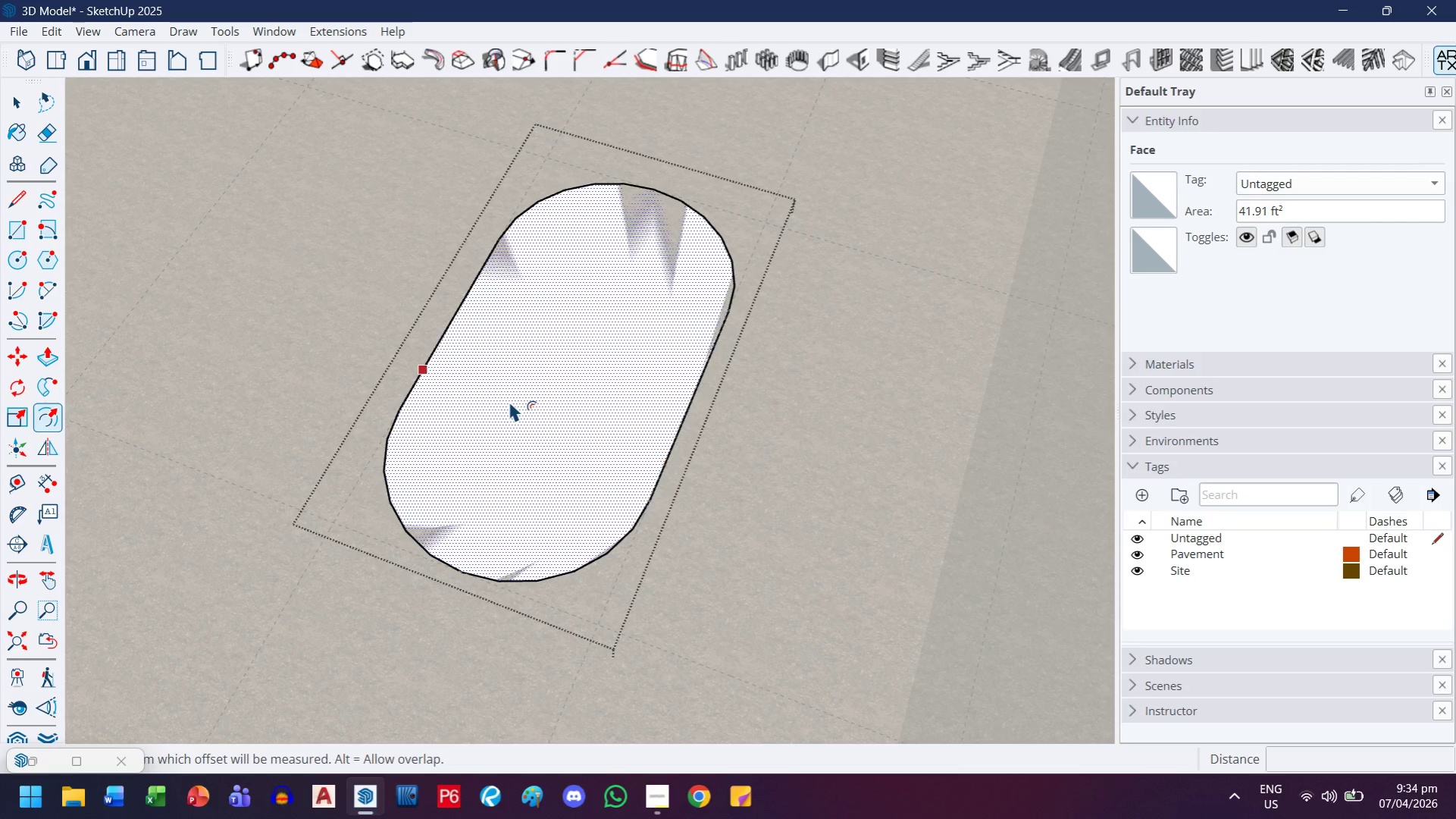 
left_click([509, 400])
 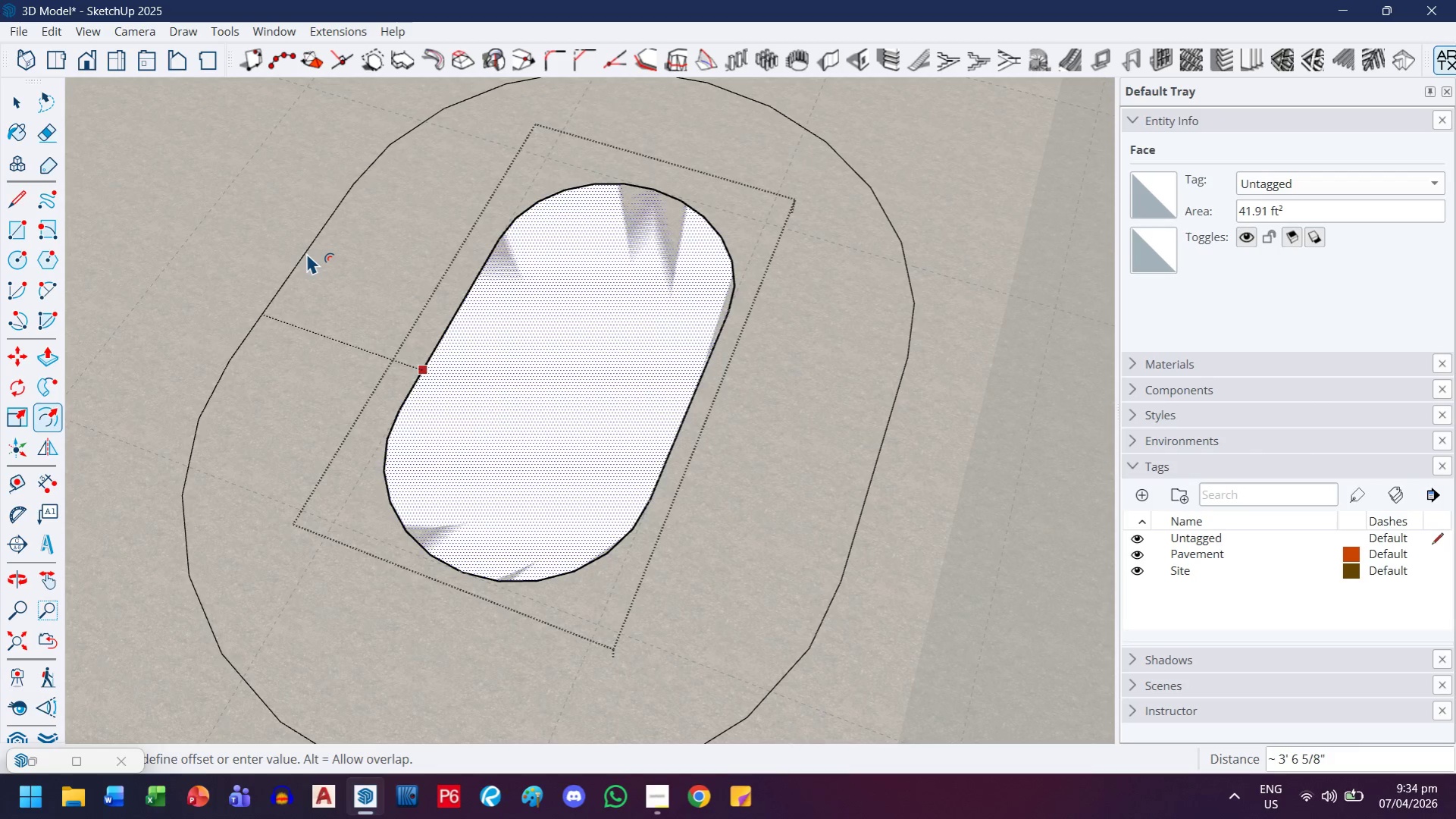 
key(6)
 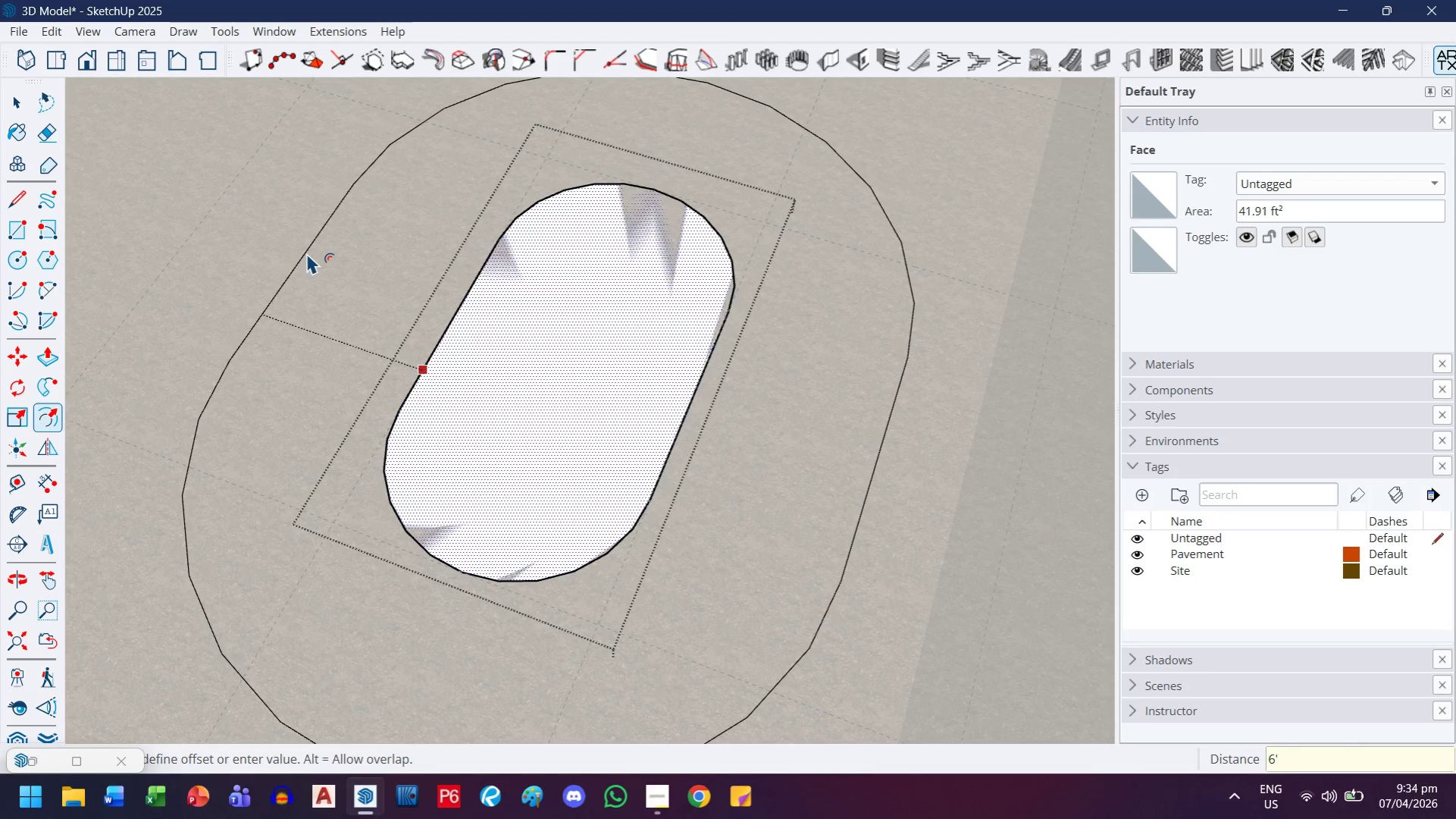 
key(Quote)
 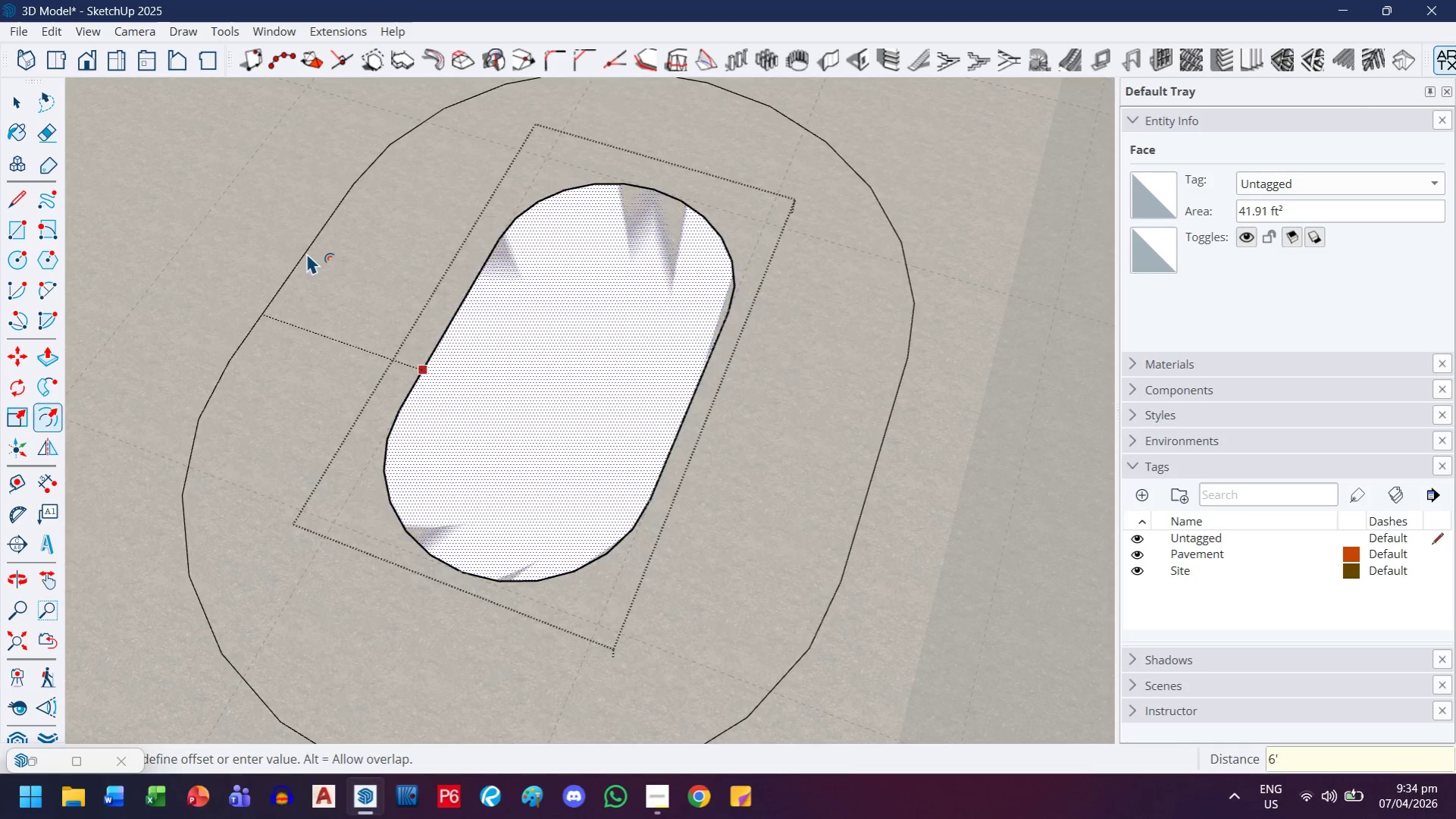 
key(Enter)
 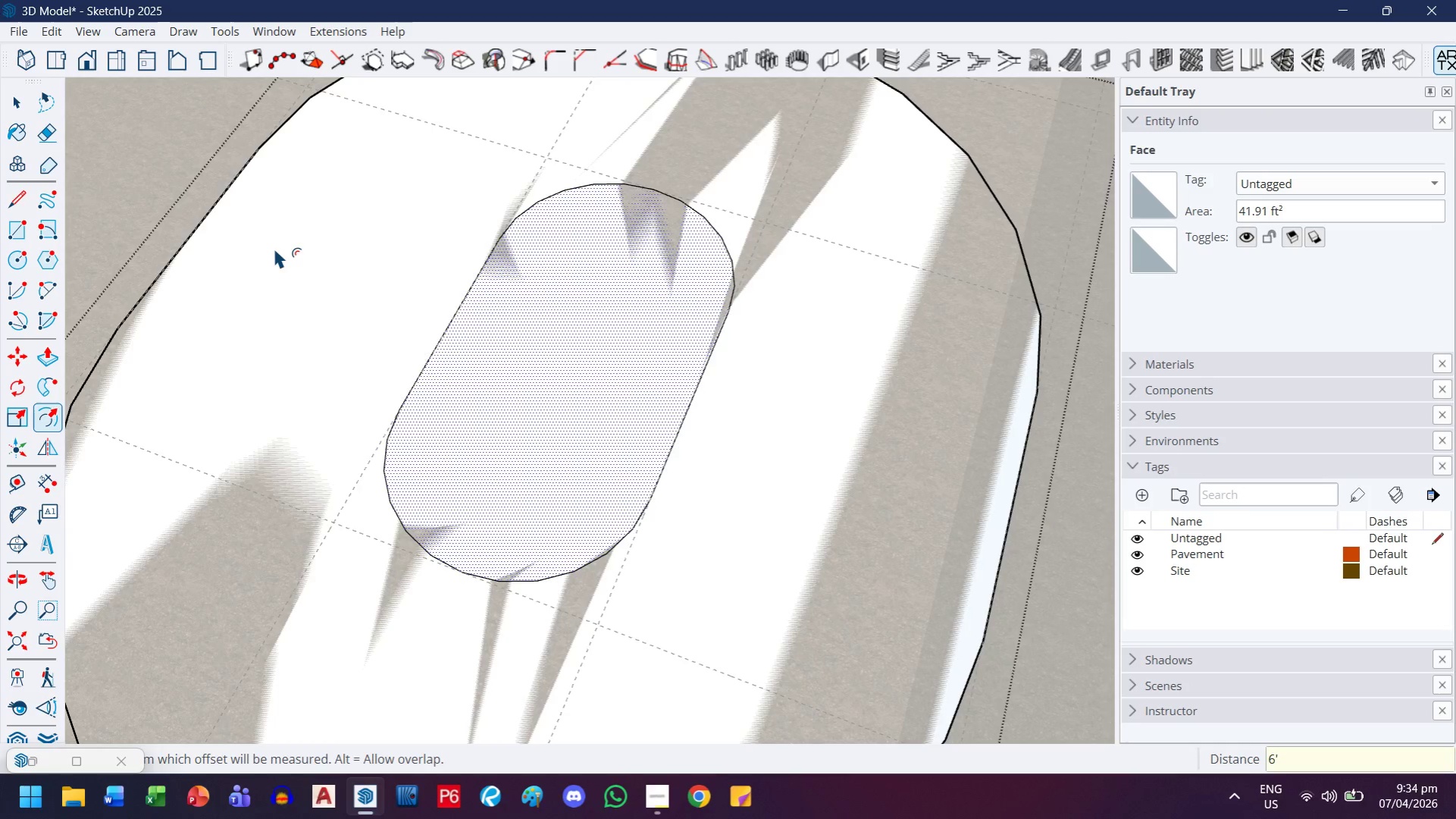 
scroll: coordinate [292, 263], scroll_direction: down, amount: 6.0
 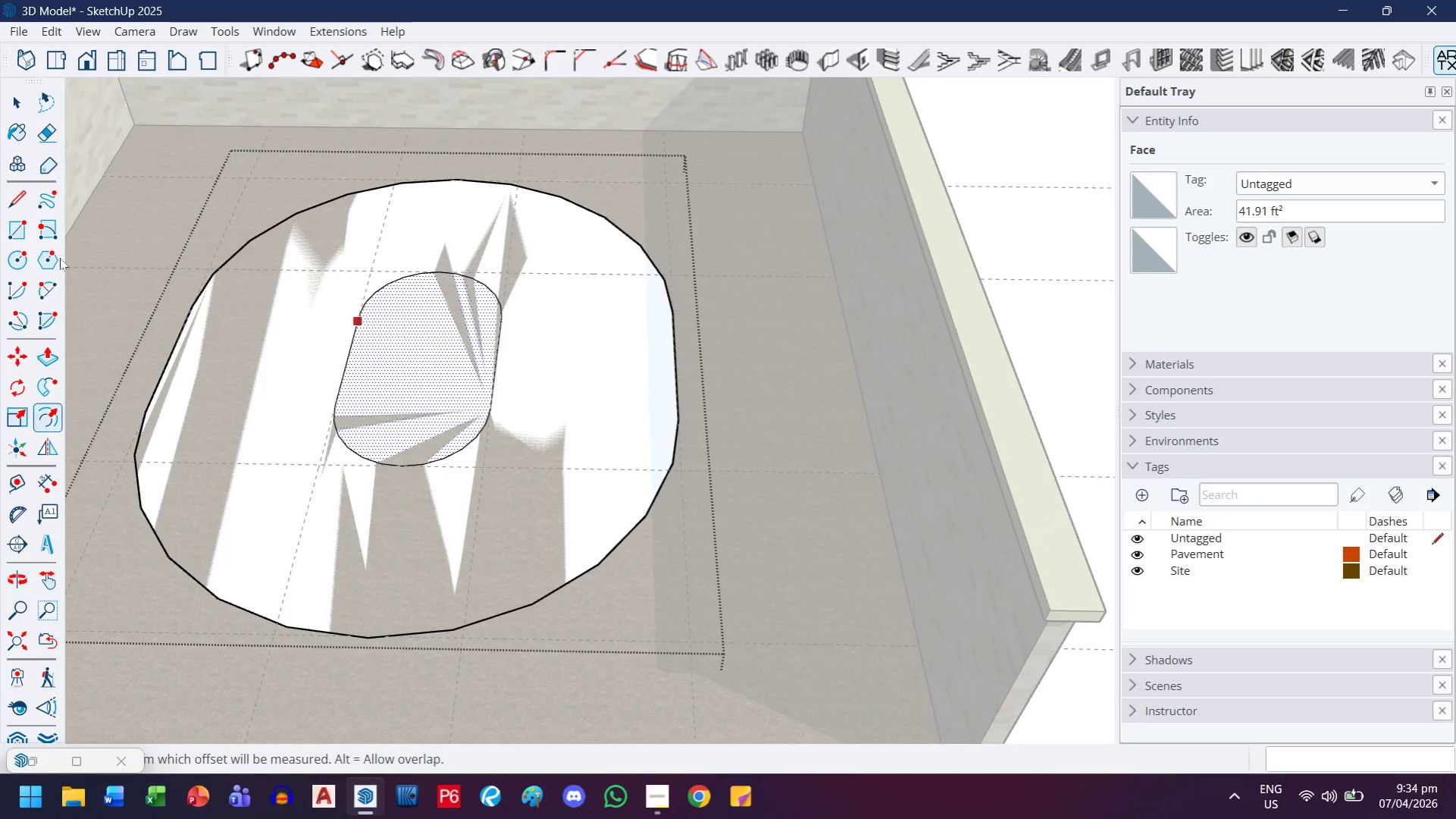 
left_click_drag(start_coordinate=[17, 106], to_coordinate=[31, 107])
 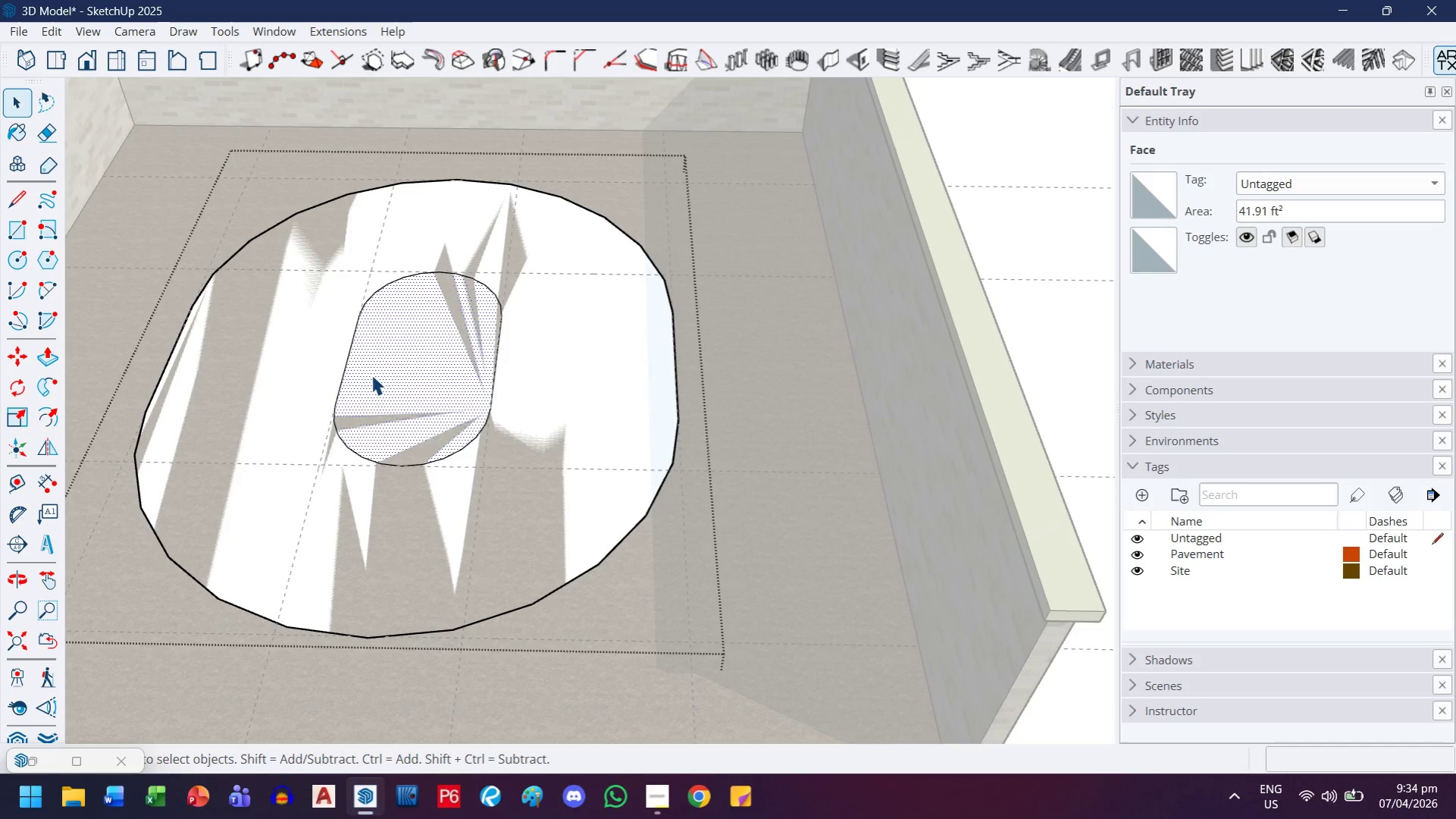 
left_click([390, 375])
 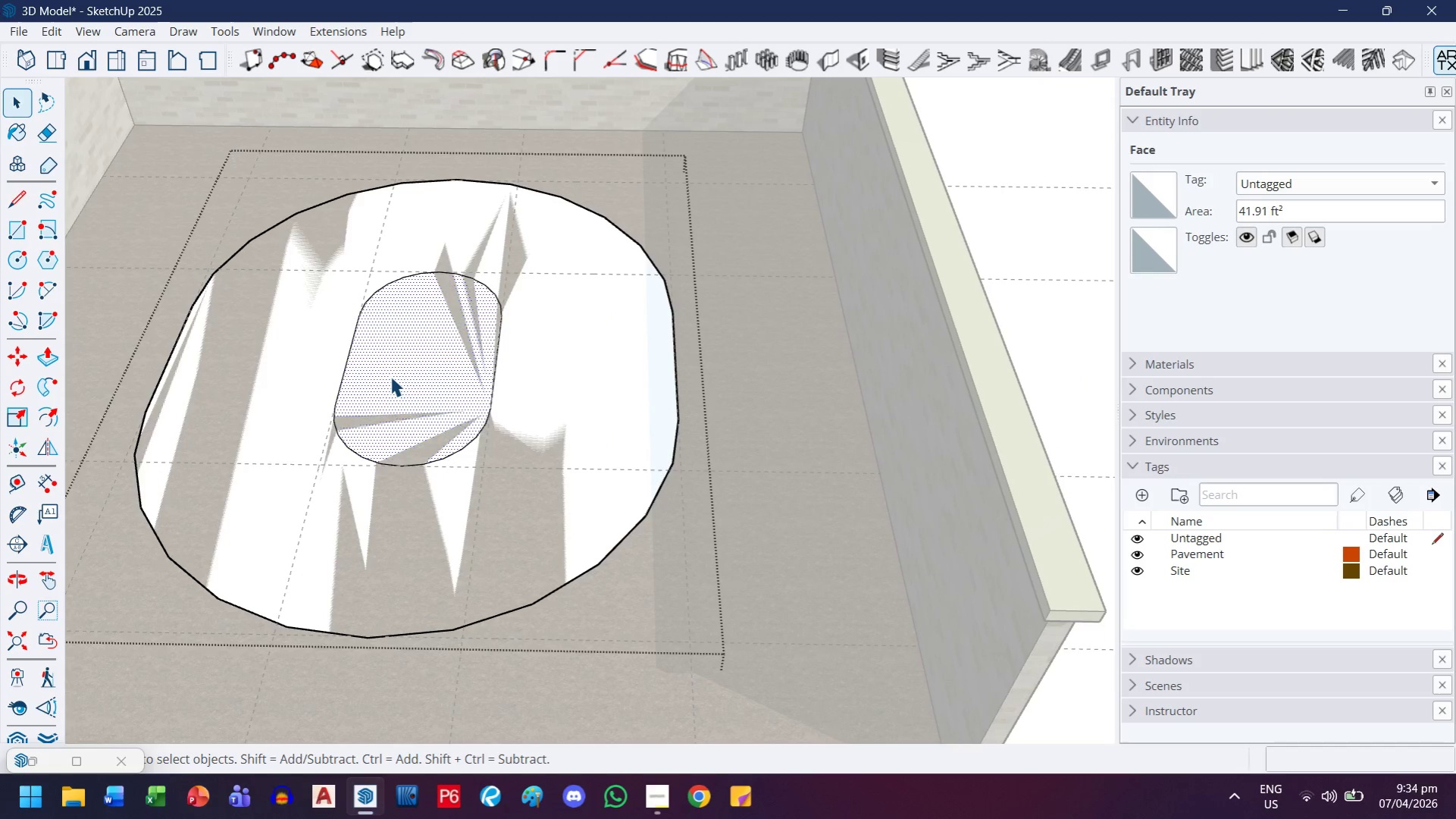 
key(Delete)
 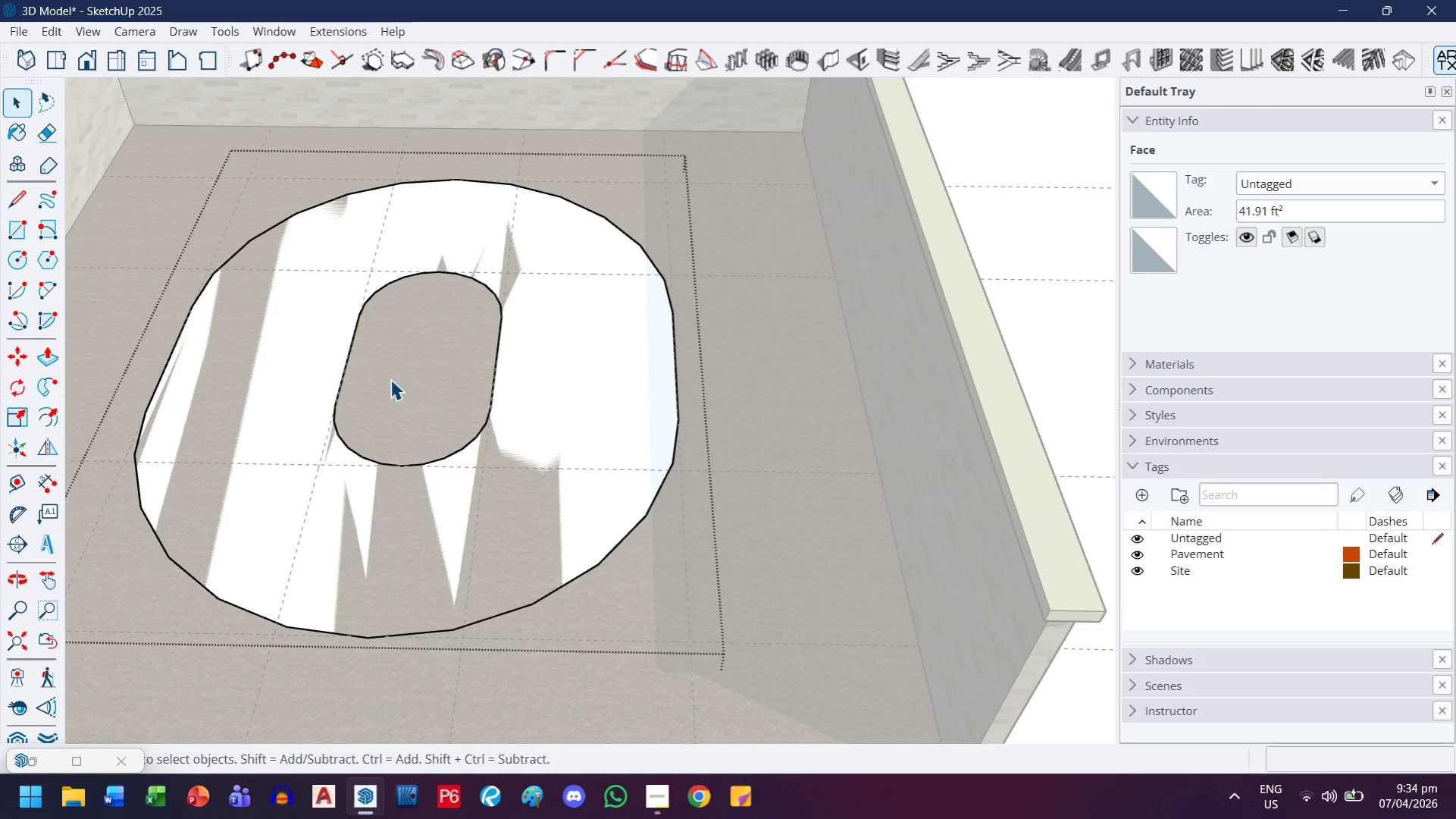 
scroll: coordinate [393, 422], scroll_direction: down, amount: 3.0
 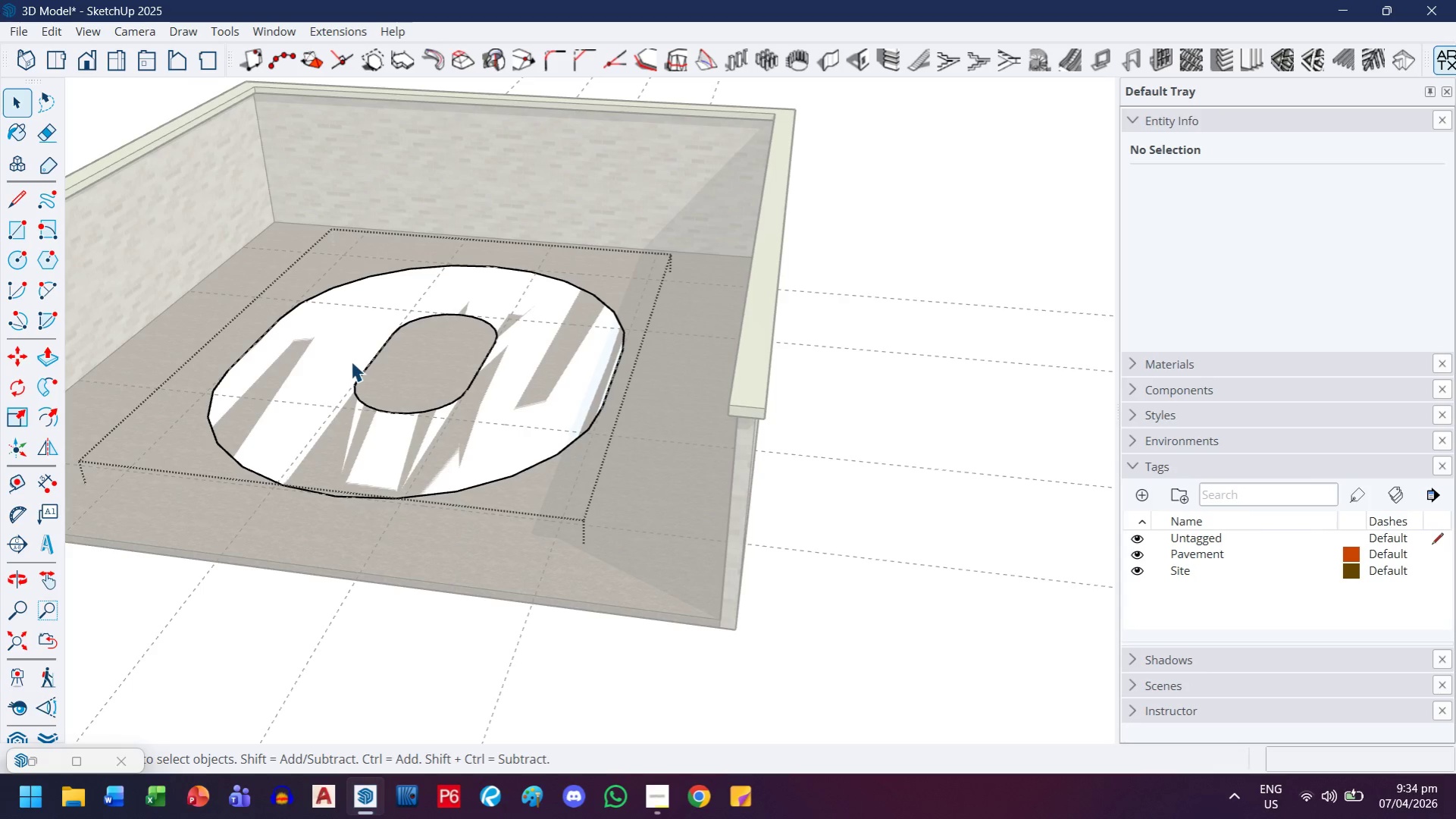 
wait(5.77)
 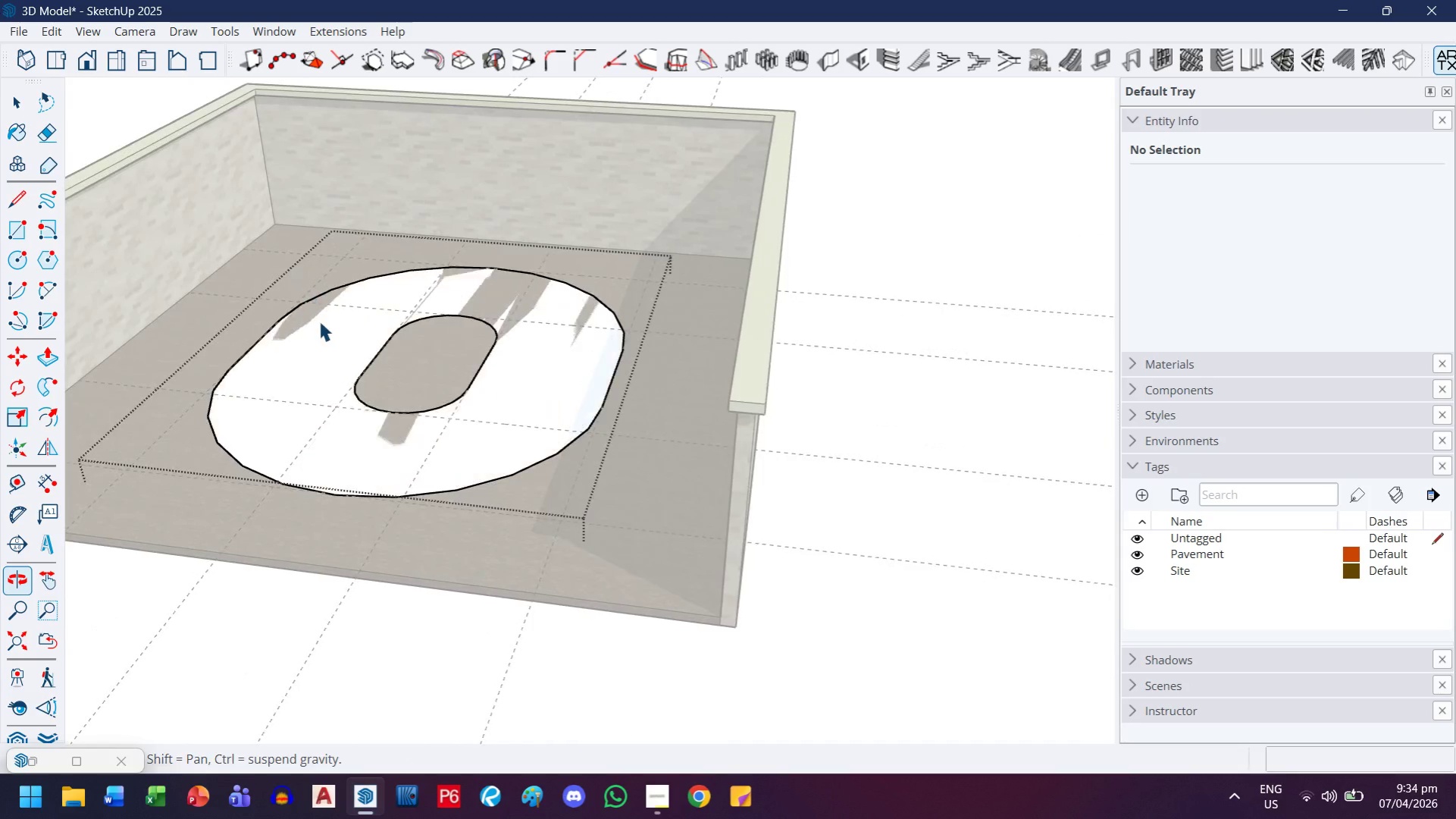 
scroll: coordinate [290, 364], scroll_direction: up, amount: 2.0
 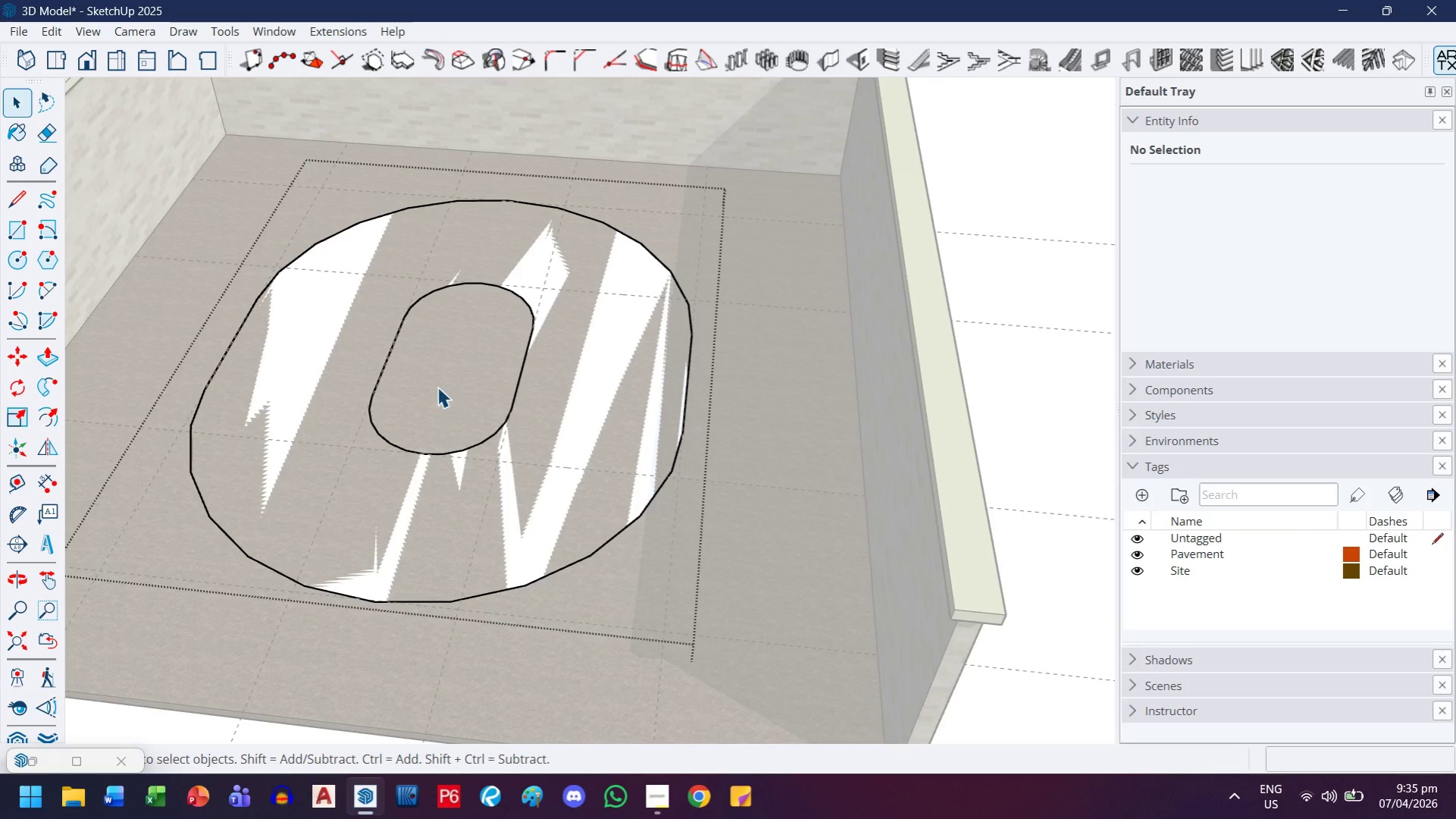 
scroll: coordinate [423, 375], scroll_direction: down, amount: 3.0
 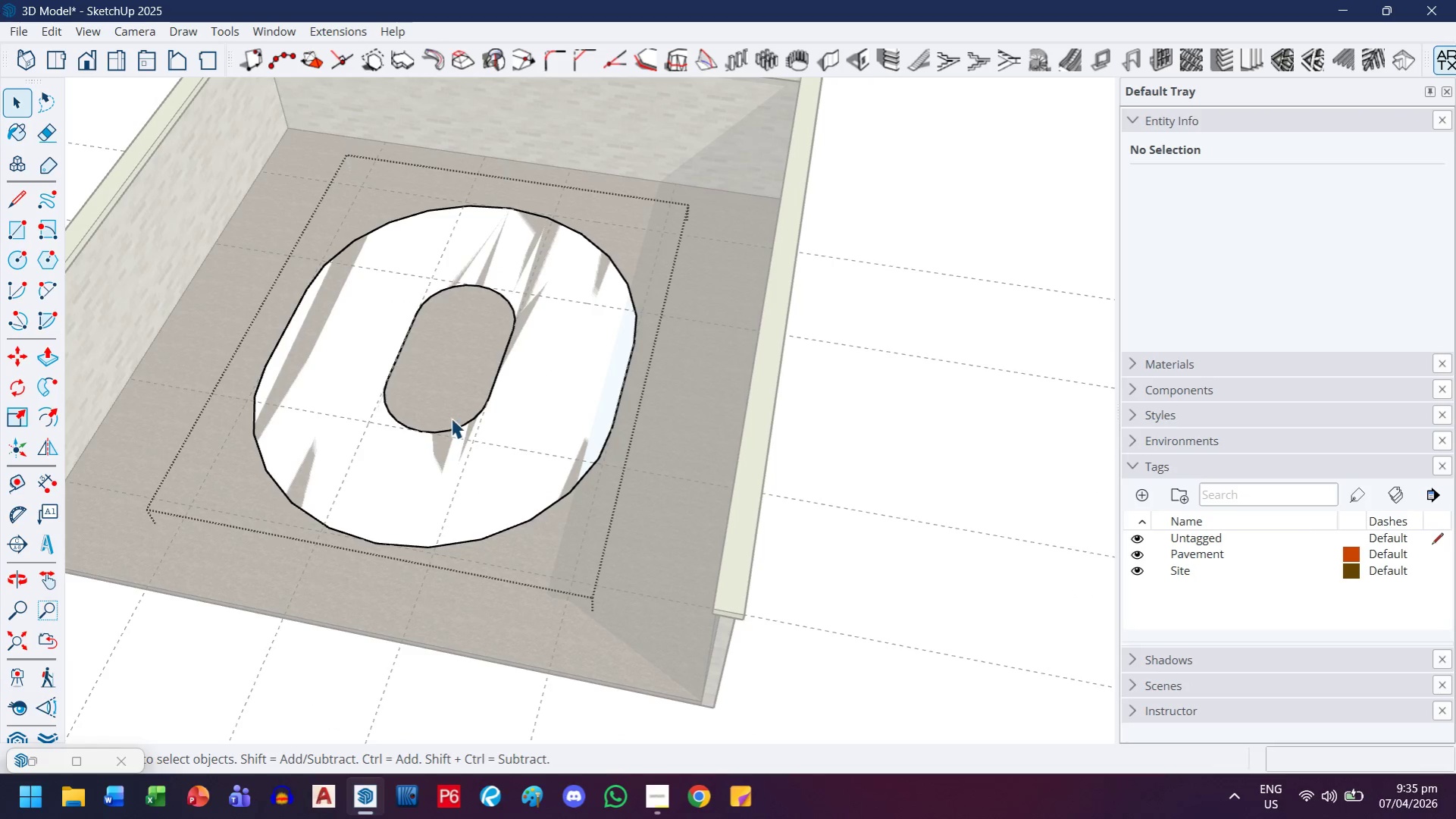 
left_click([10, 99])
 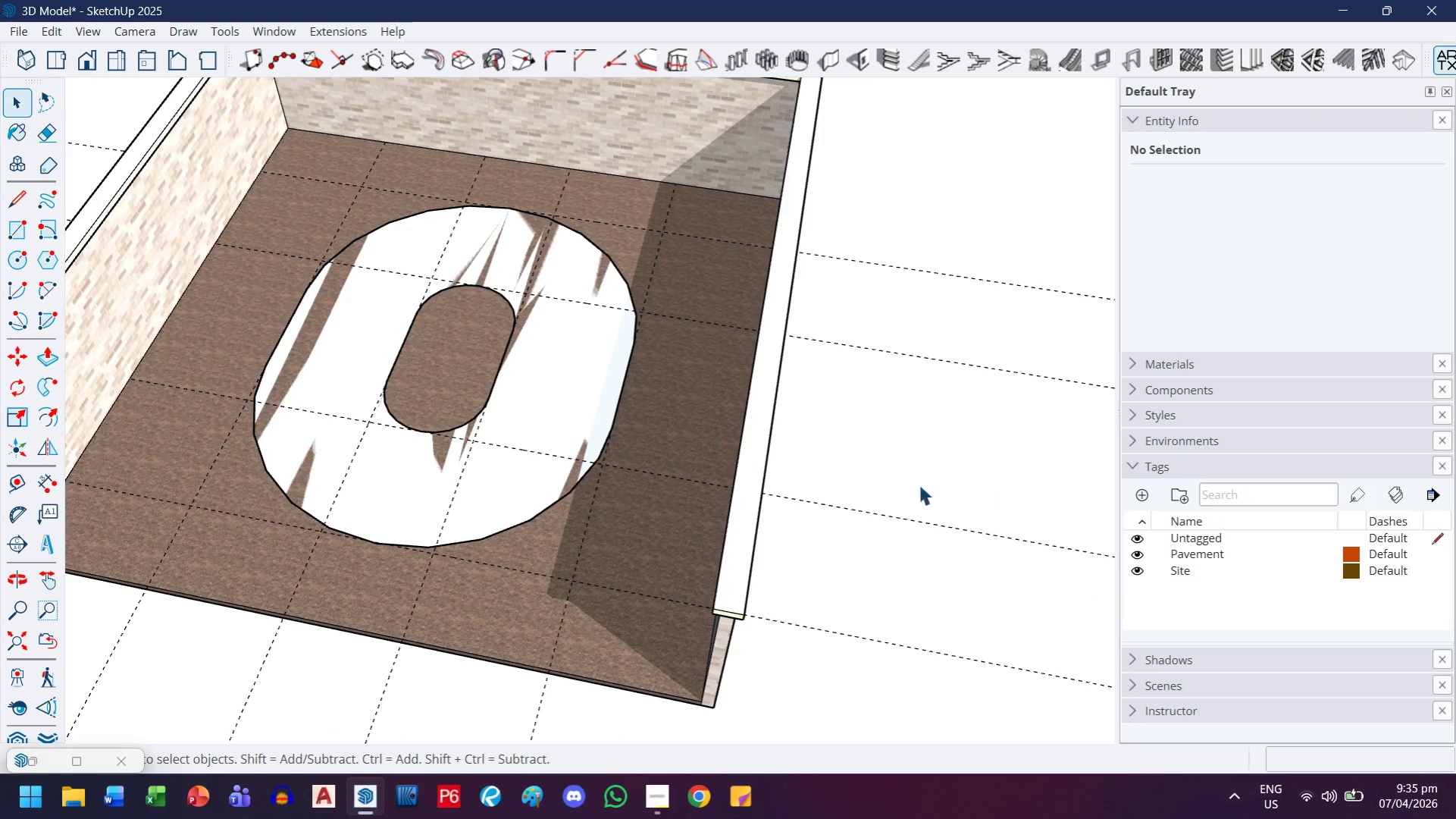 
key(Escape)
 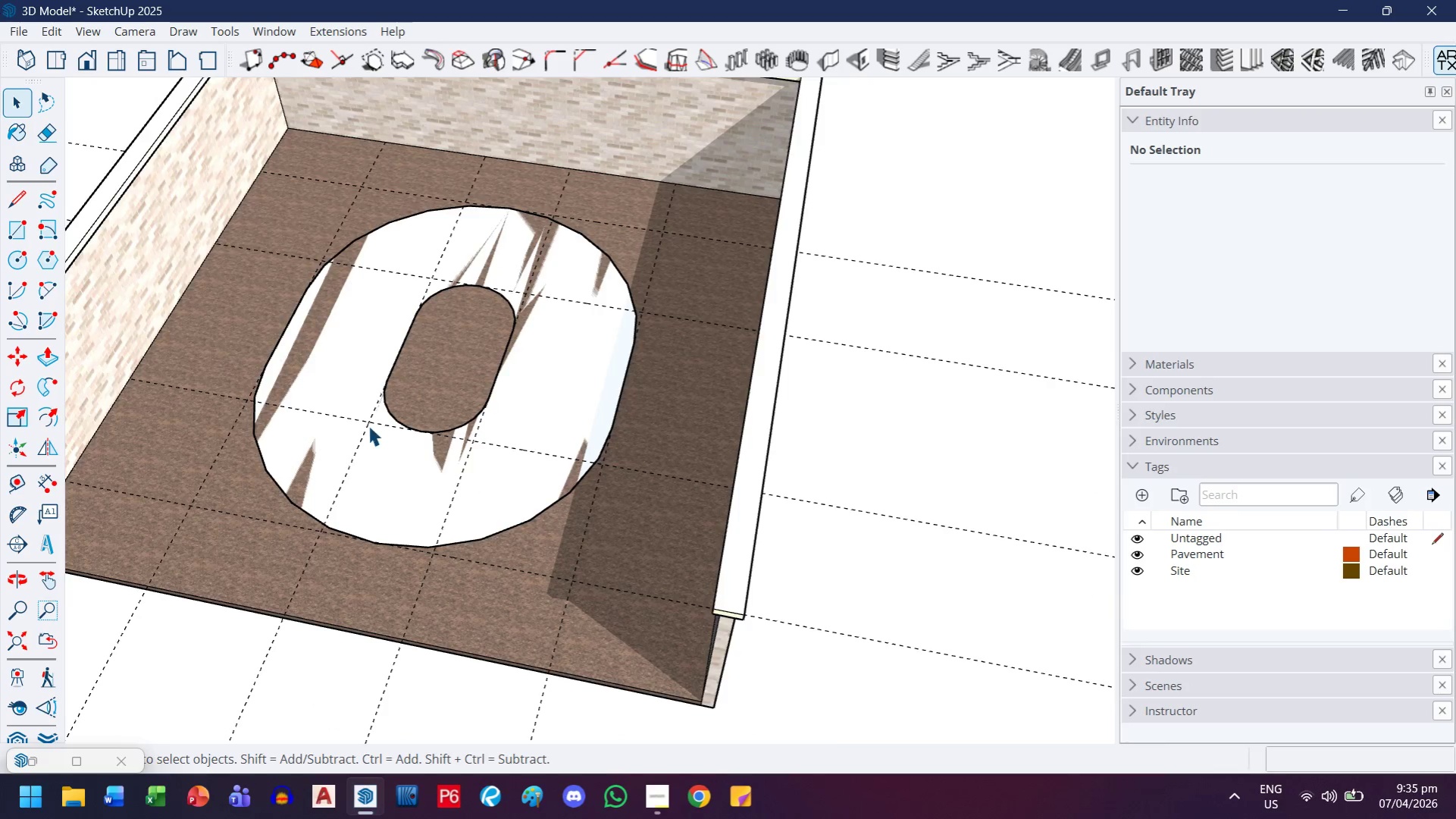 
middle_click([355, 454])
 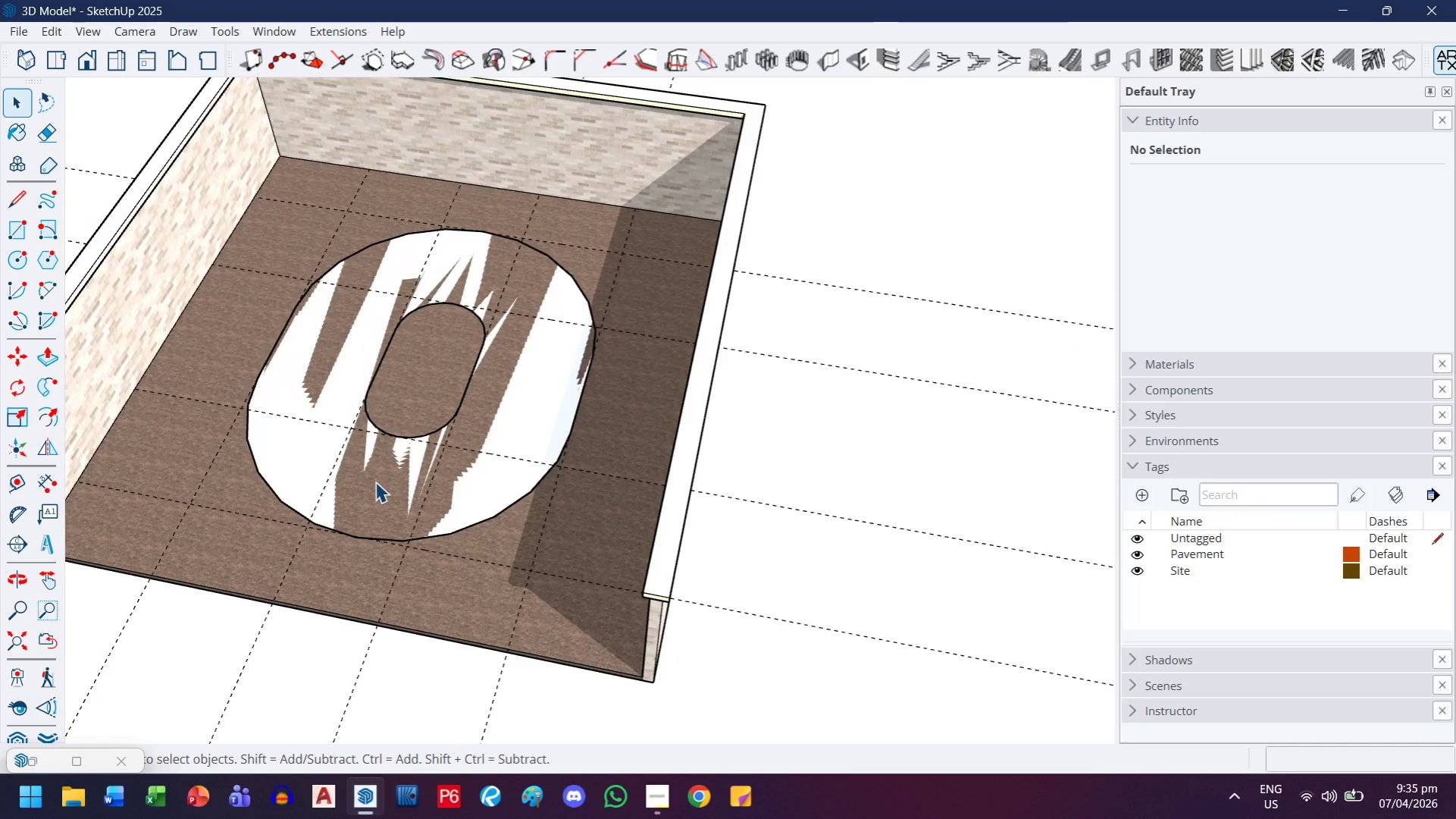 
double_click([382, 482])
 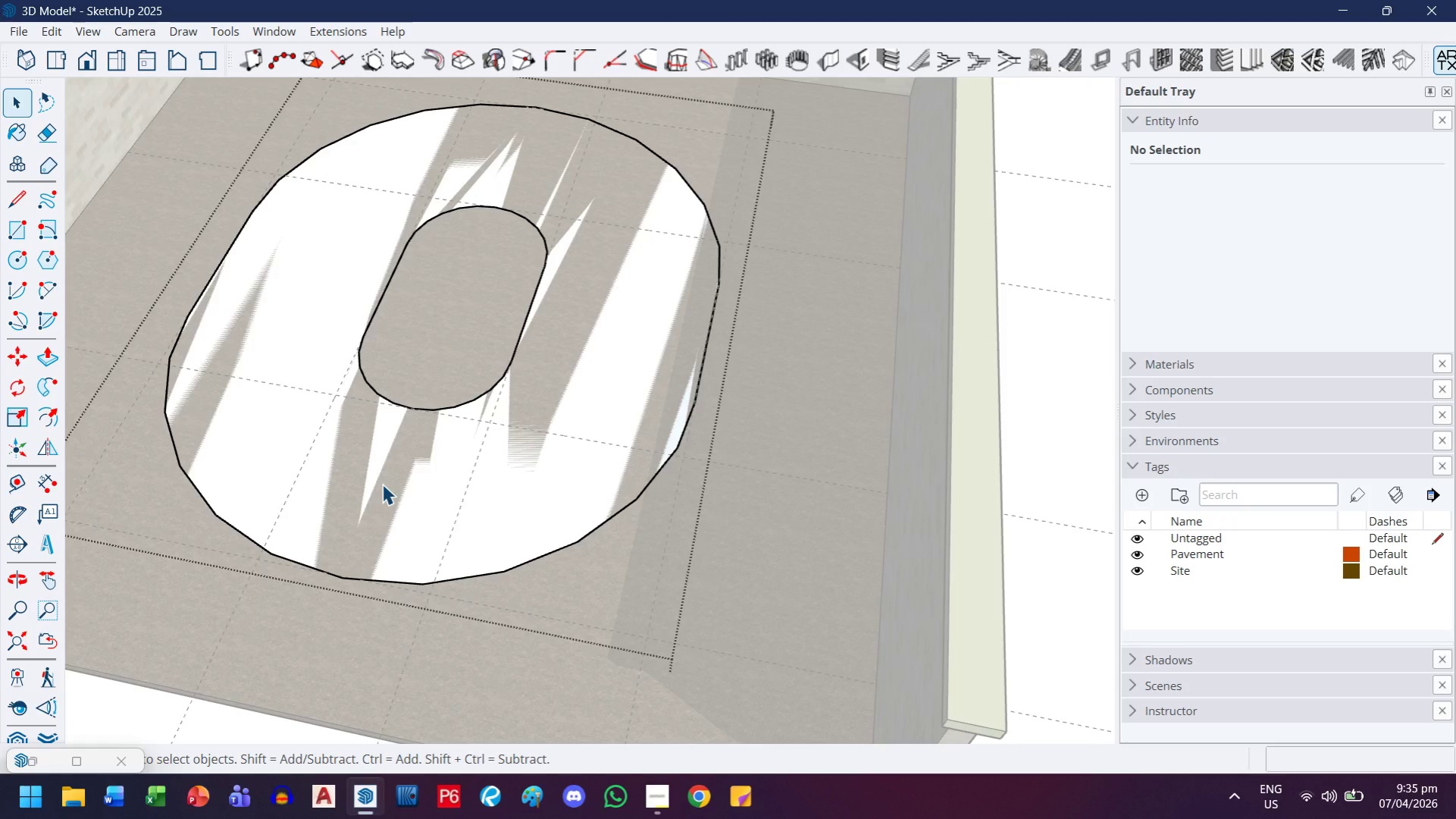 
scroll: coordinate [375, 482], scroll_direction: up, amount: 3.0
 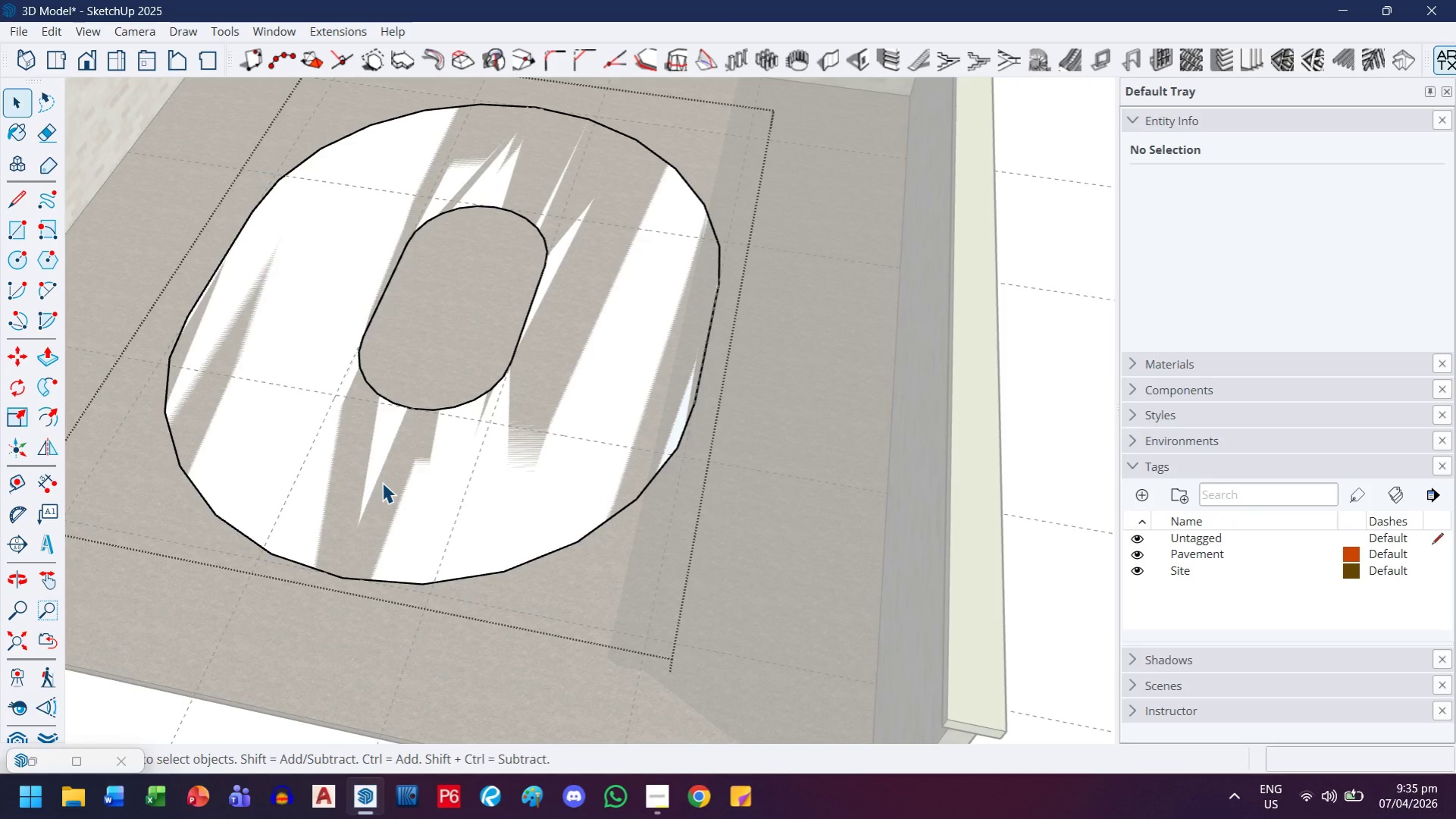 
triple_click([391, 500])
 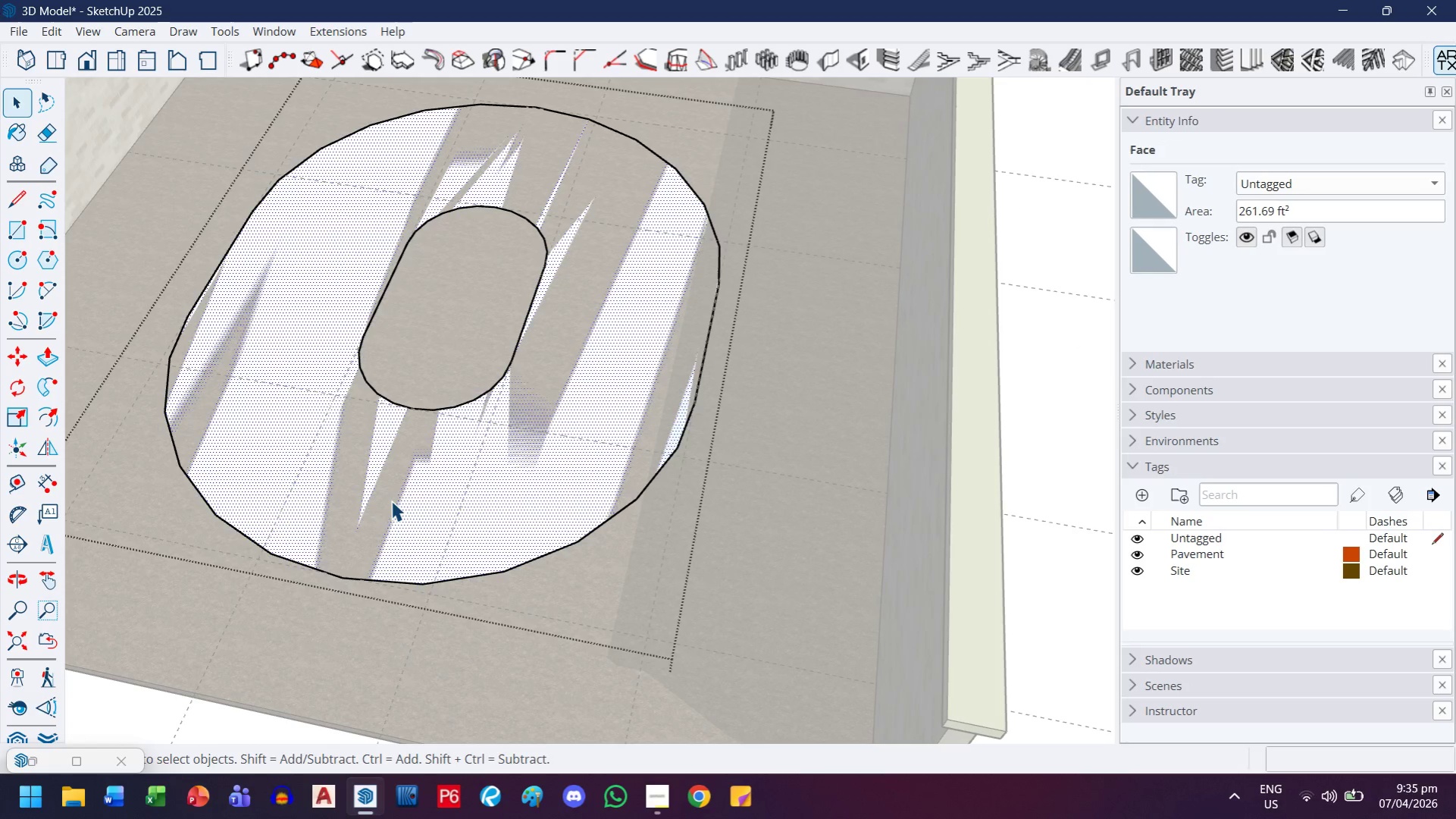 
key(P)
 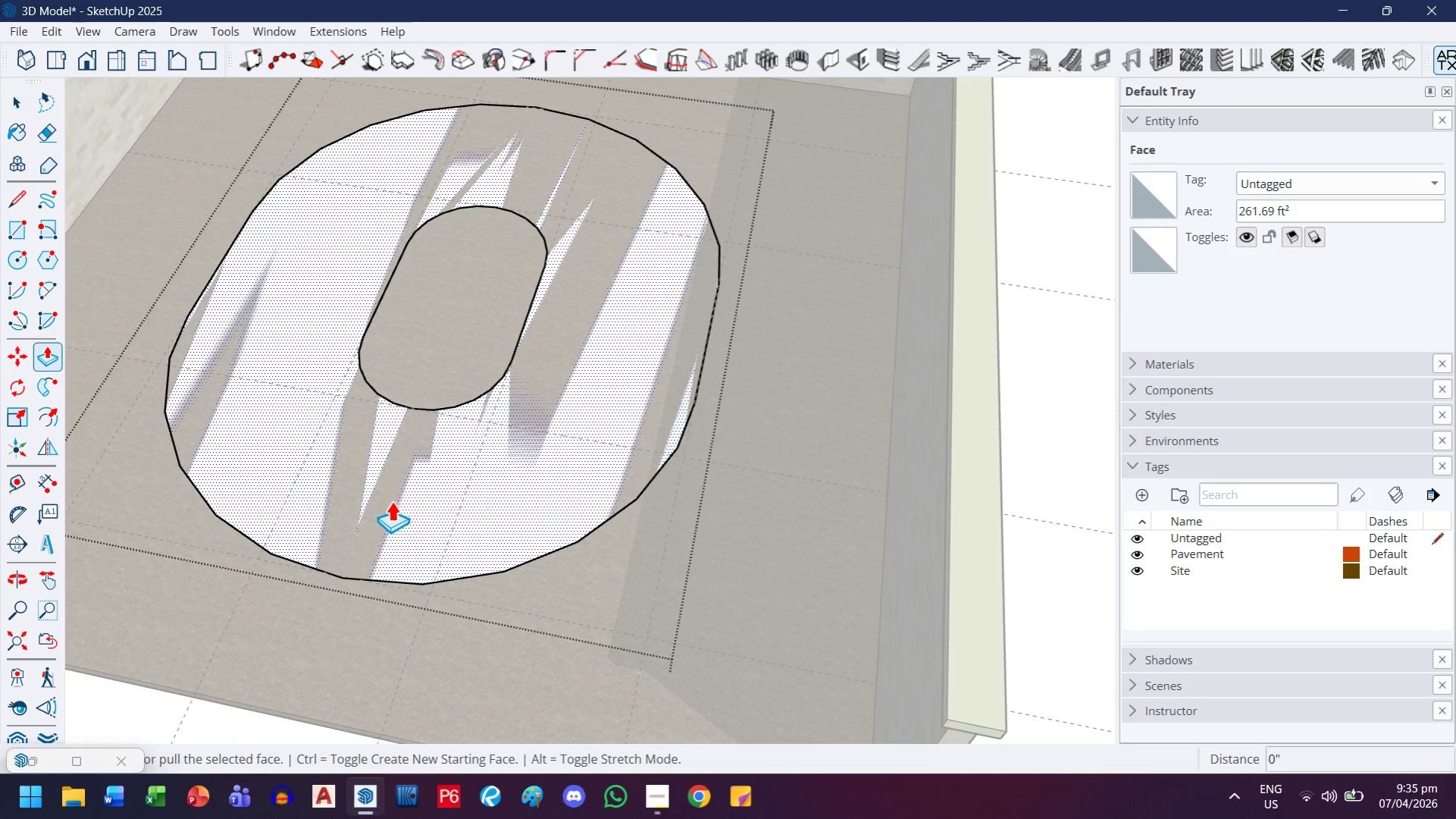 
left_click([391, 500])
 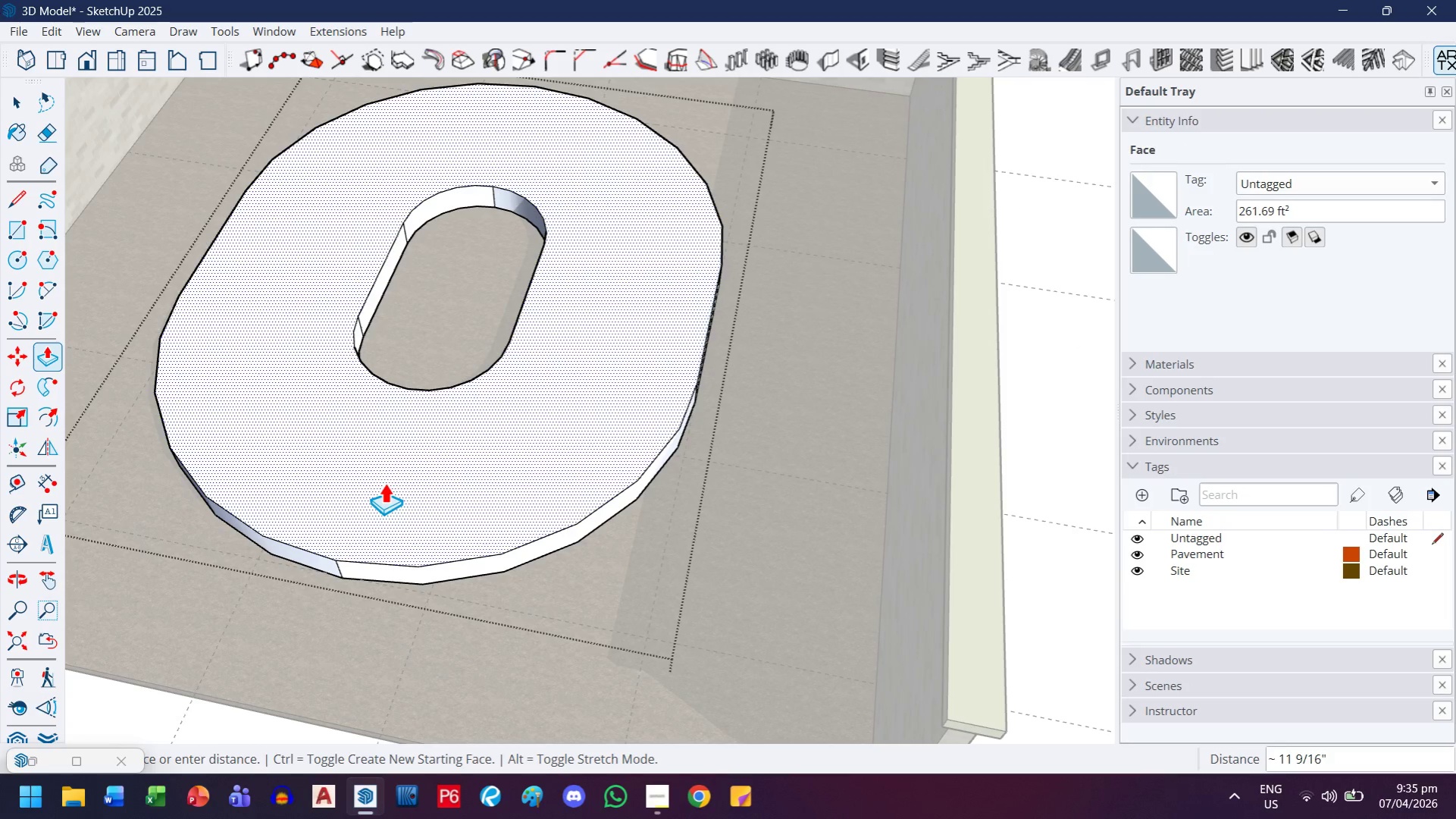 
key(Period)
 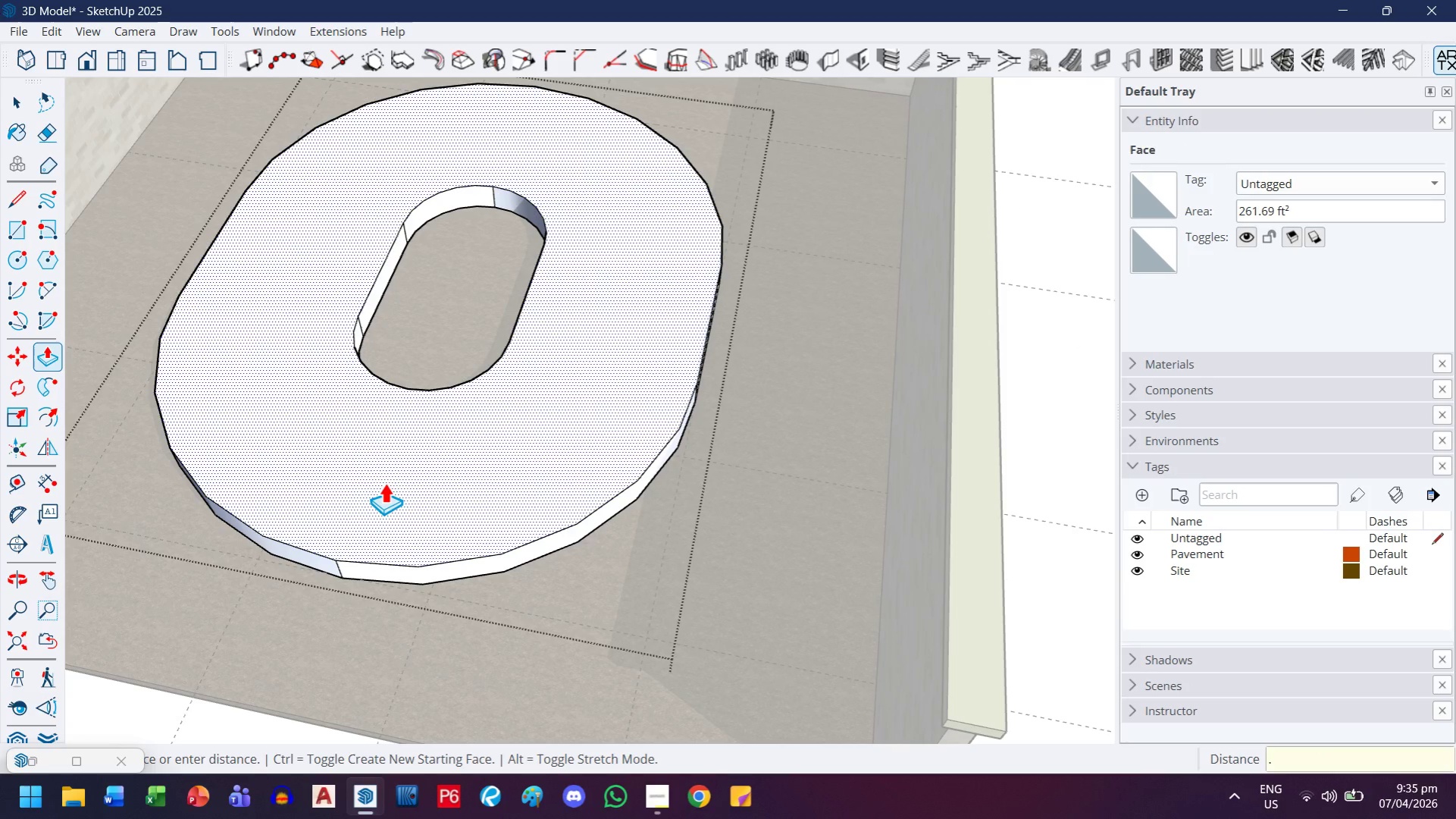 
key(5)
 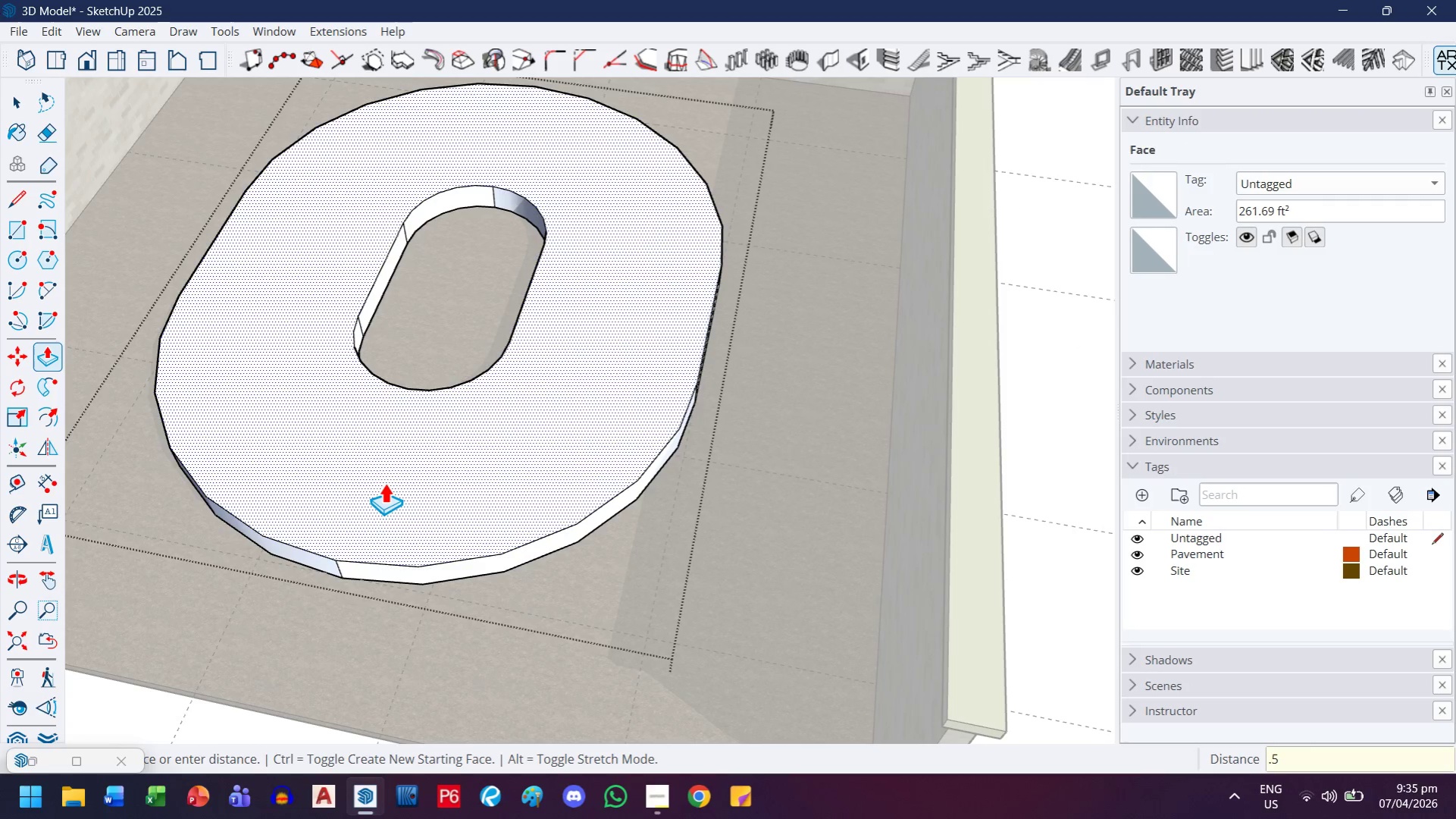 
key(Enter)
 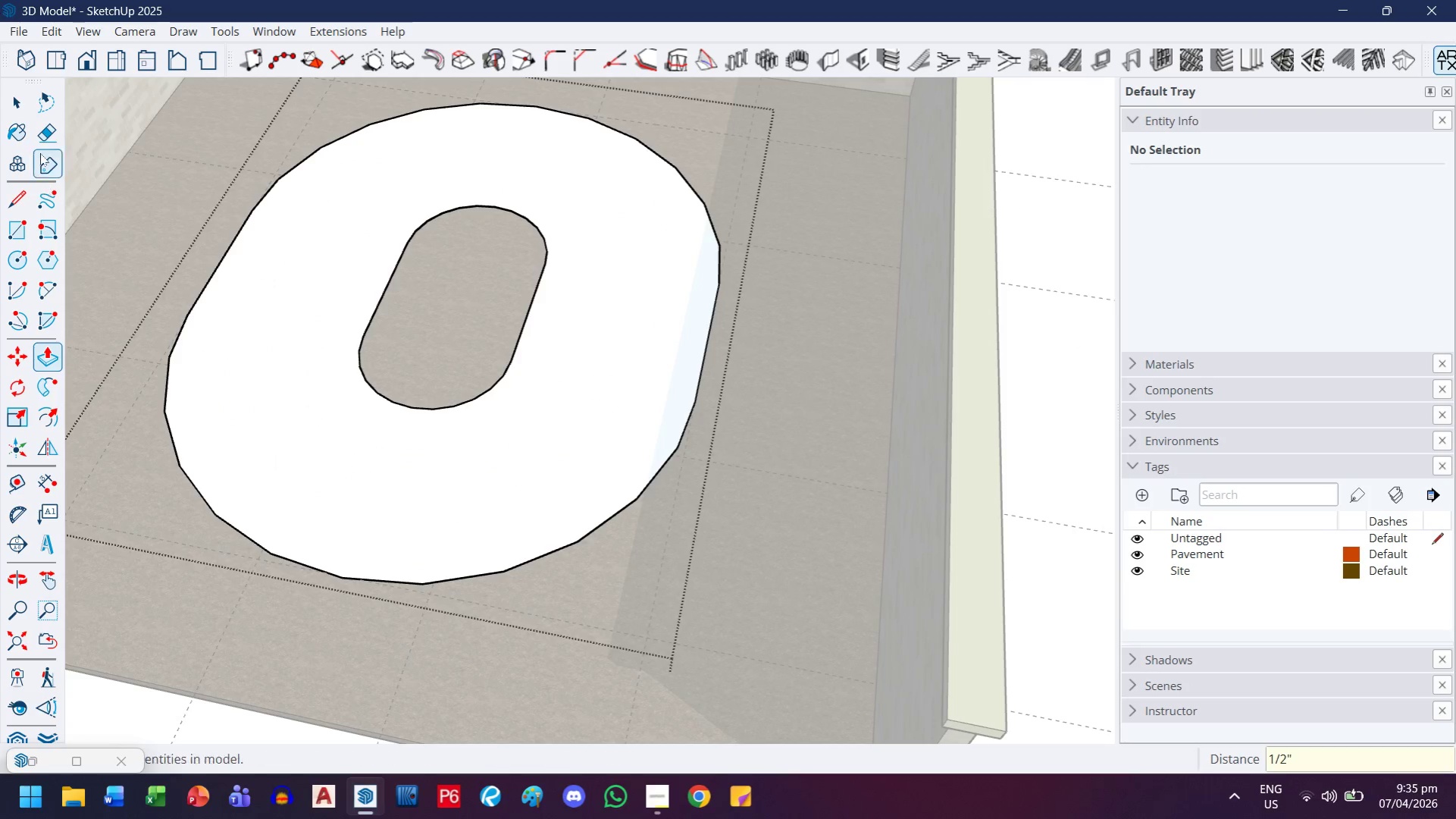 
left_click([23, 111])
 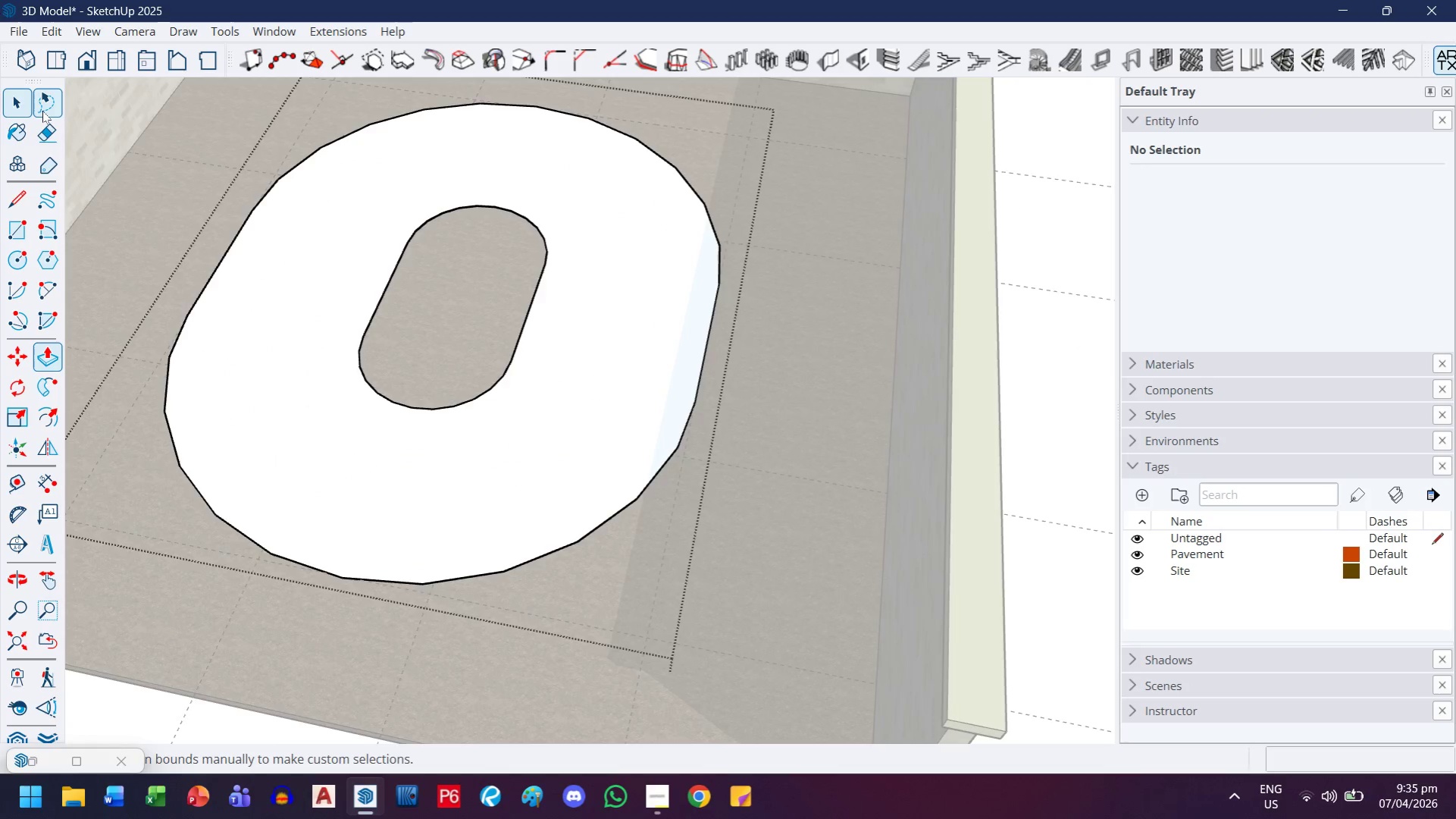 
key(Escape)
 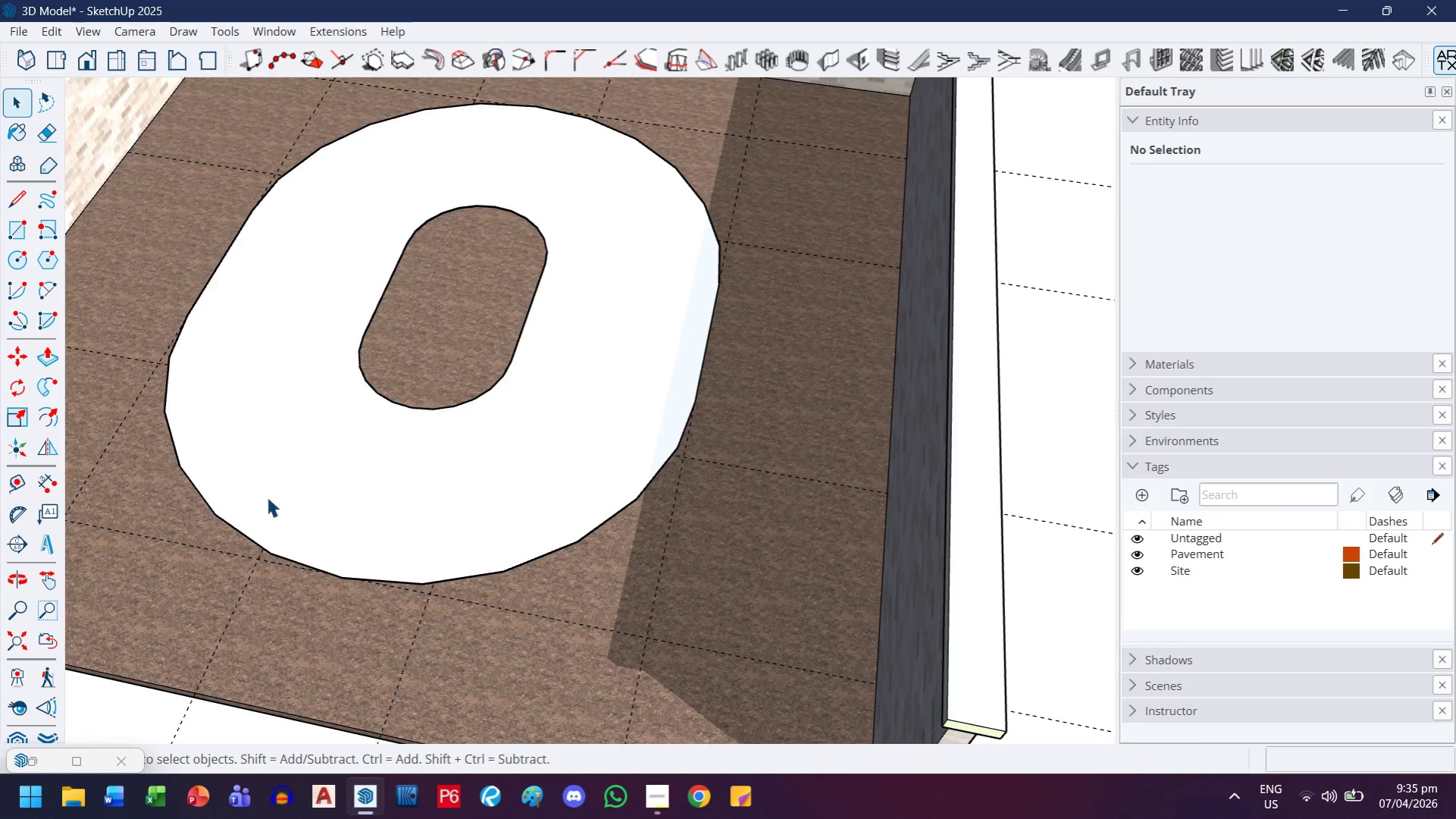 
scroll: coordinate [267, 503], scroll_direction: down, amount: 1.0
 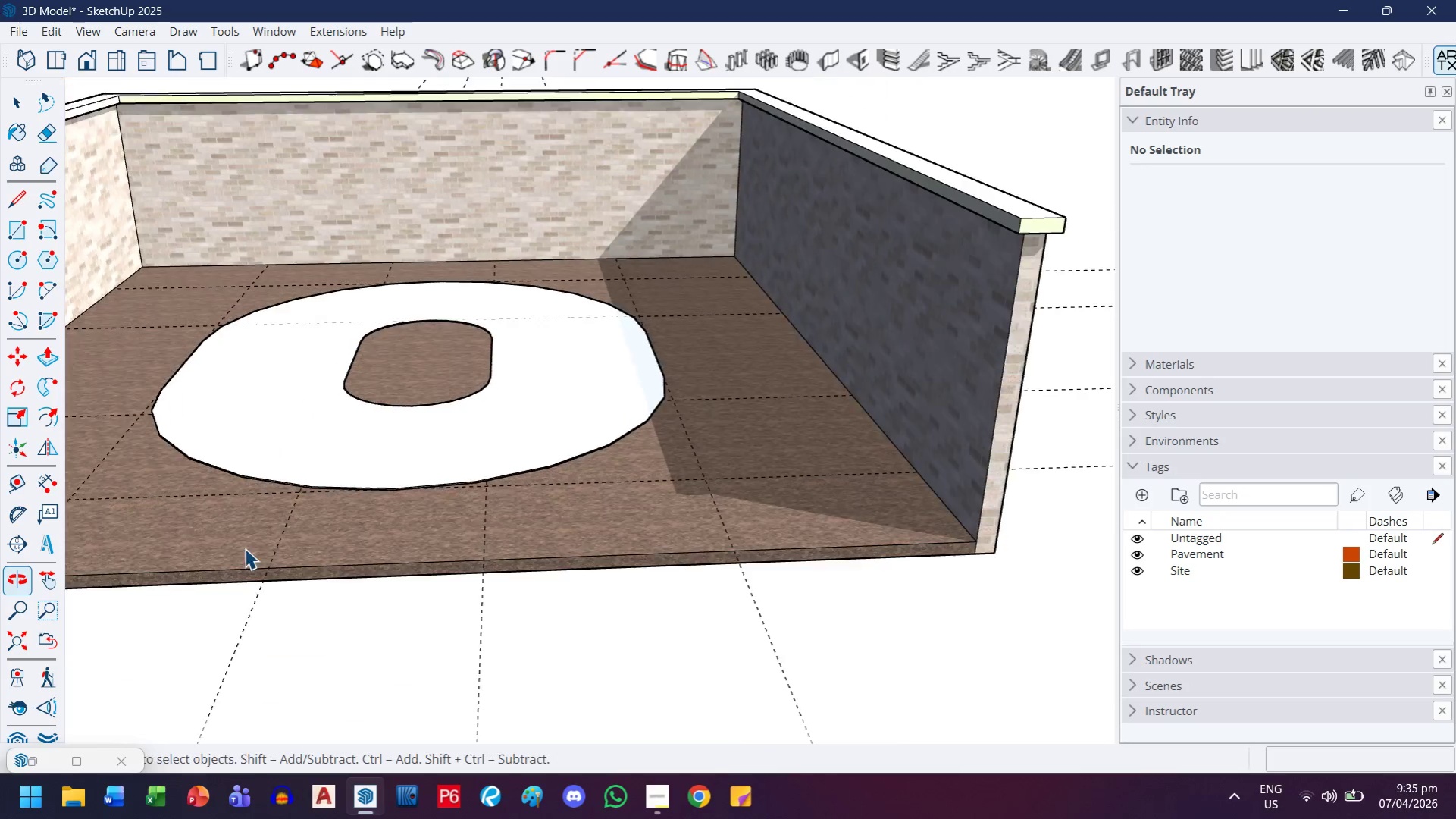 
scroll: coordinate [411, 556], scroll_direction: up, amount: 17.0
 